 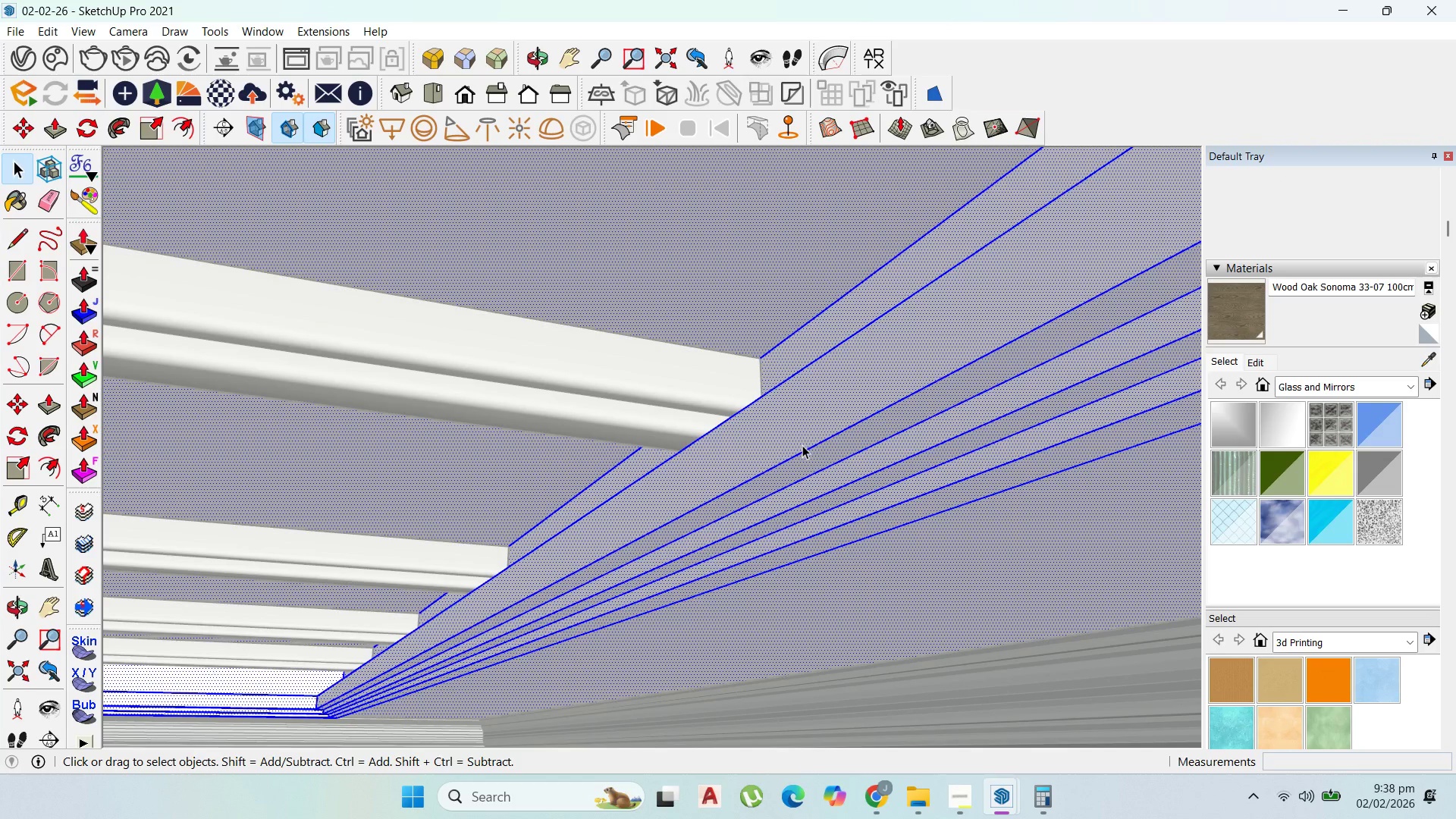 
triple_click([802, 445])
 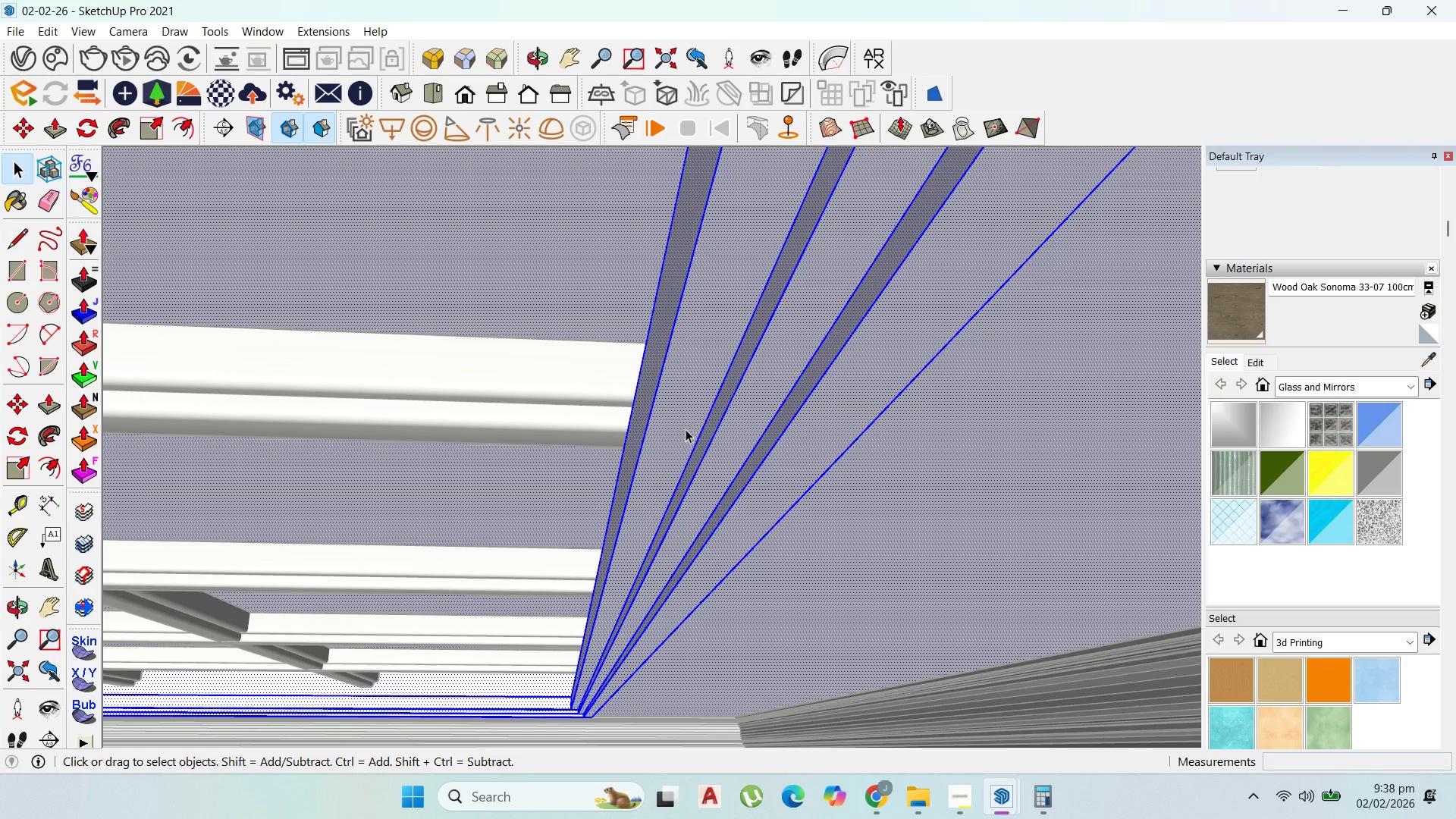 
double_click([648, 414])
 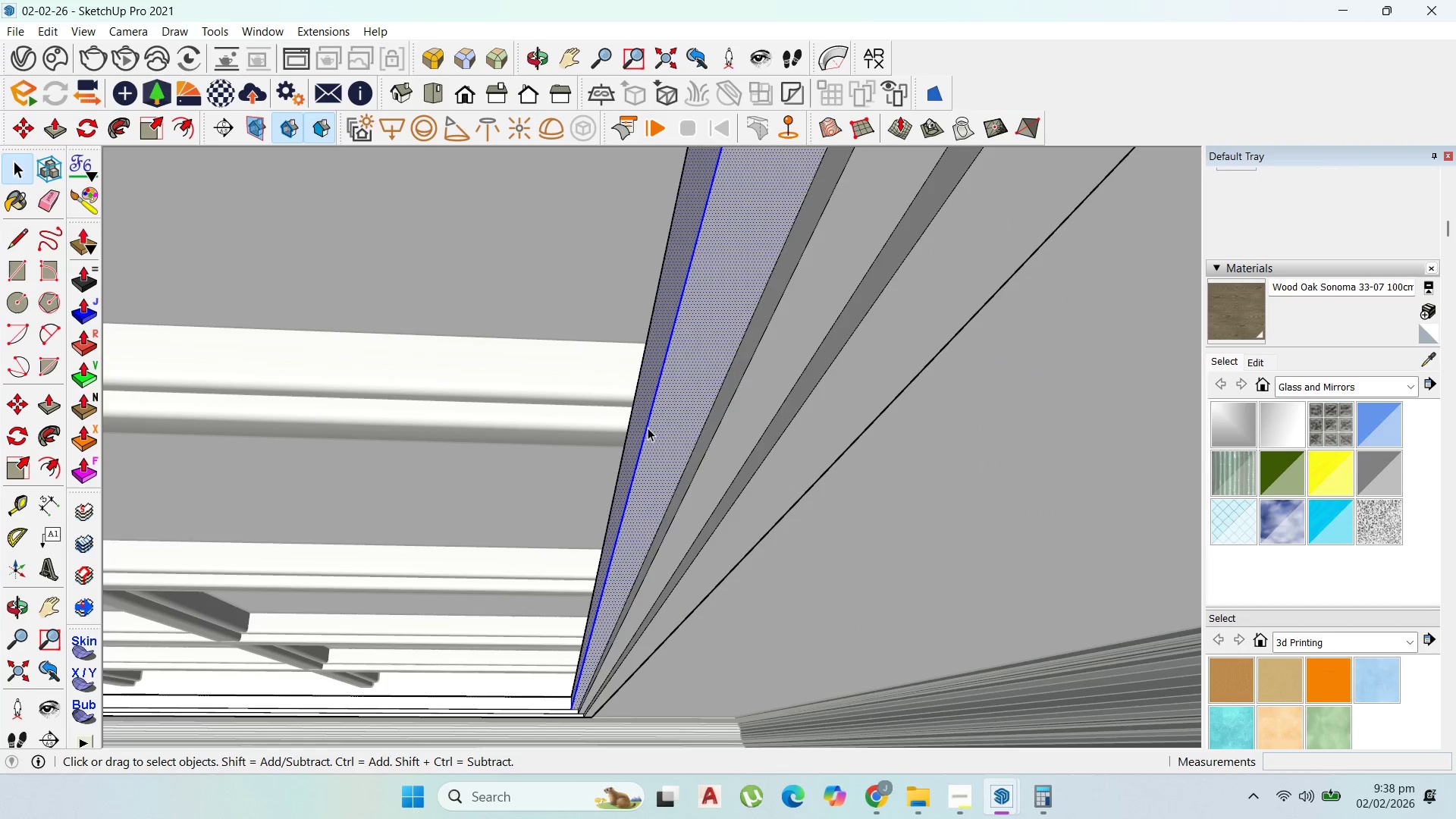 
hold_key(key=ShiftLeft, duration=1.5)
left_click([723, 427])
 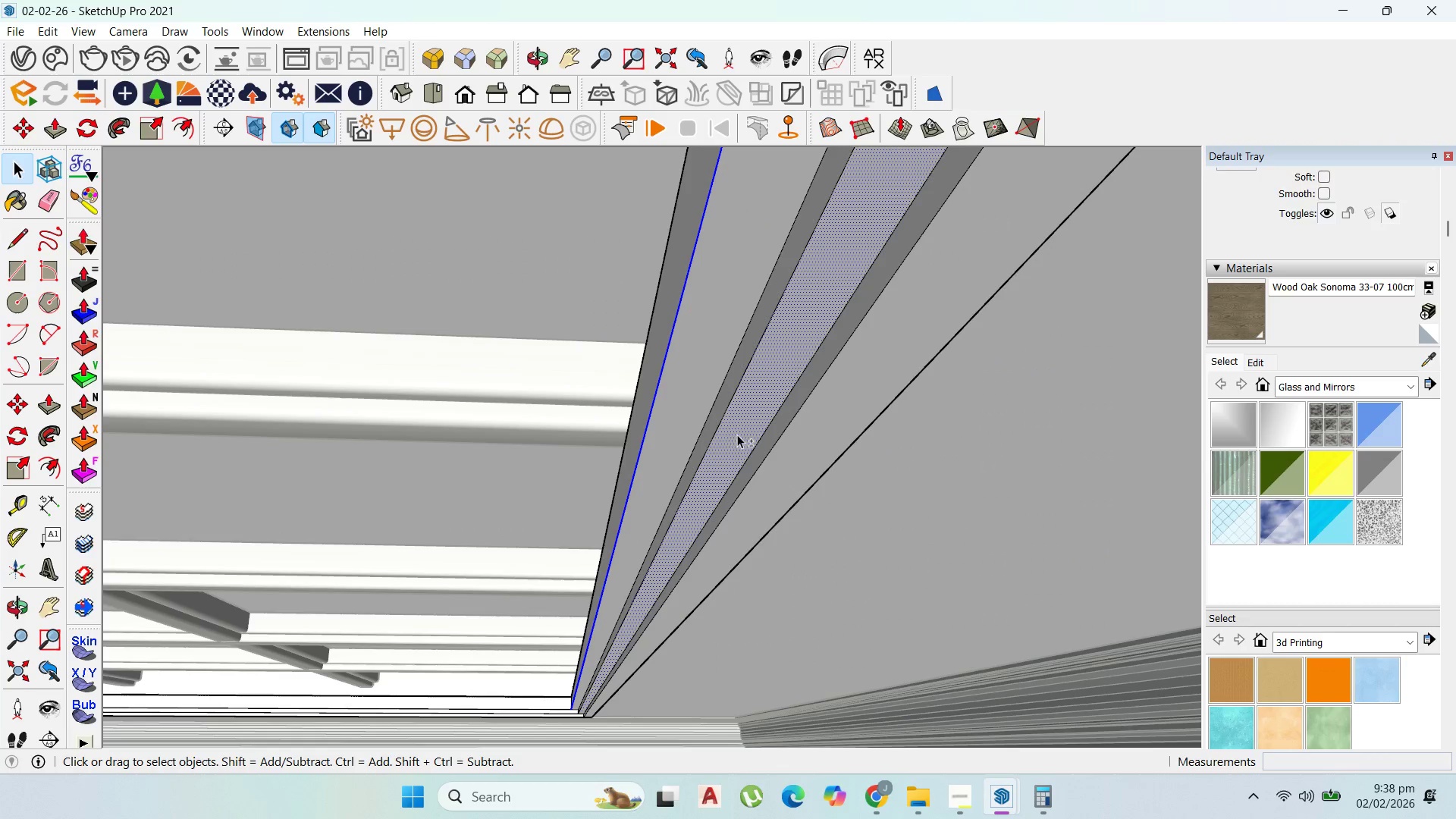 
left_click([733, 438])
 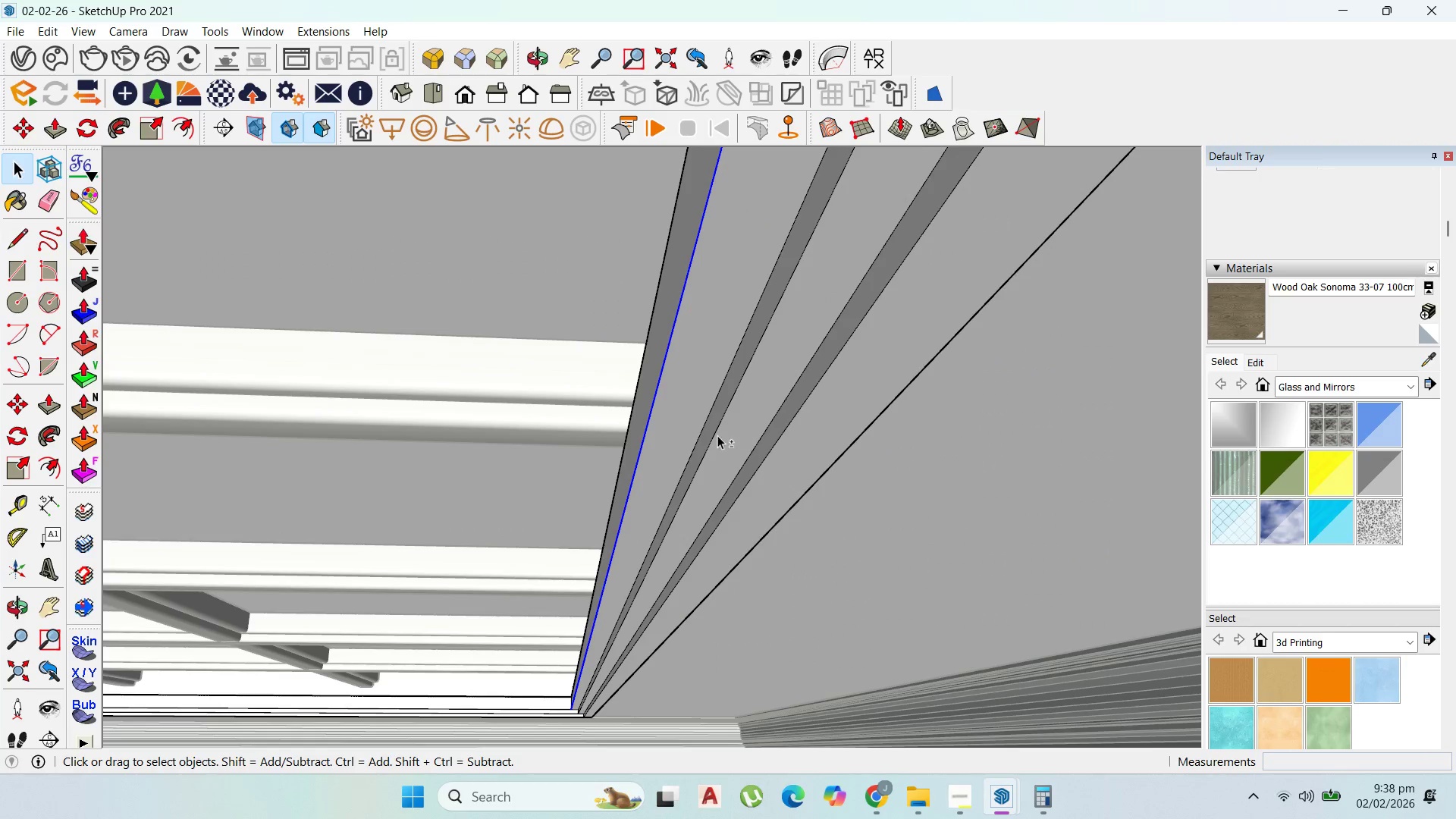 
hold_key(key=ShiftLeft, duration=1.5)
double_click([716, 433])
 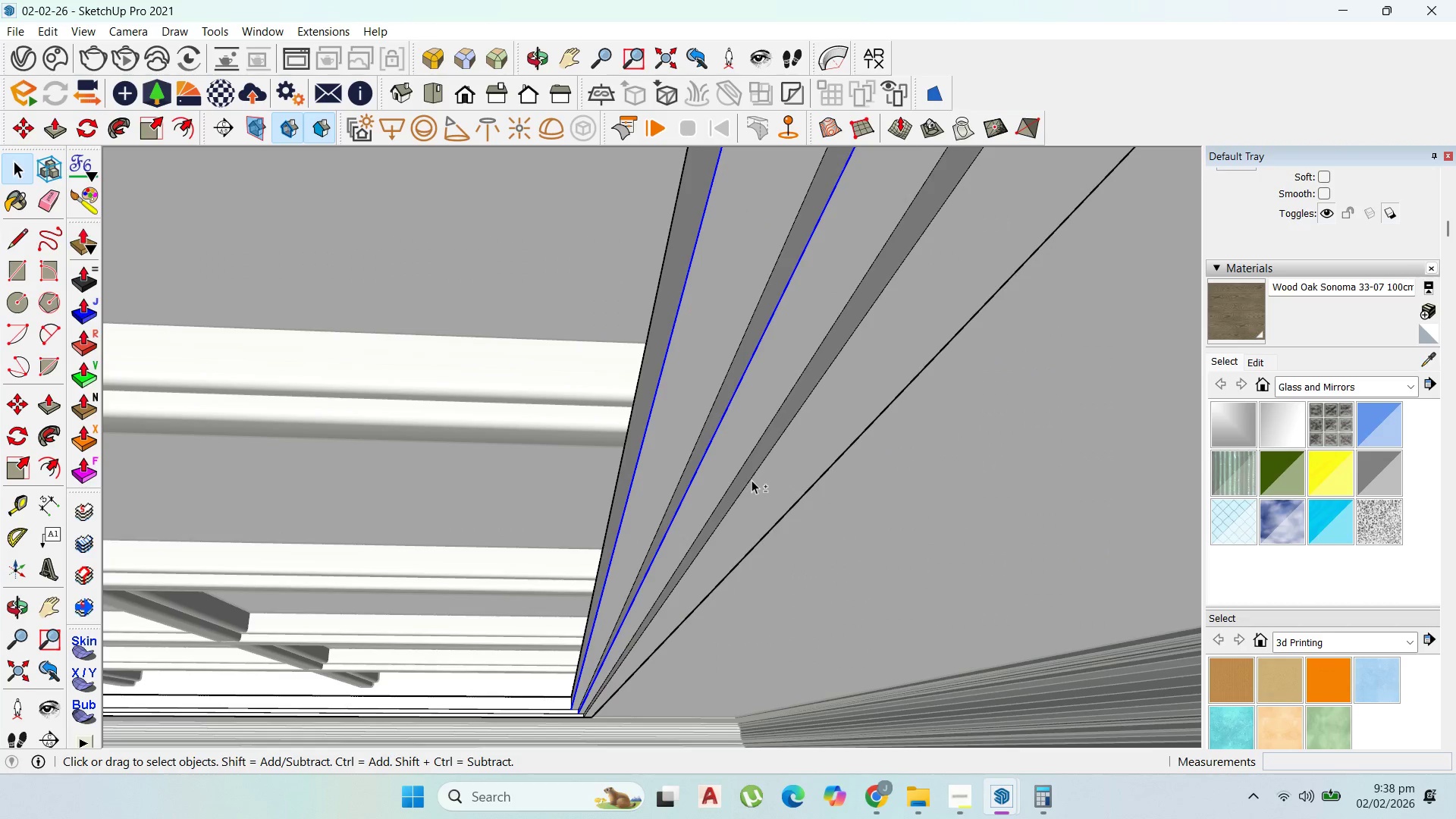 
key(Shift+ShiftLeft)
 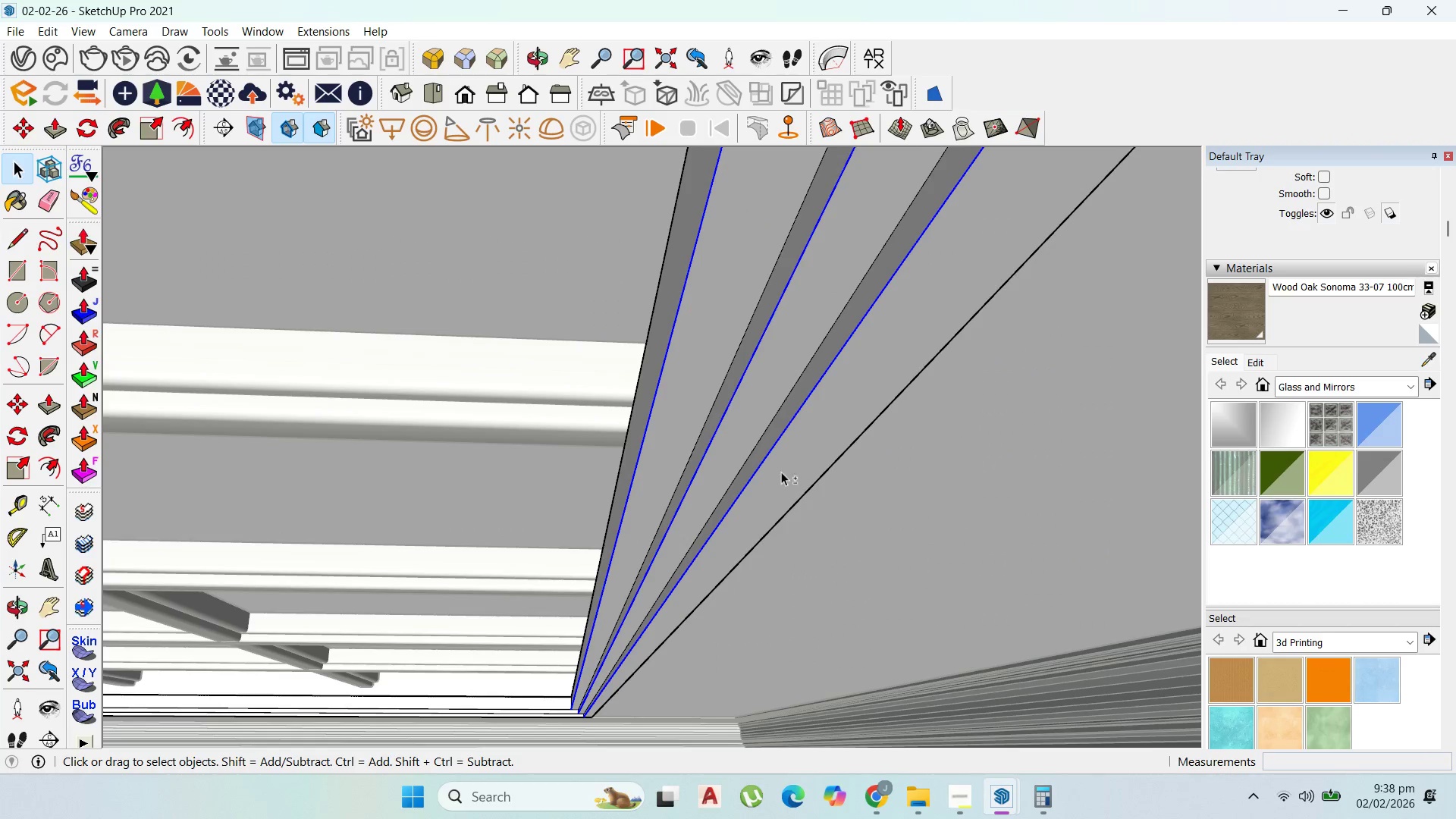 
key(Shift+ShiftLeft)
 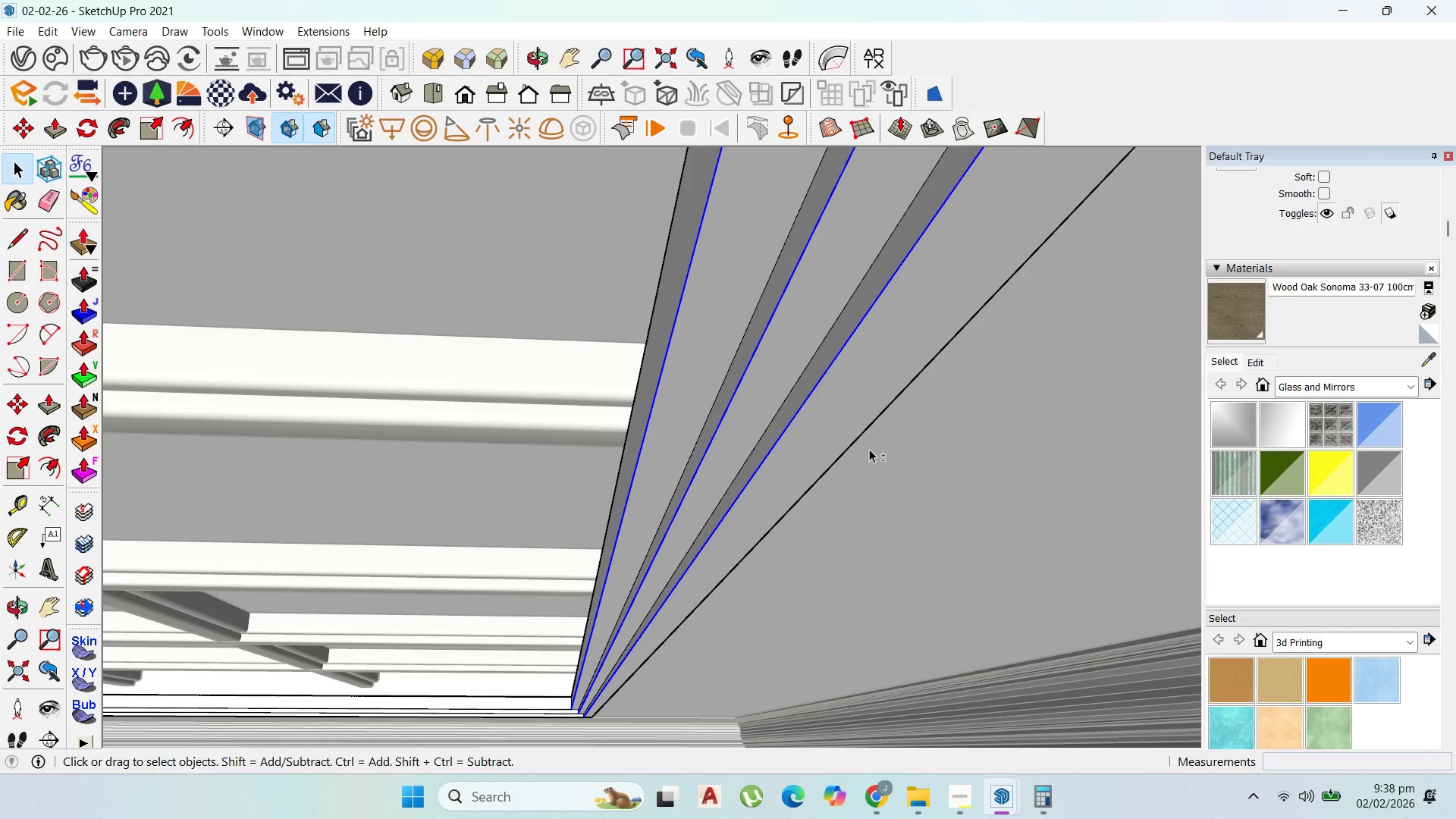 
hold_key(key=ShiftLeft, duration=1.08)
 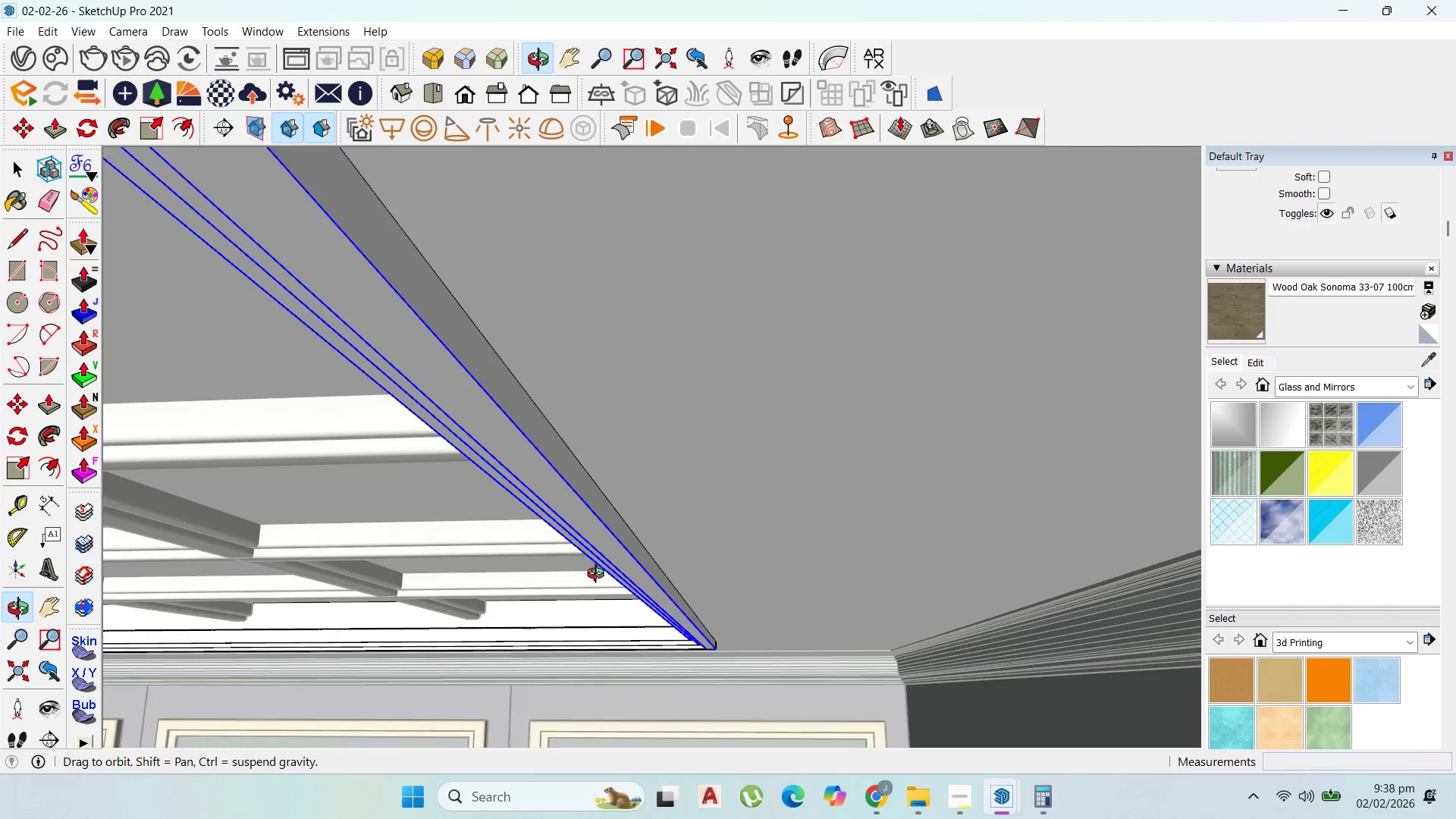 
scroll: coordinate [784, 562], scroll_direction: up, amount: 25.0
 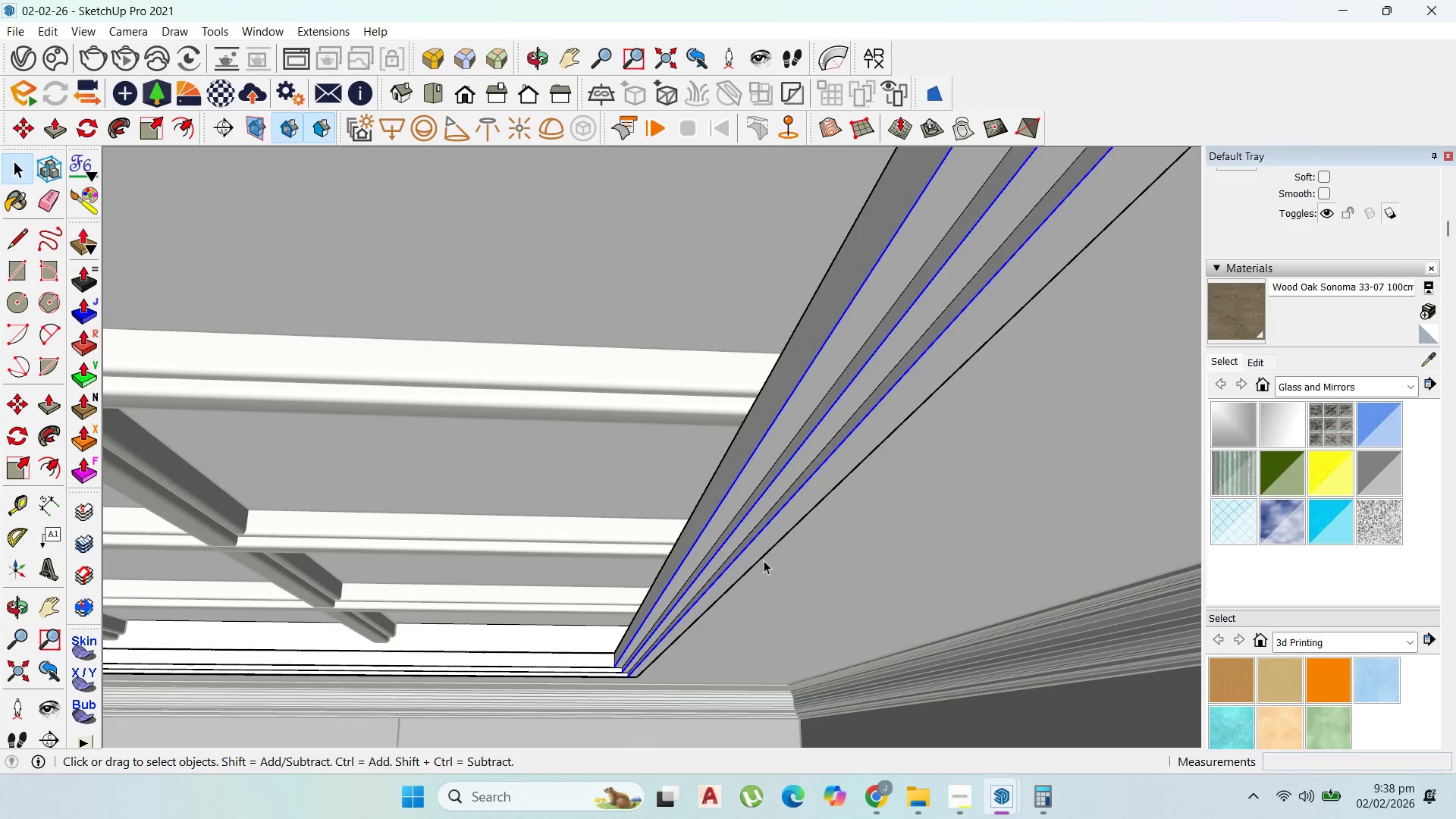 
left_click([761, 560])
 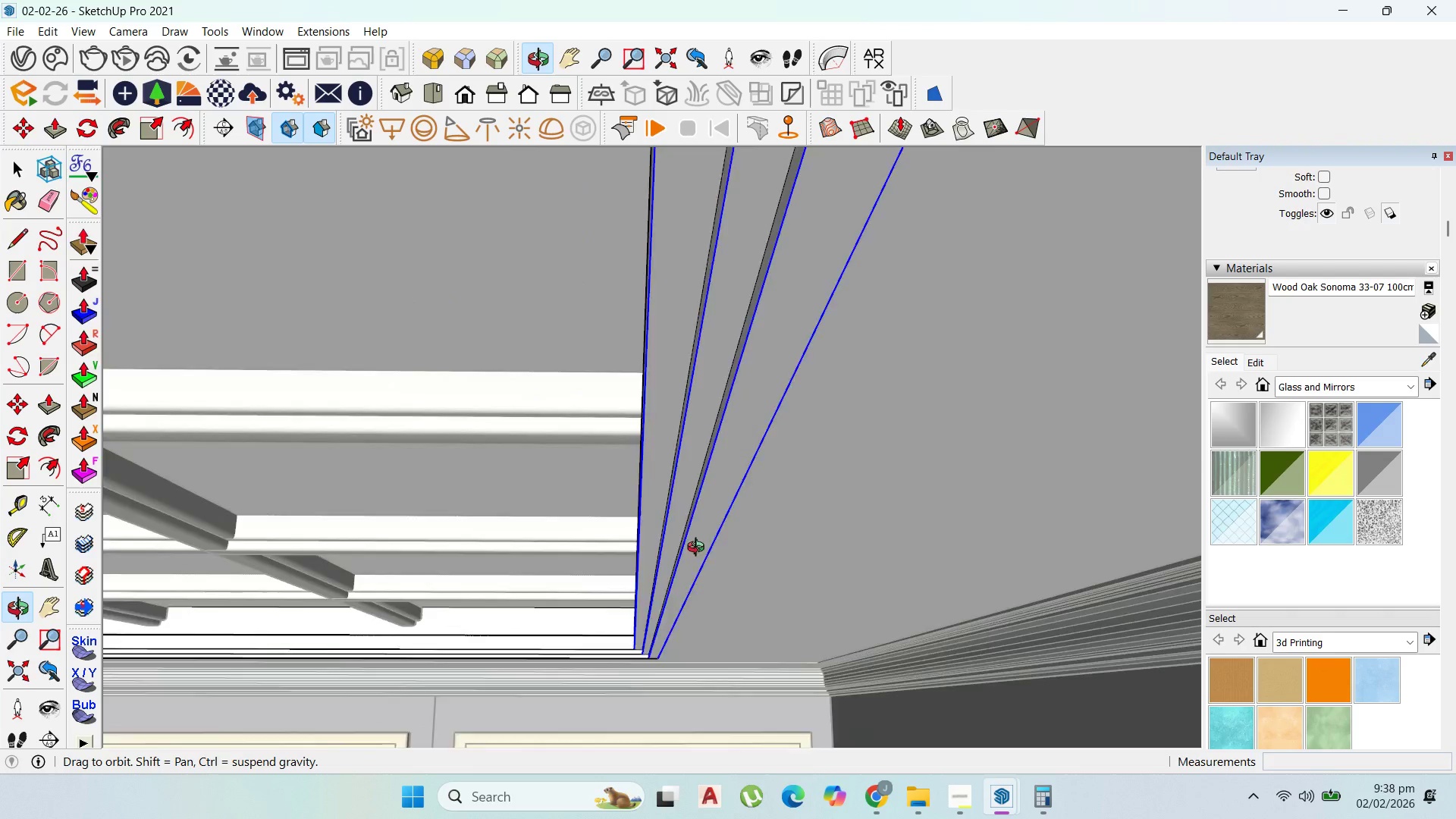 
hold_key(key=ShiftLeft, duration=0.81)
 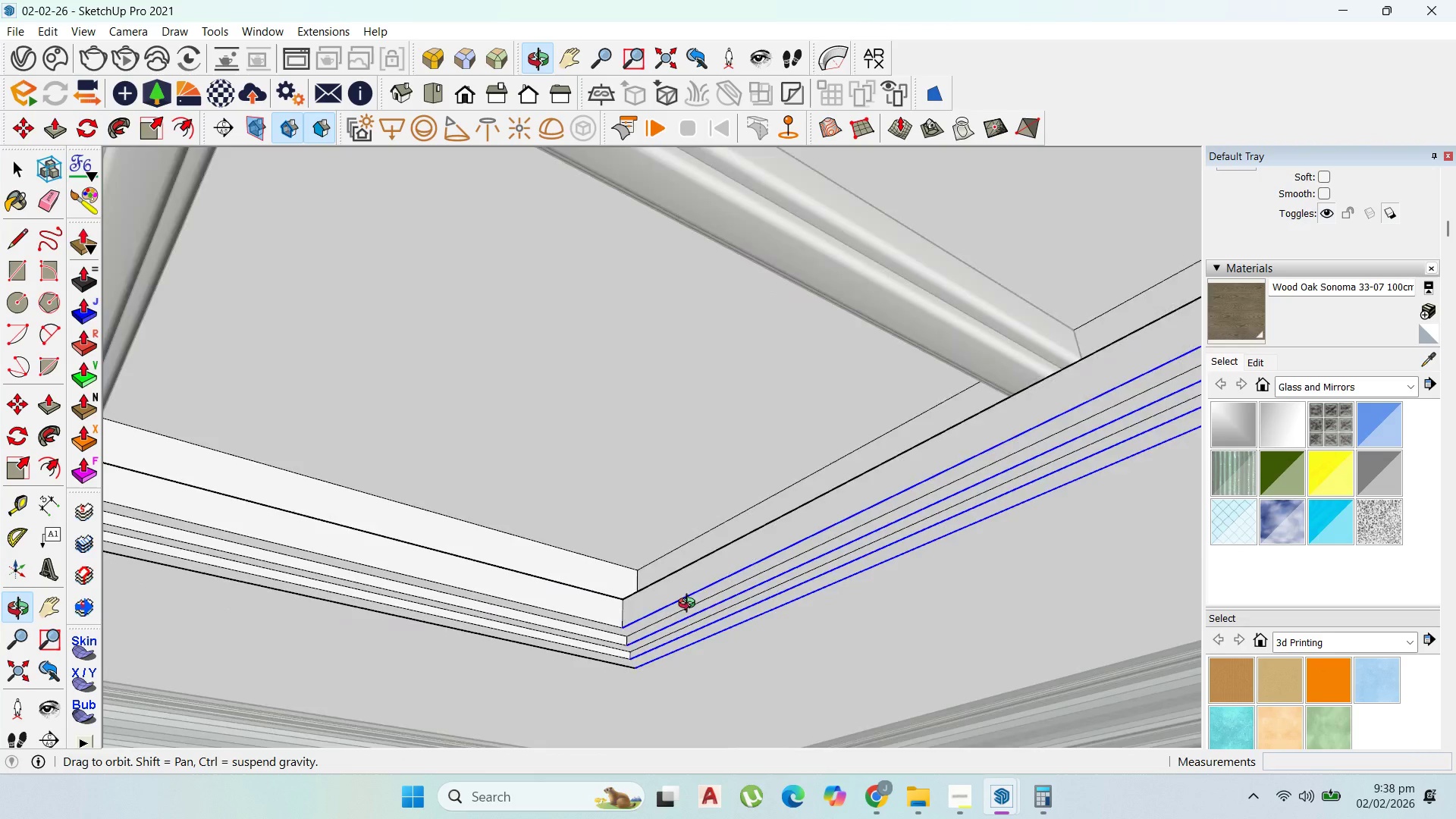 
scroll: coordinate [520, 682], scroll_direction: up, amount: 7.0
 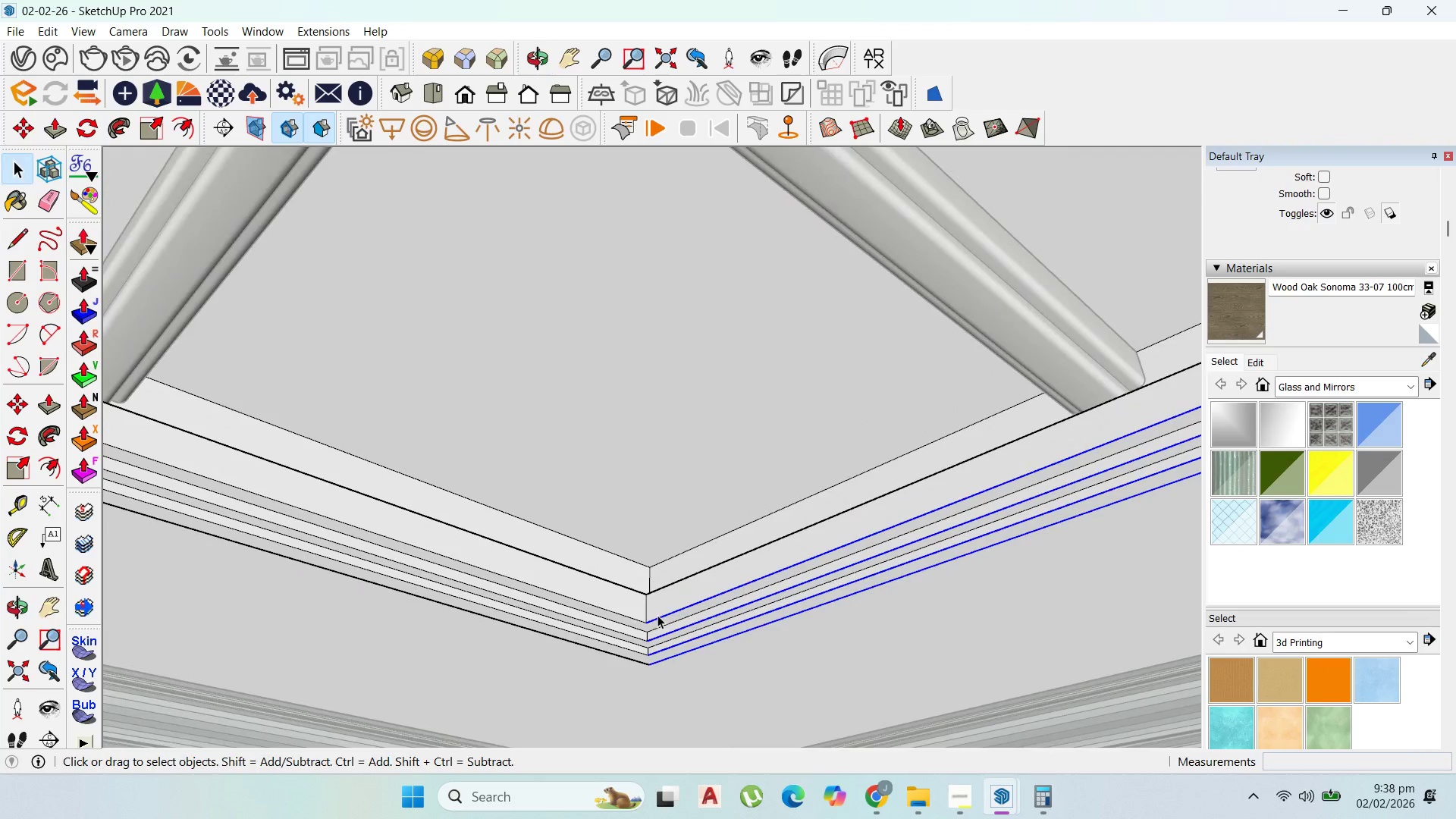 
hold_key(key=ShiftLeft, duration=0.95)
 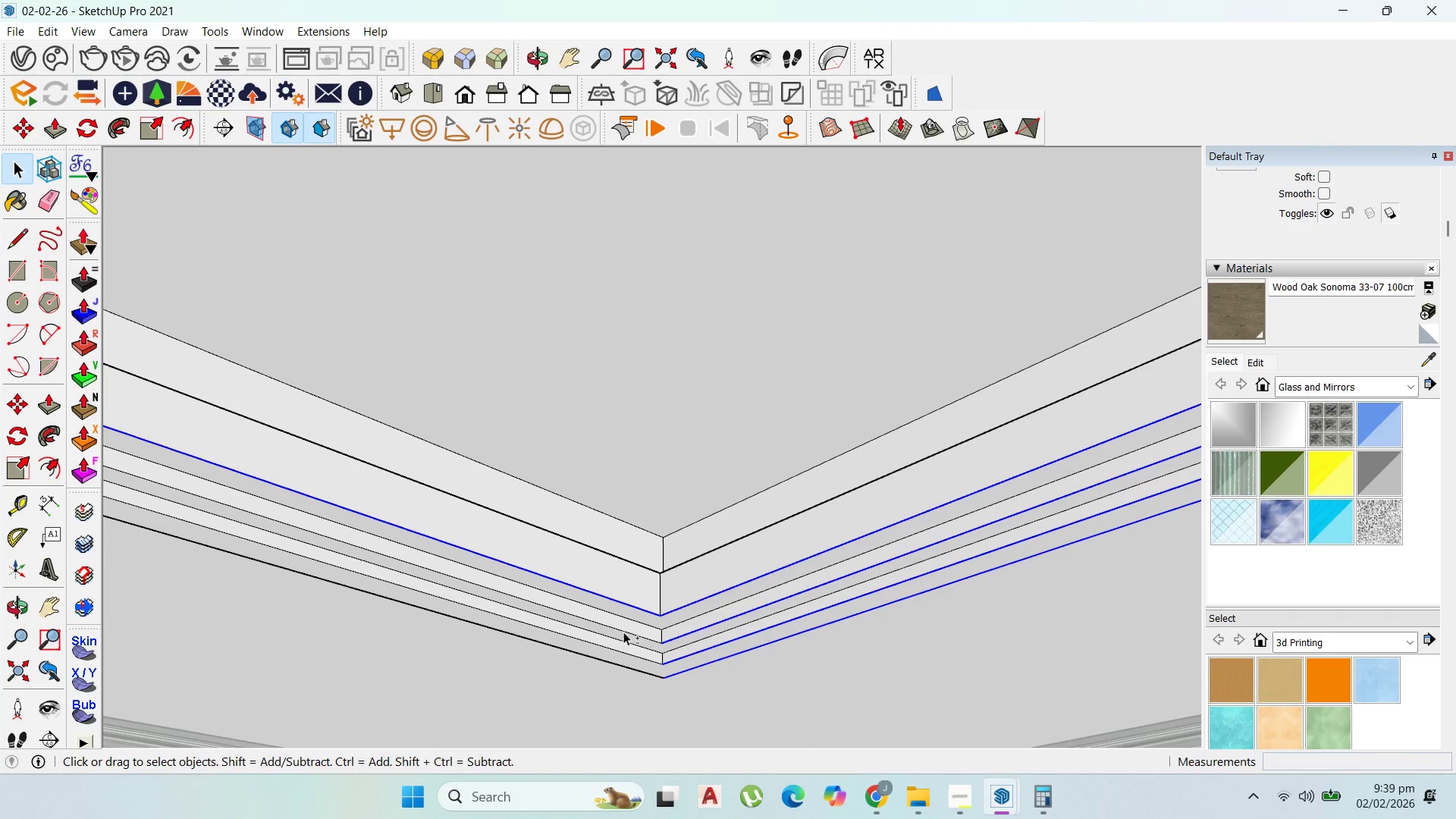 
hold_key(key=ShiftLeft, duration=1.53)
 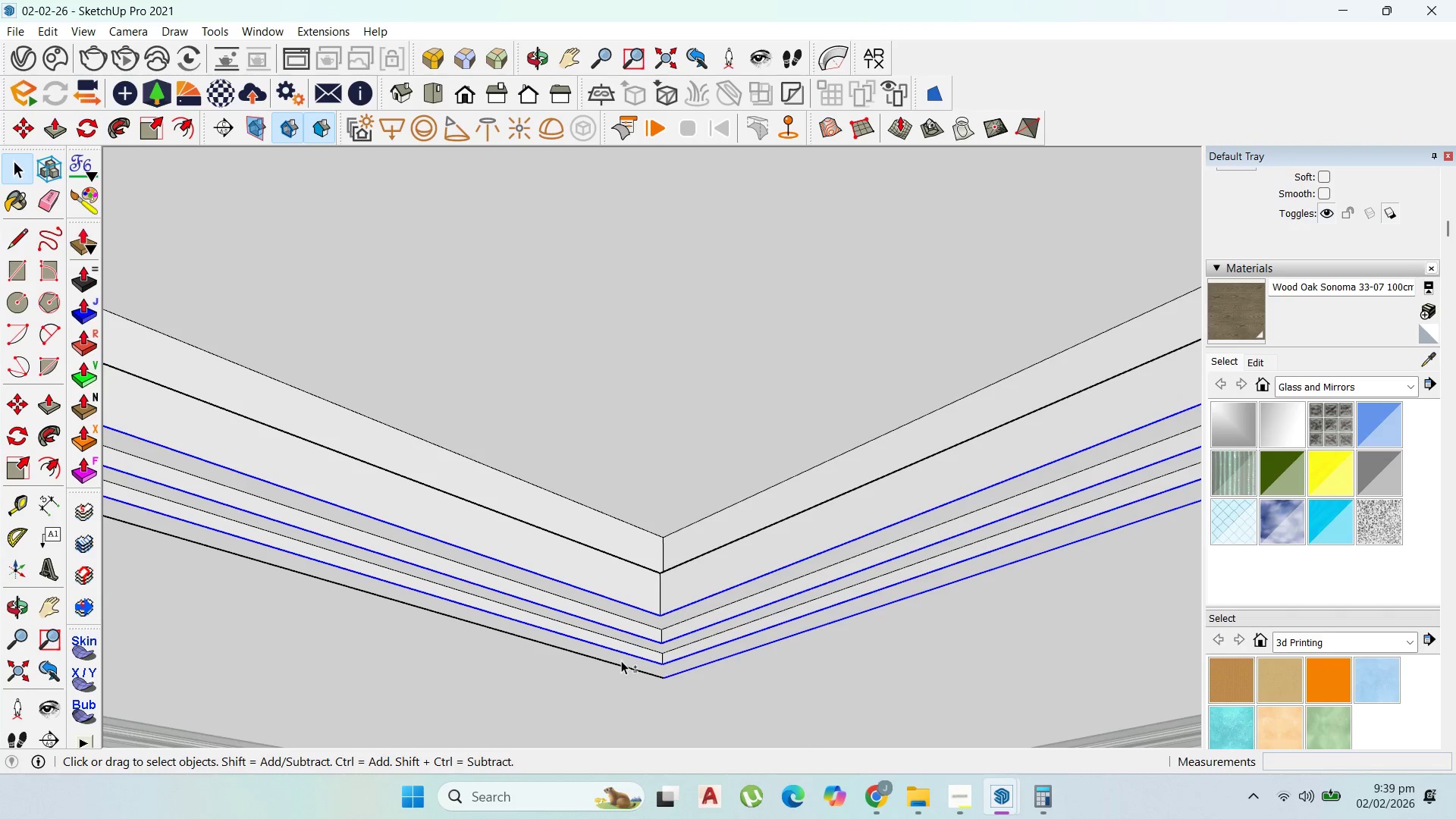 
scroll: coordinate [621, 635], scroll_direction: up, amount: 4.0
 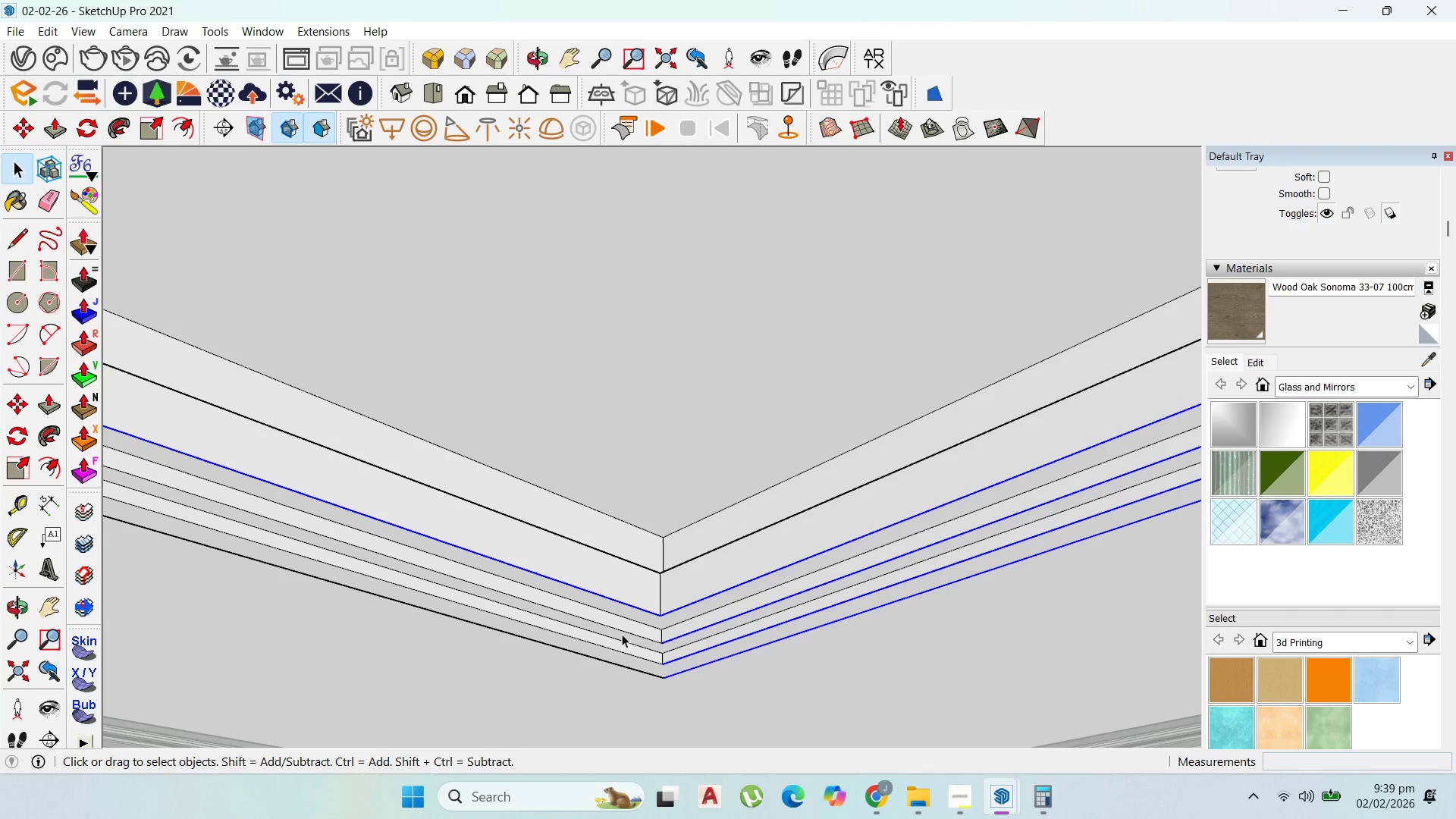 
left_click([625, 629])
 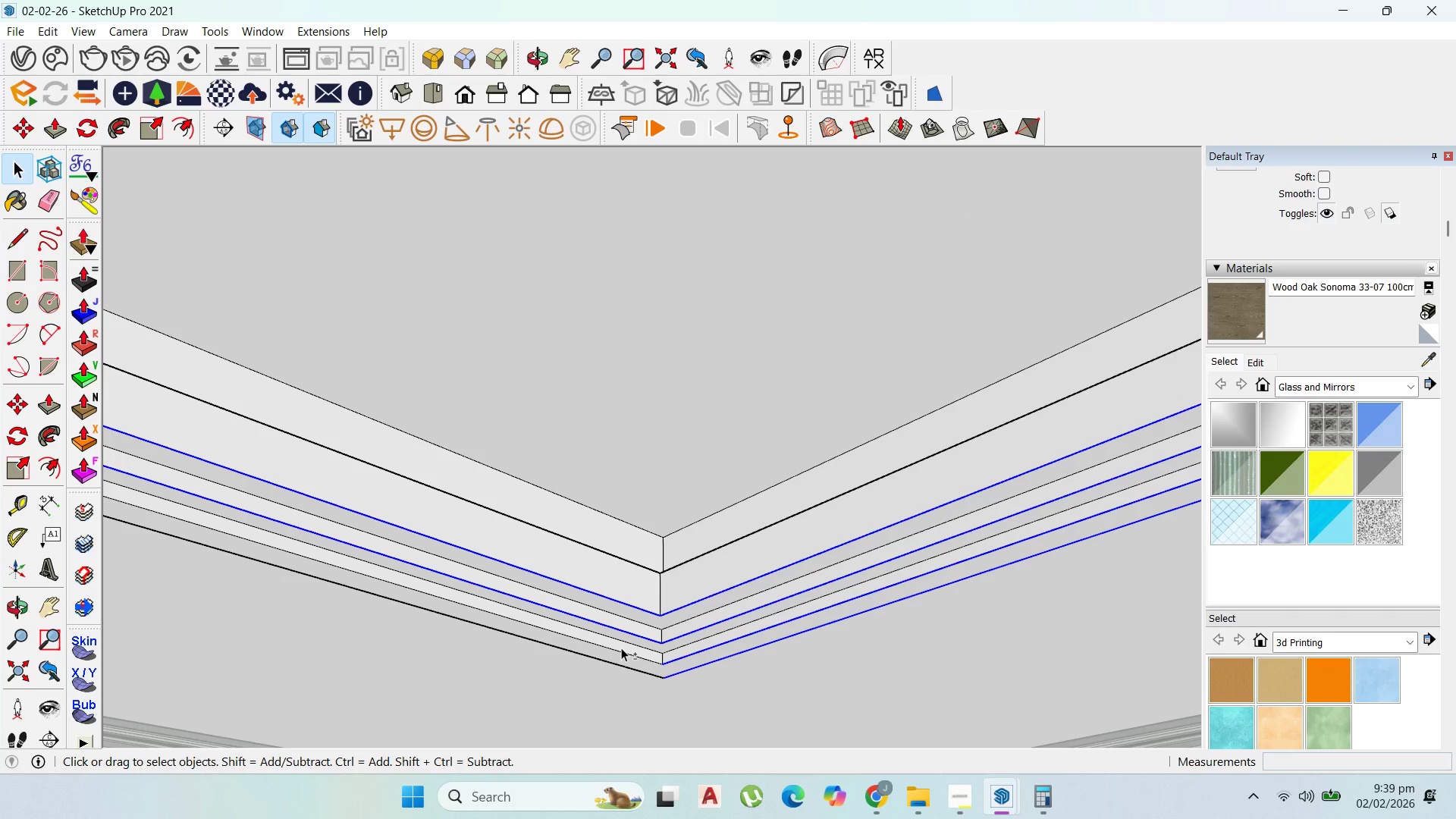 
hold_key(key=ShiftLeft, duration=1.47)
left_click([621, 654])
 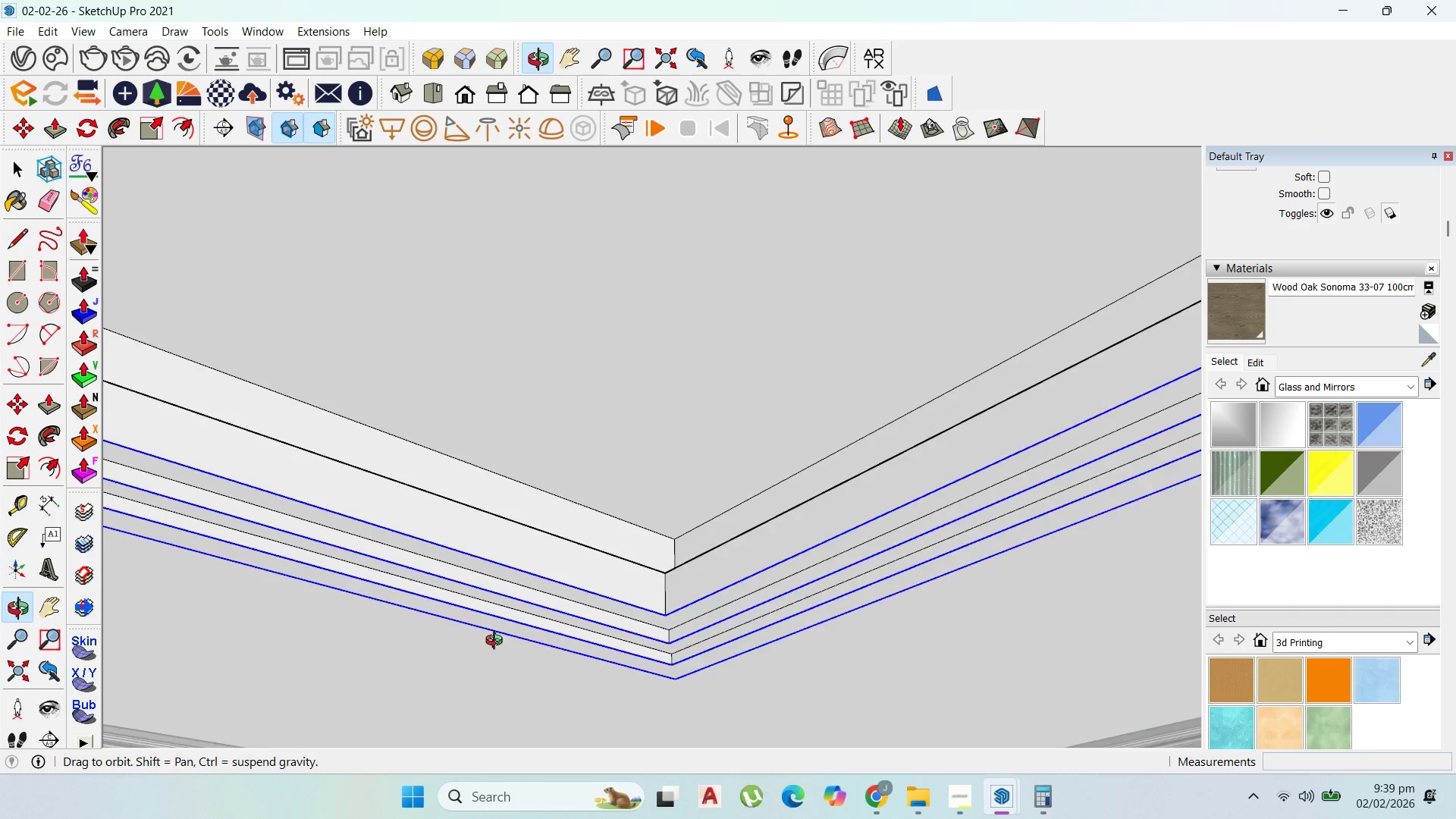 
scroll: coordinate [855, 661], scroll_direction: down, amount: 19.0
 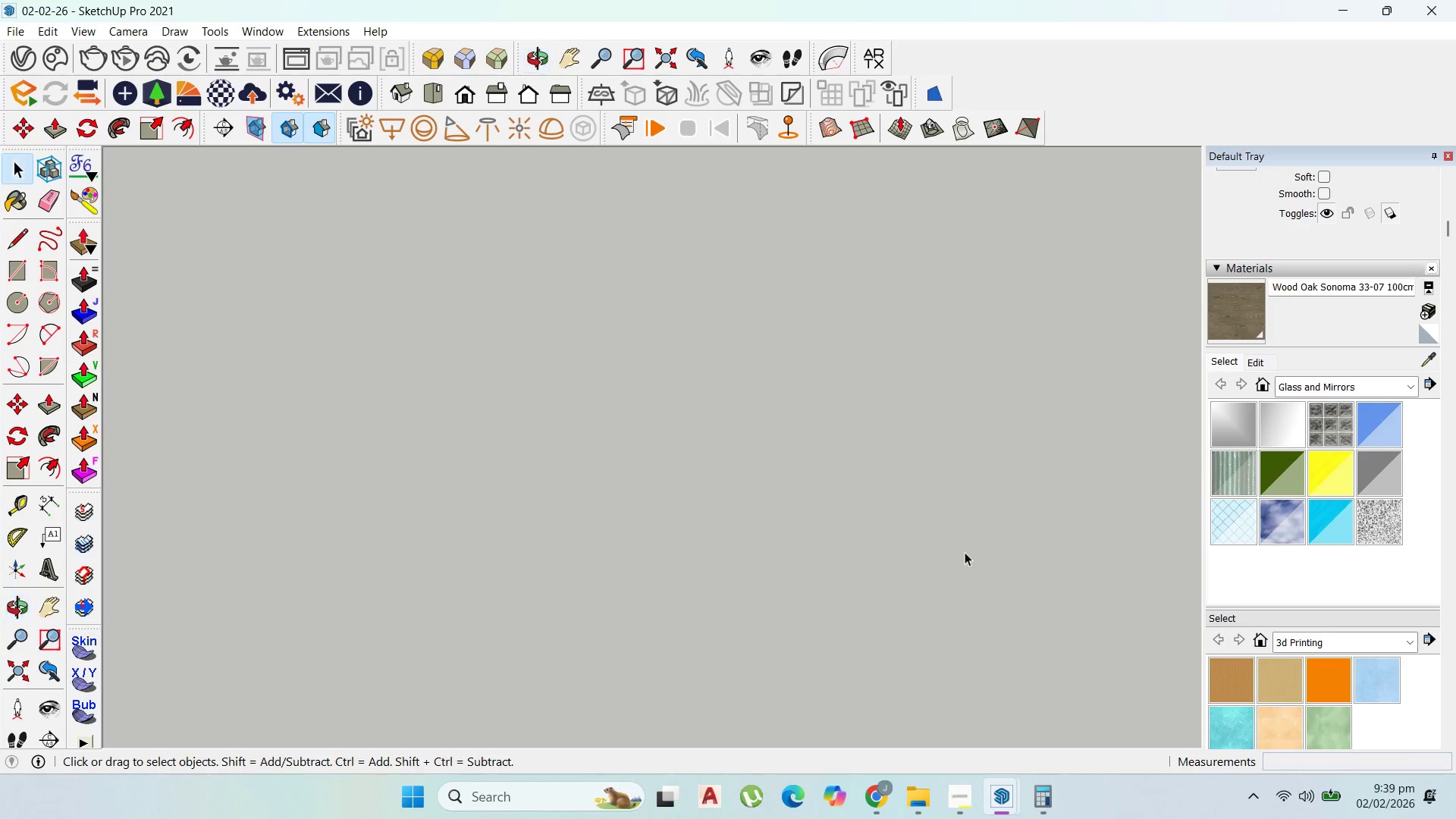 
scroll: coordinate [1147, 435], scroll_direction: up, amount: 82.0
 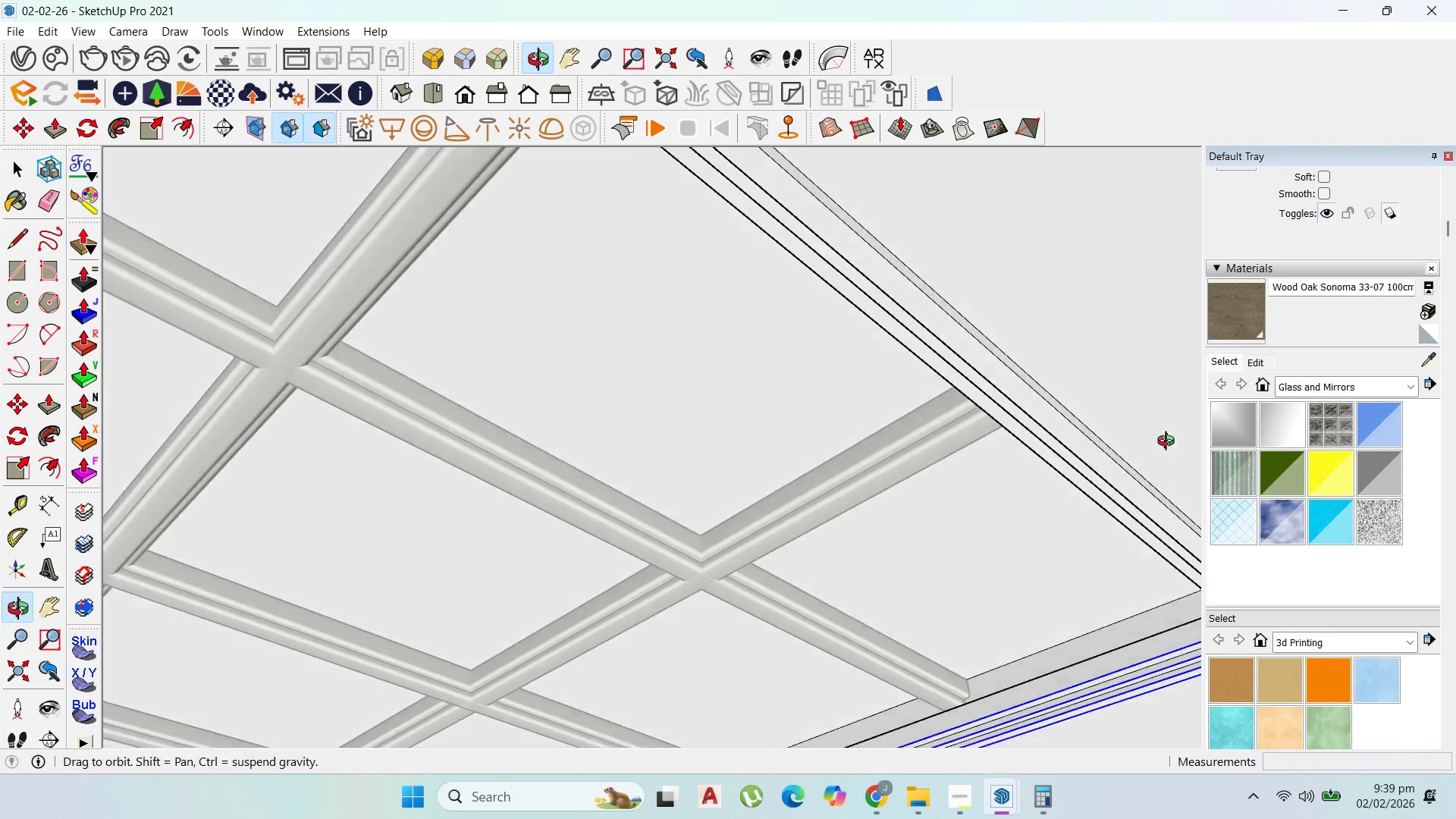 
hold_key(key=ShiftLeft, duration=1.5)
left_click([1118, 466])
 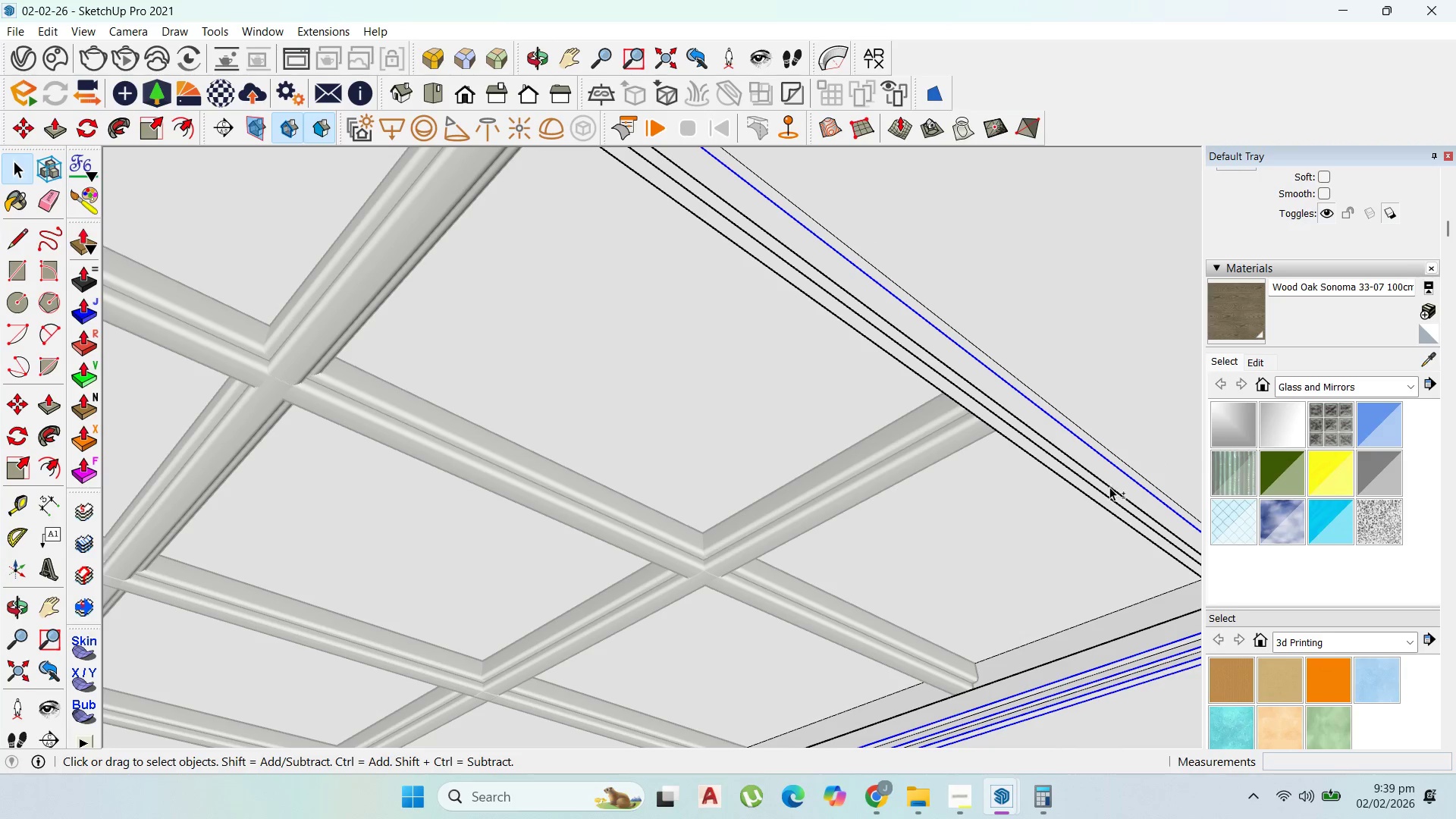 
left_click([1109, 487])
 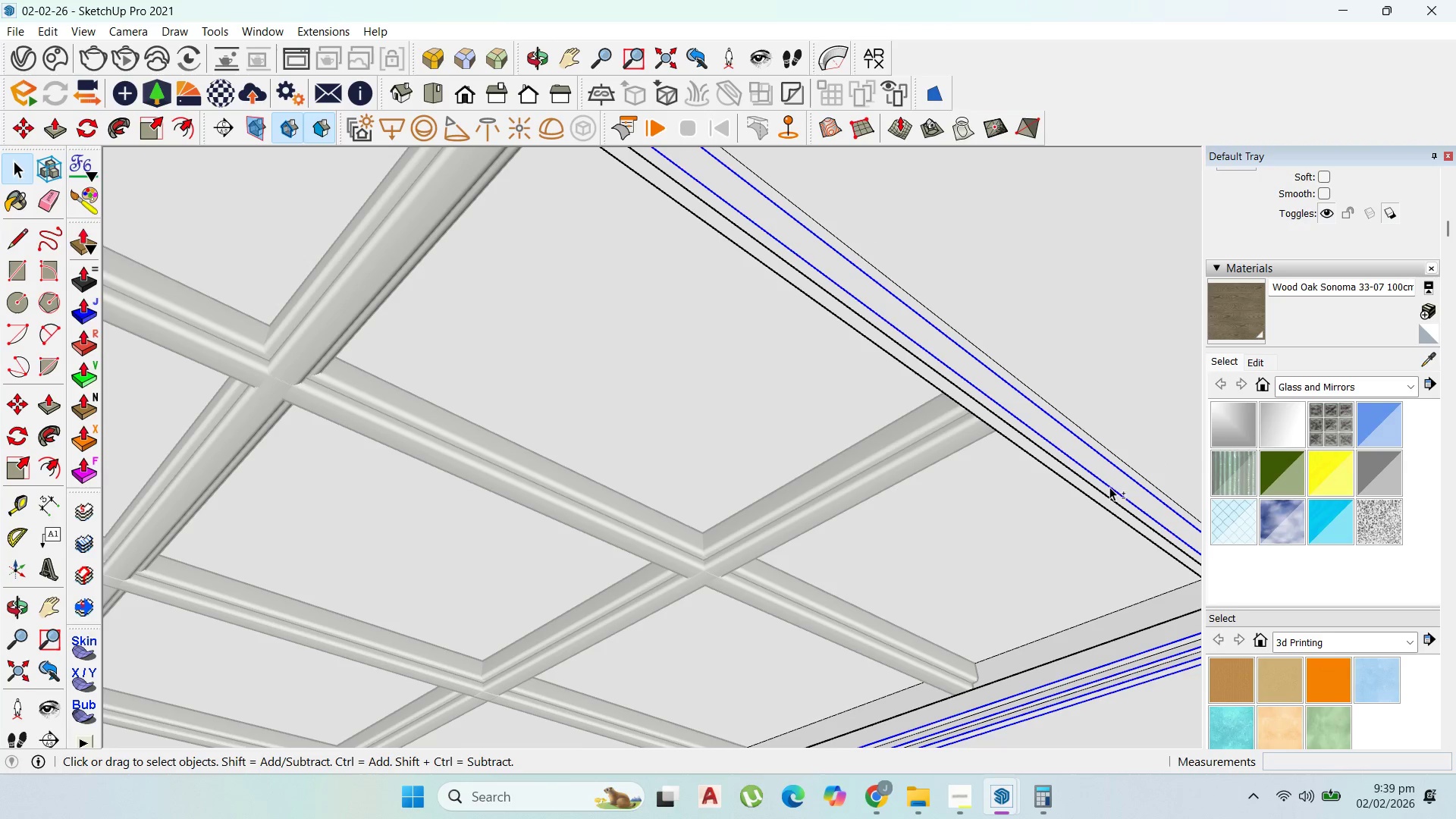 
hold_key(key=ShiftLeft, duration=0.31)
 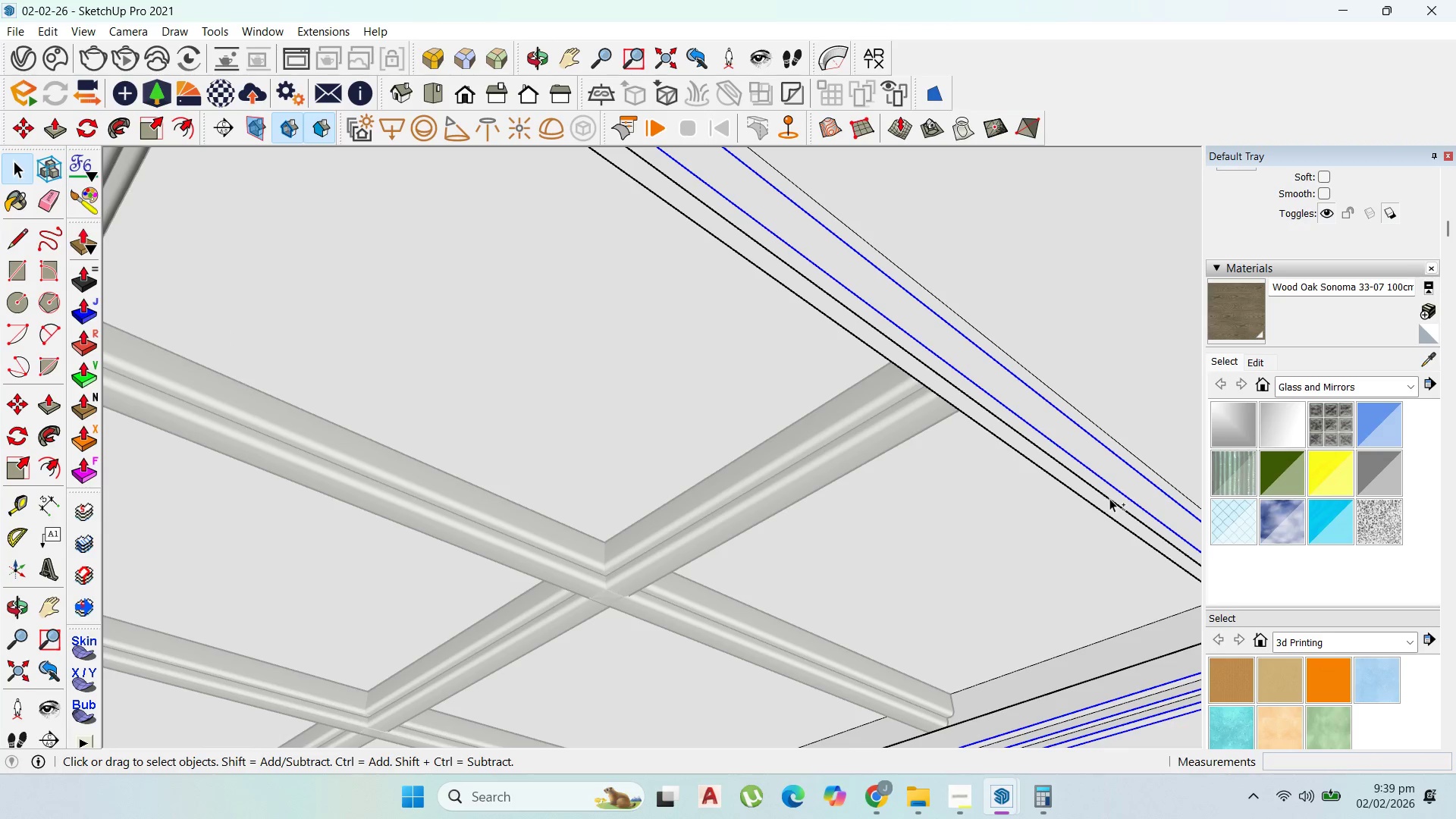 
hold_key(key=ShiftLeft, duration=1.36)
 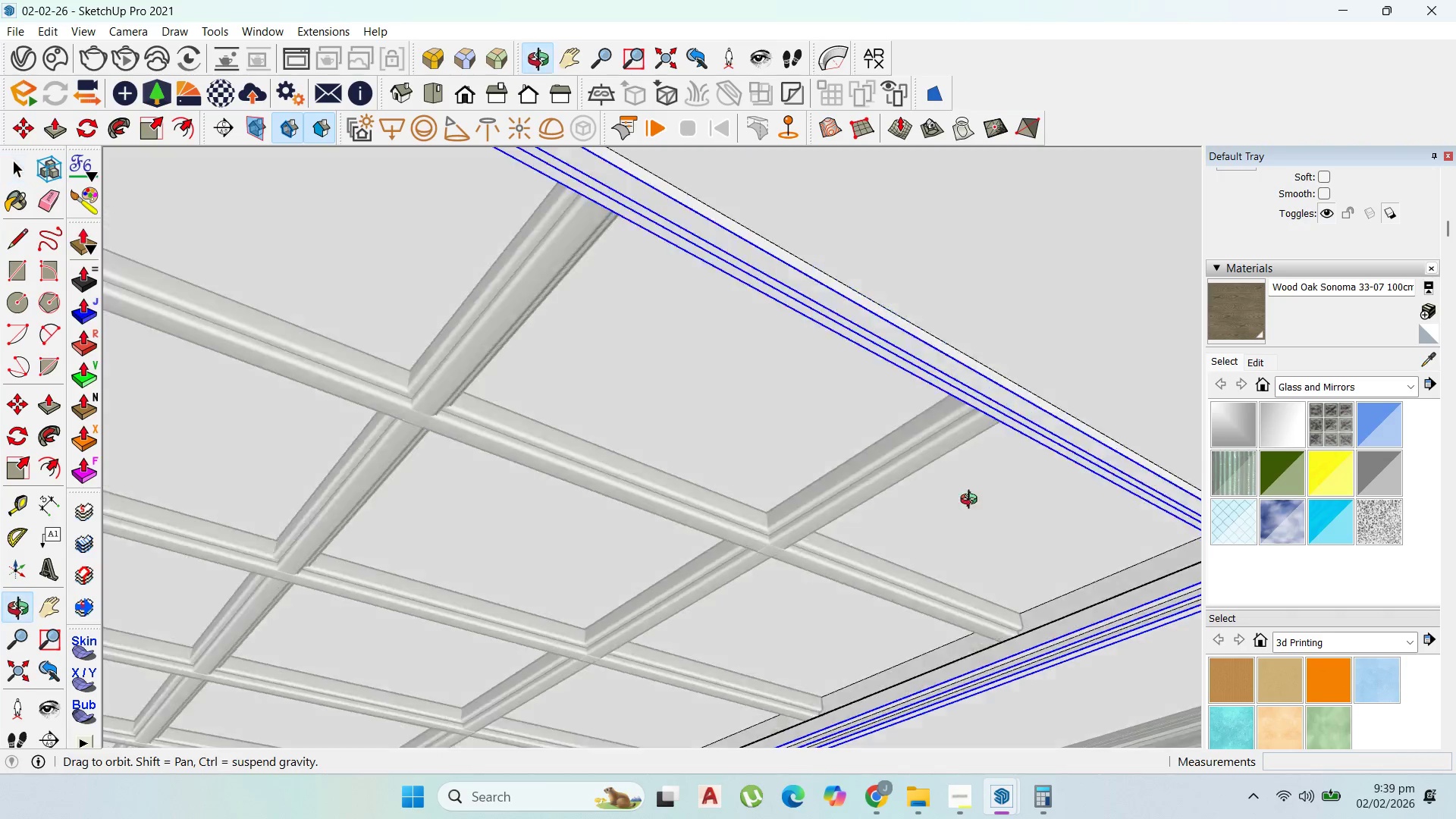 
scroll: coordinate [1109, 494], scroll_direction: up, amount: 3.0
 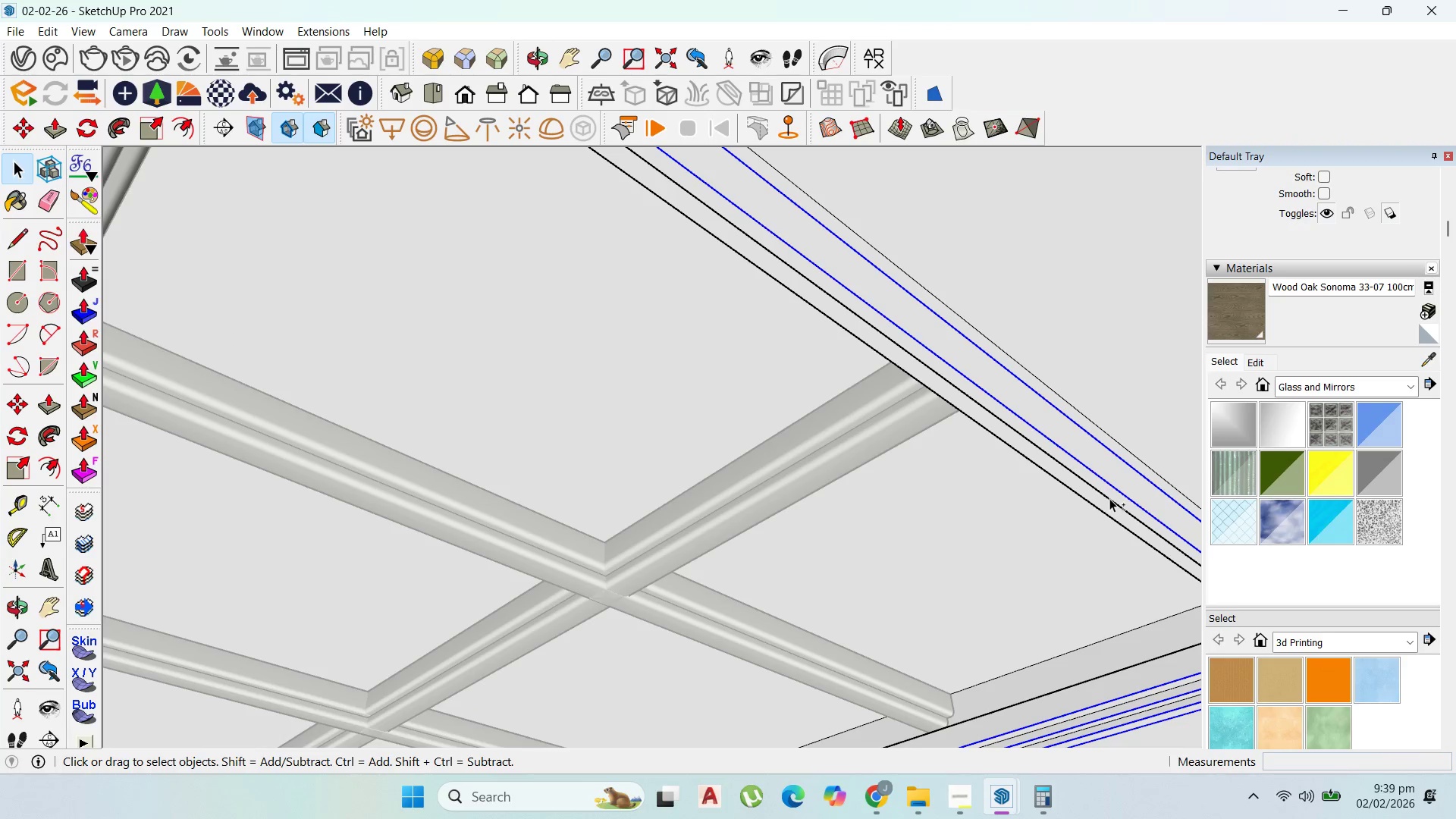 
left_click([1109, 498])
 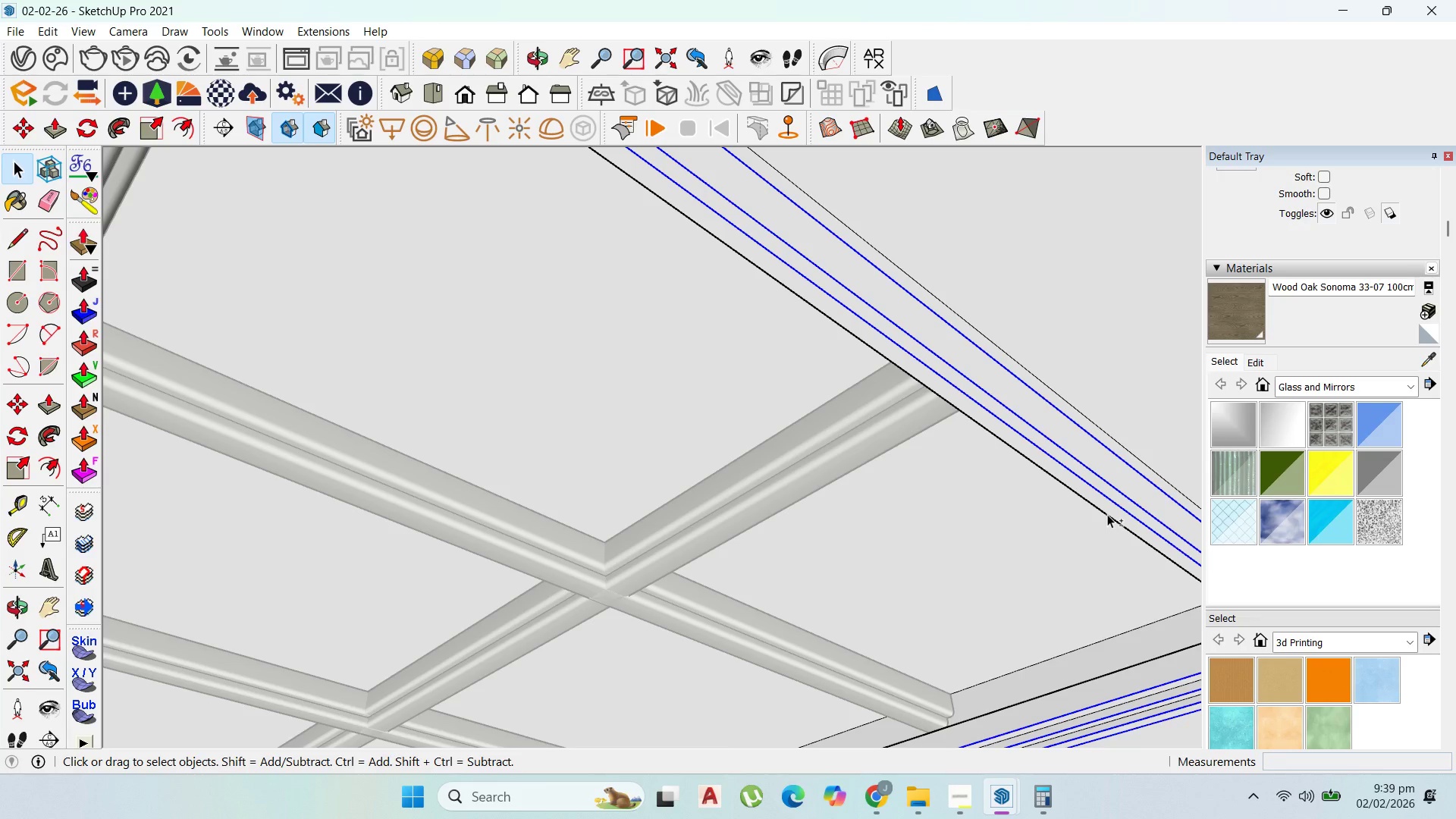 
left_click([1107, 514])
 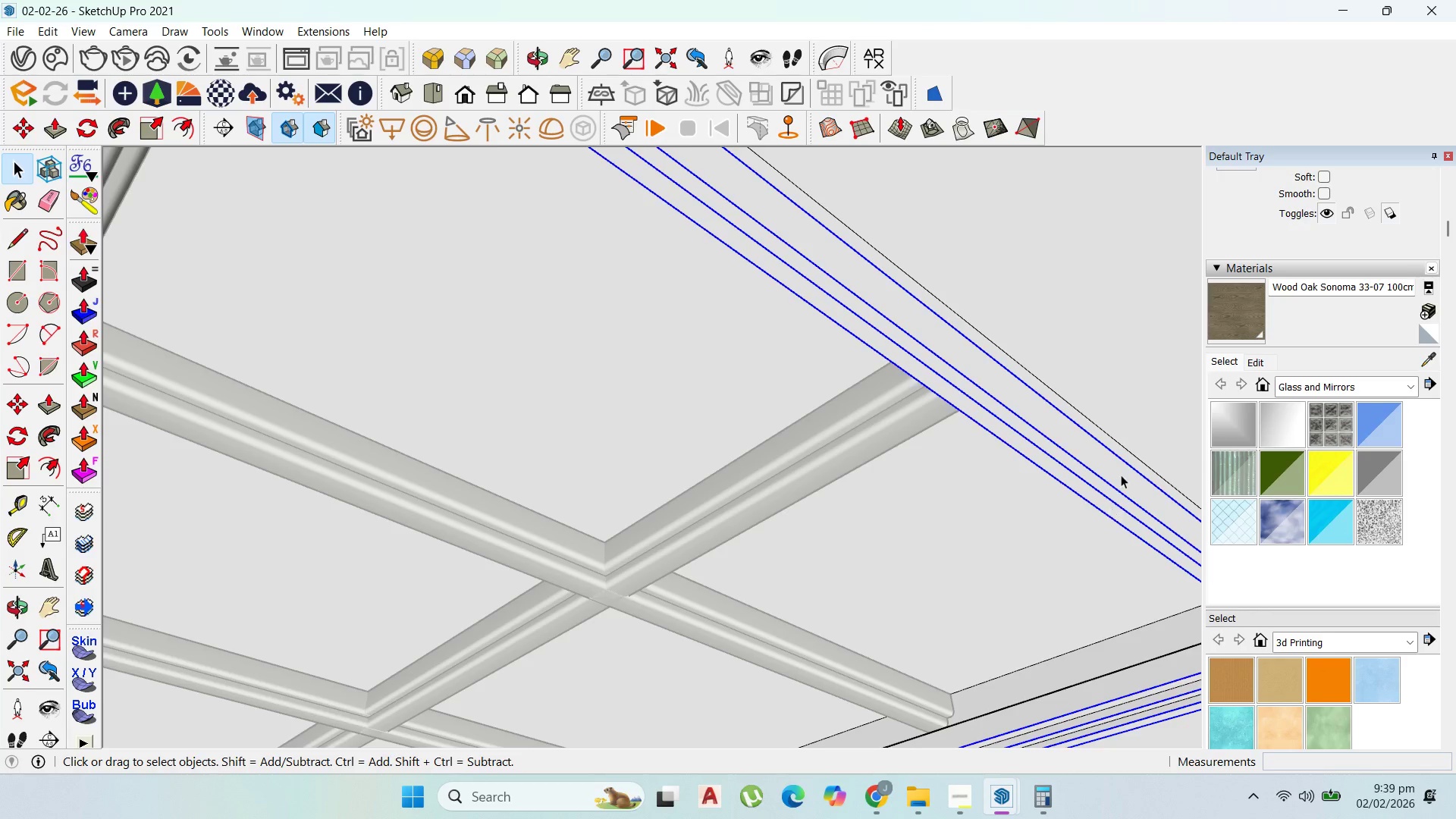 
scroll: coordinate [1121, 384], scroll_direction: down, amount: 16.0
 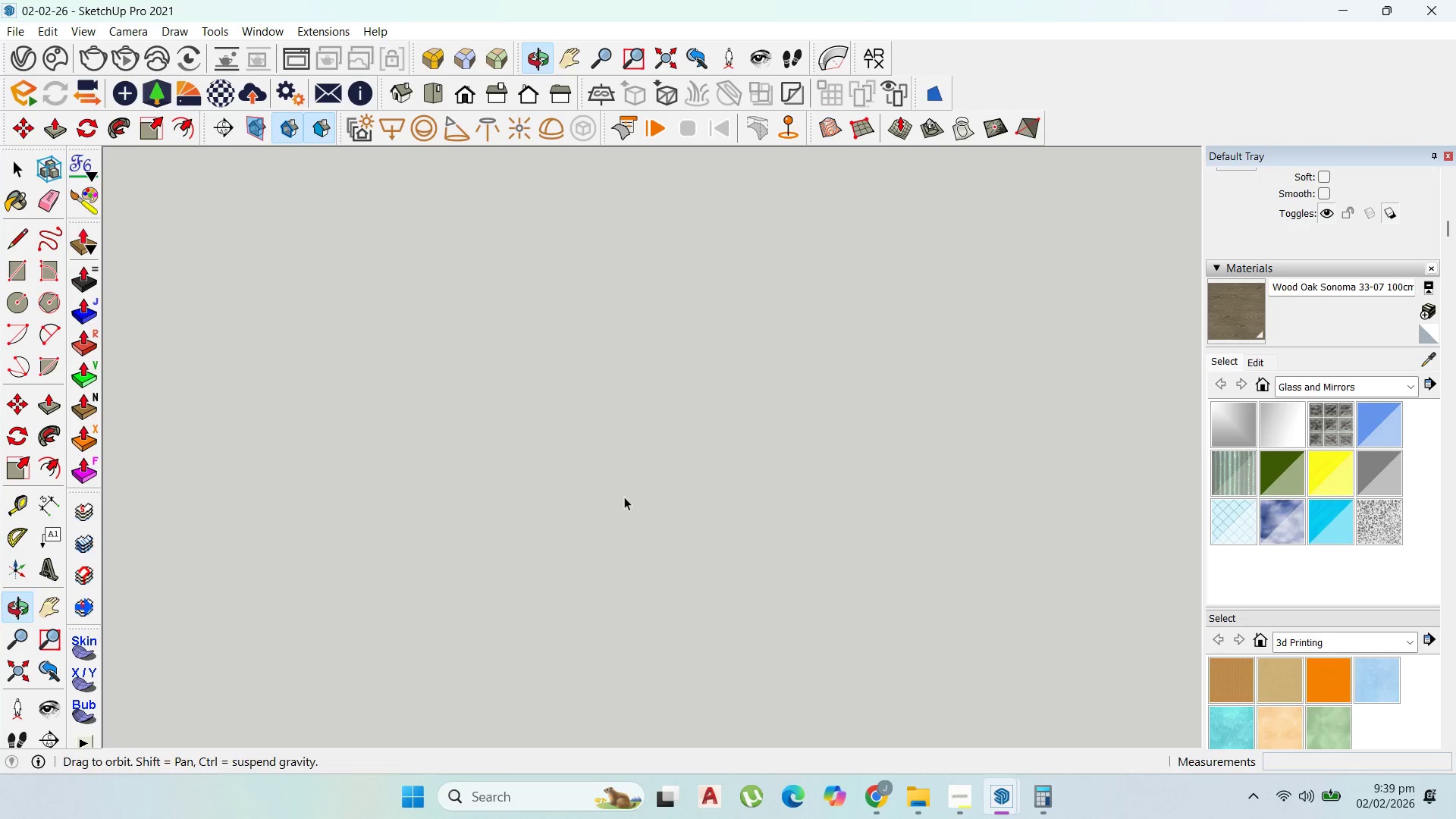 
scroll: coordinate [538, 557], scroll_direction: up, amount: 69.0
 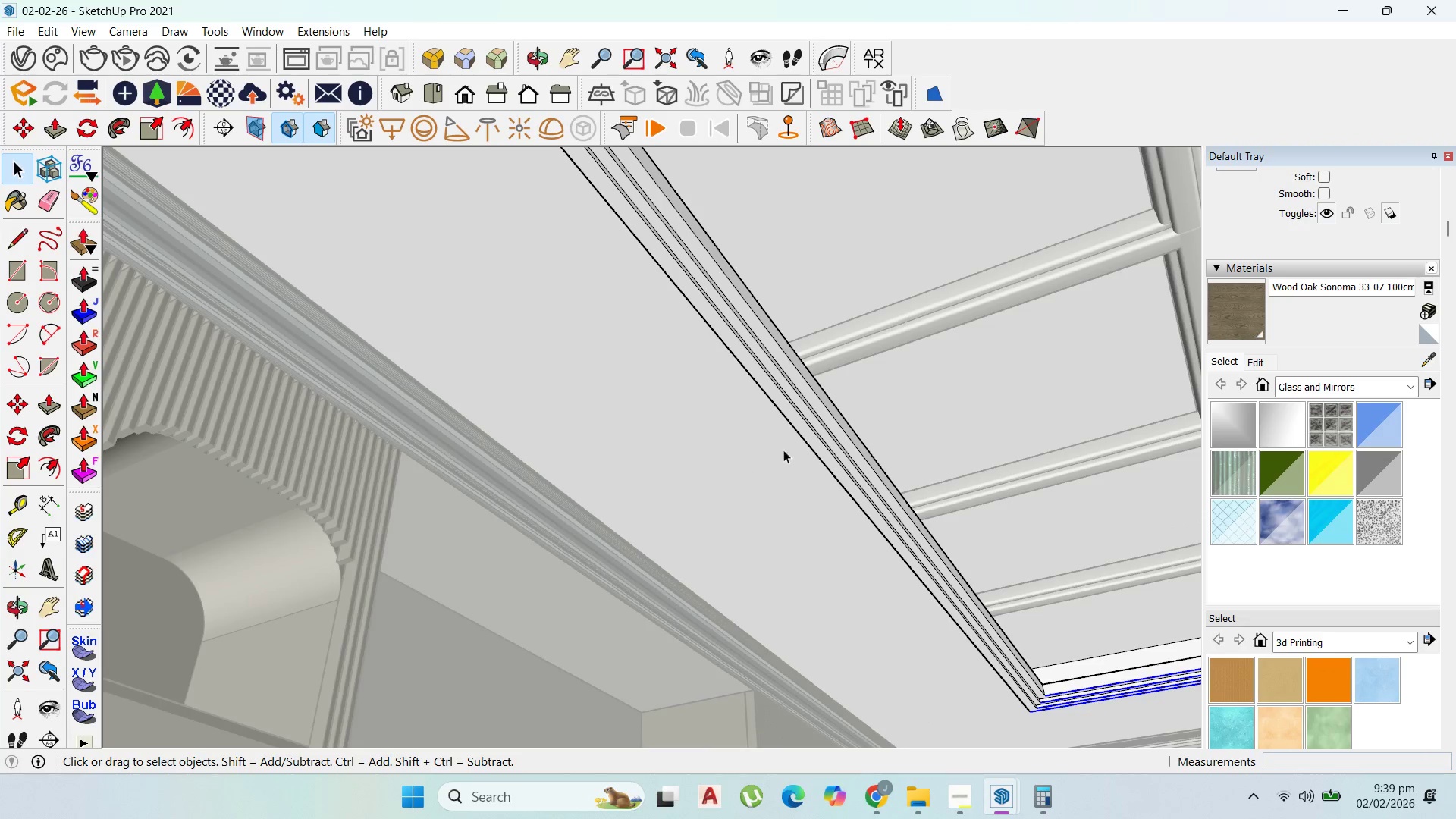 
hold_key(key=ShiftLeft, duration=1.53)
 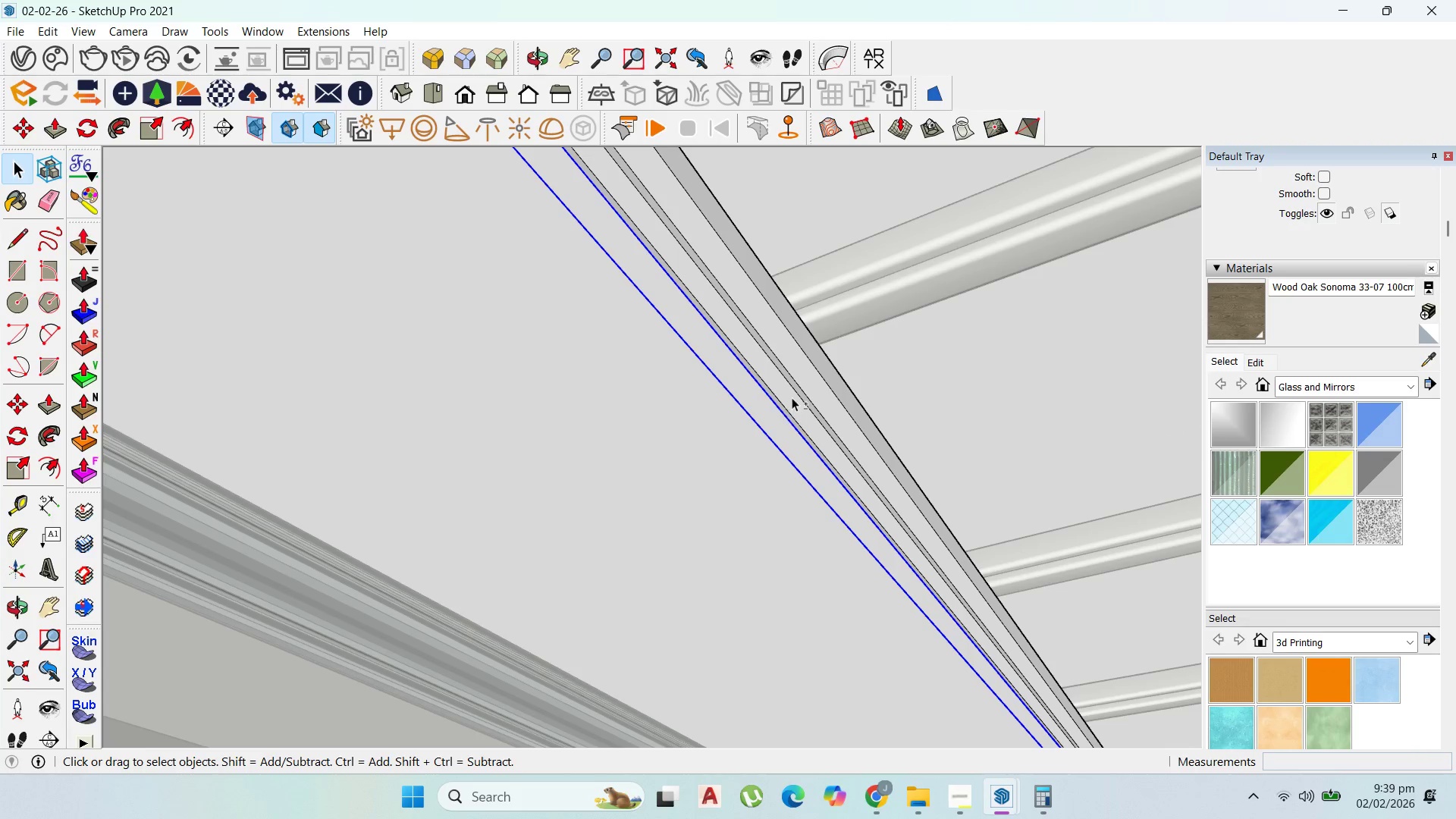 
scroll: coordinate [816, 392], scroll_direction: up, amount: 7.0
 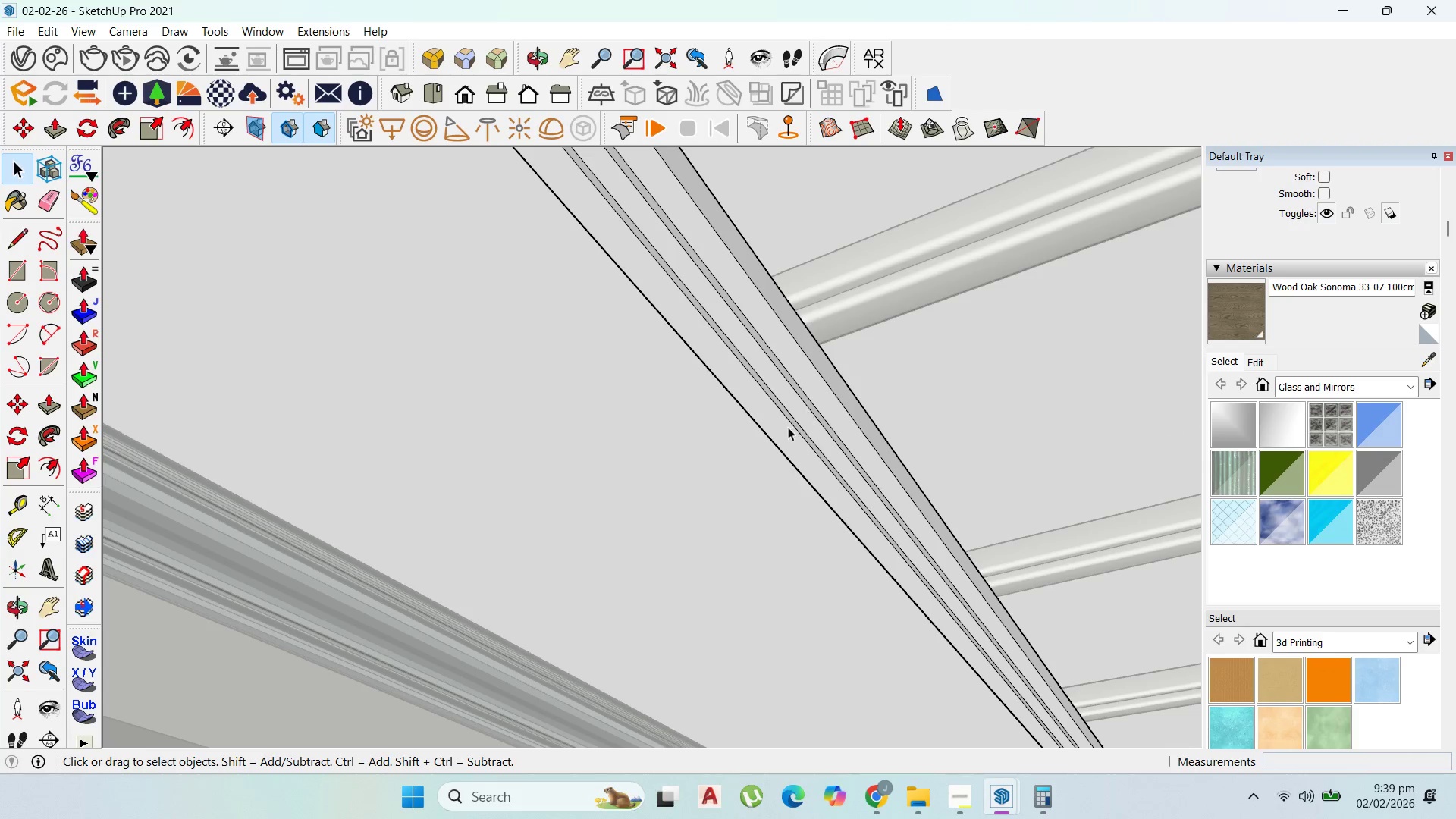 
left_click([764, 431])
 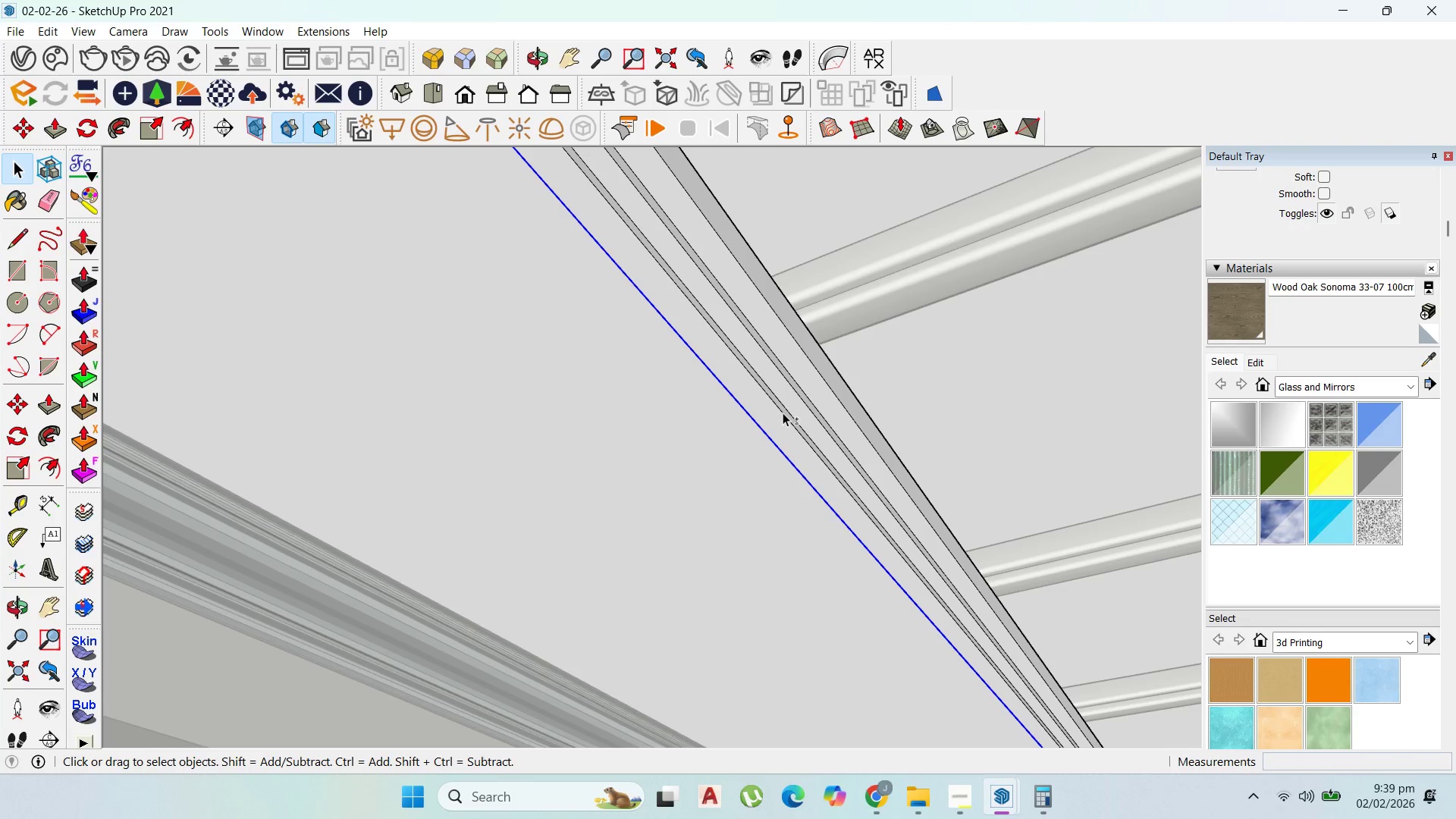 
hold_key(key=ShiftLeft, duration=1.5)
left_click([784, 413])
 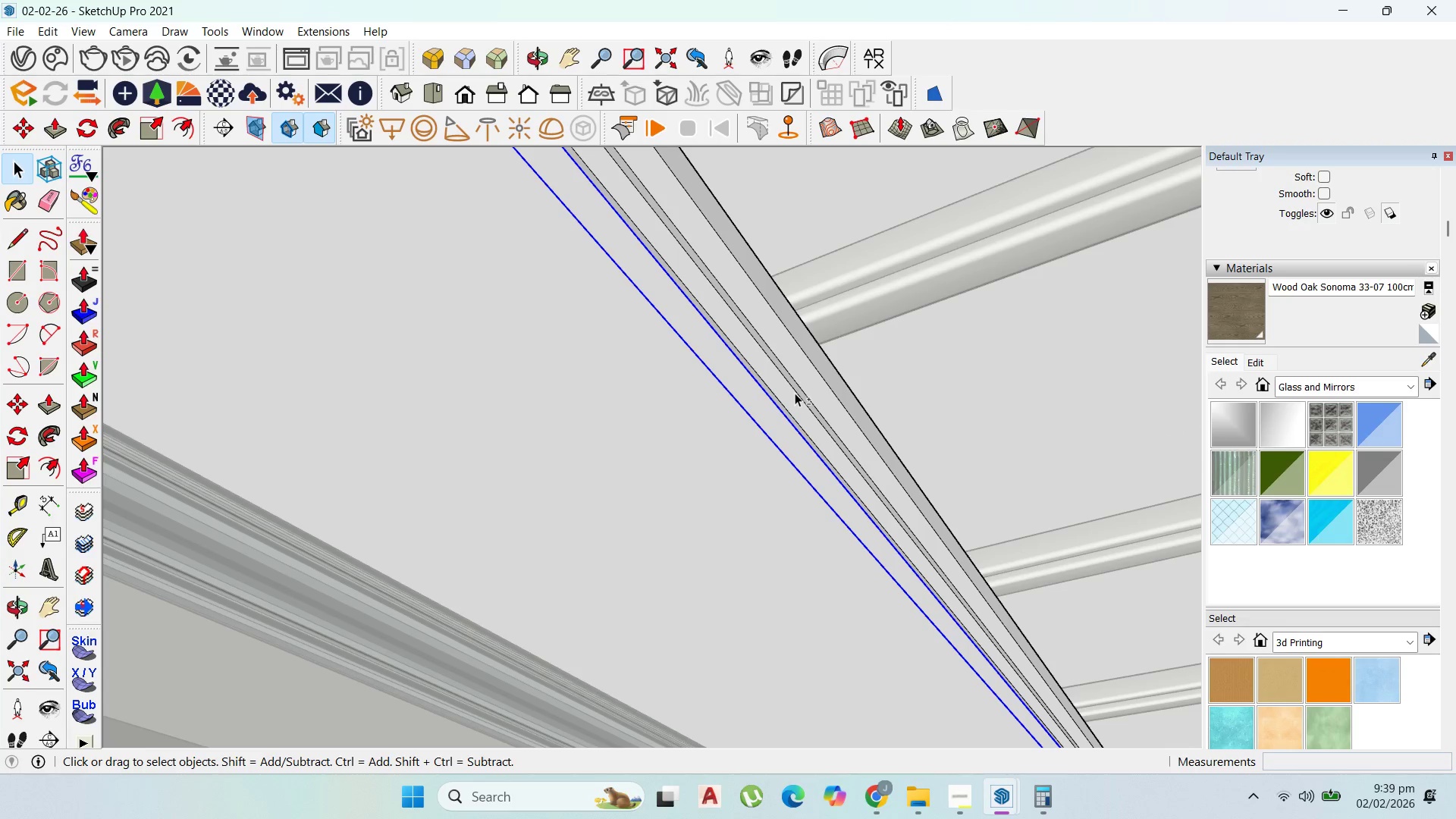 
left_click([795, 393])
 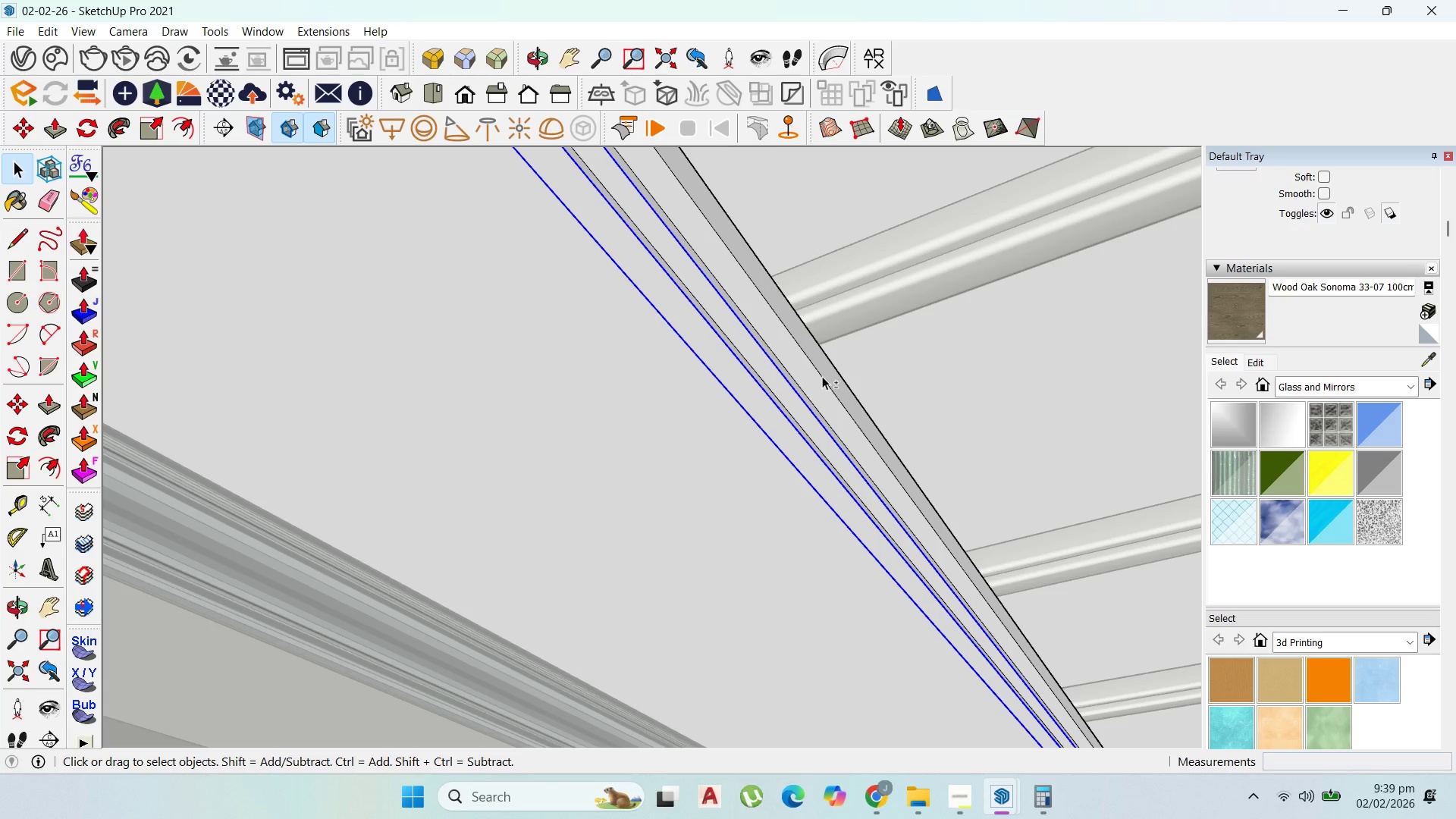 
hold_key(key=ShiftLeft, duration=0.47)
left_click([822, 376])
 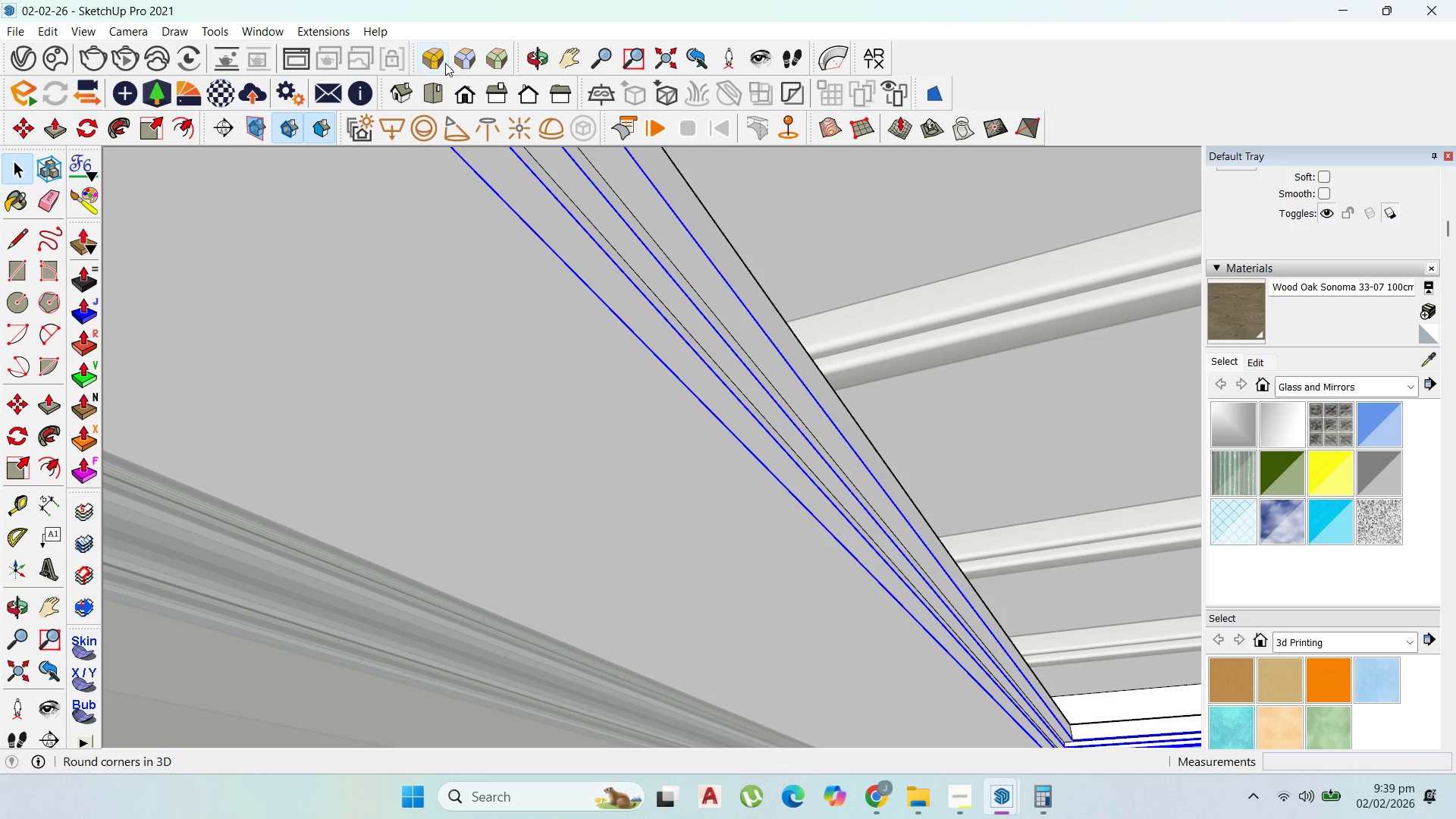 
left_click([435, 62])
 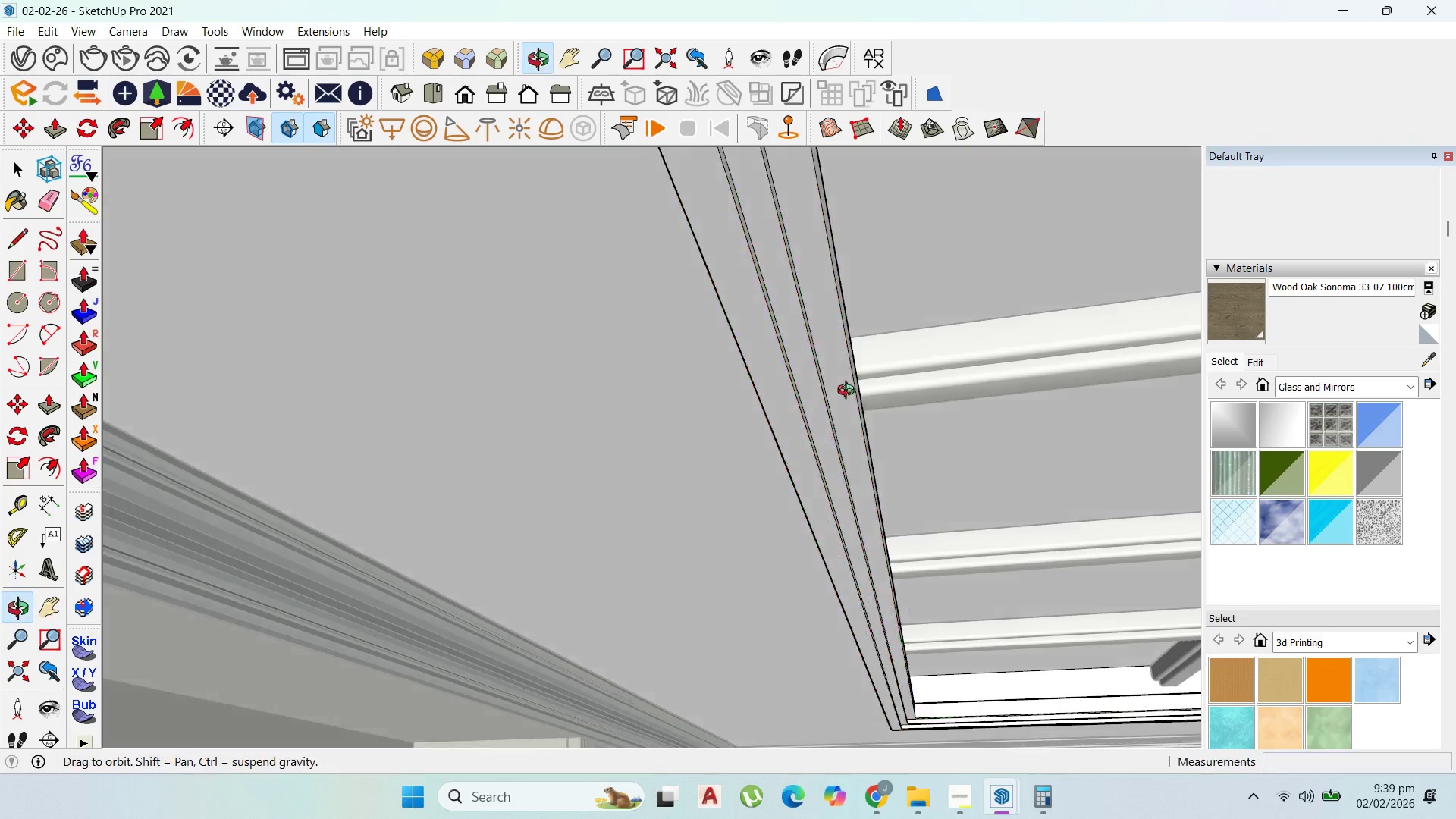 
left_click([1031, 180])
 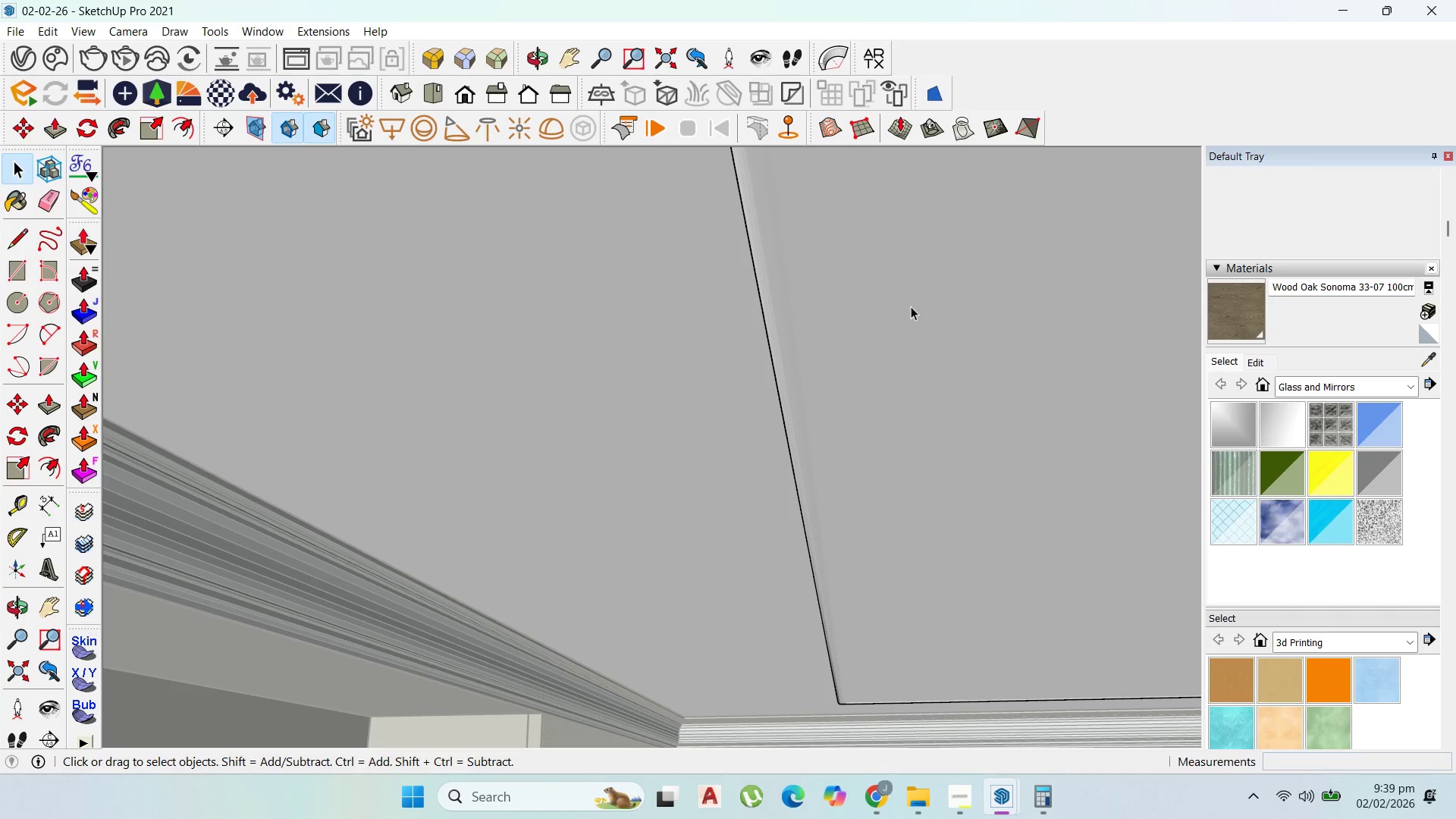 
key(Delete)
 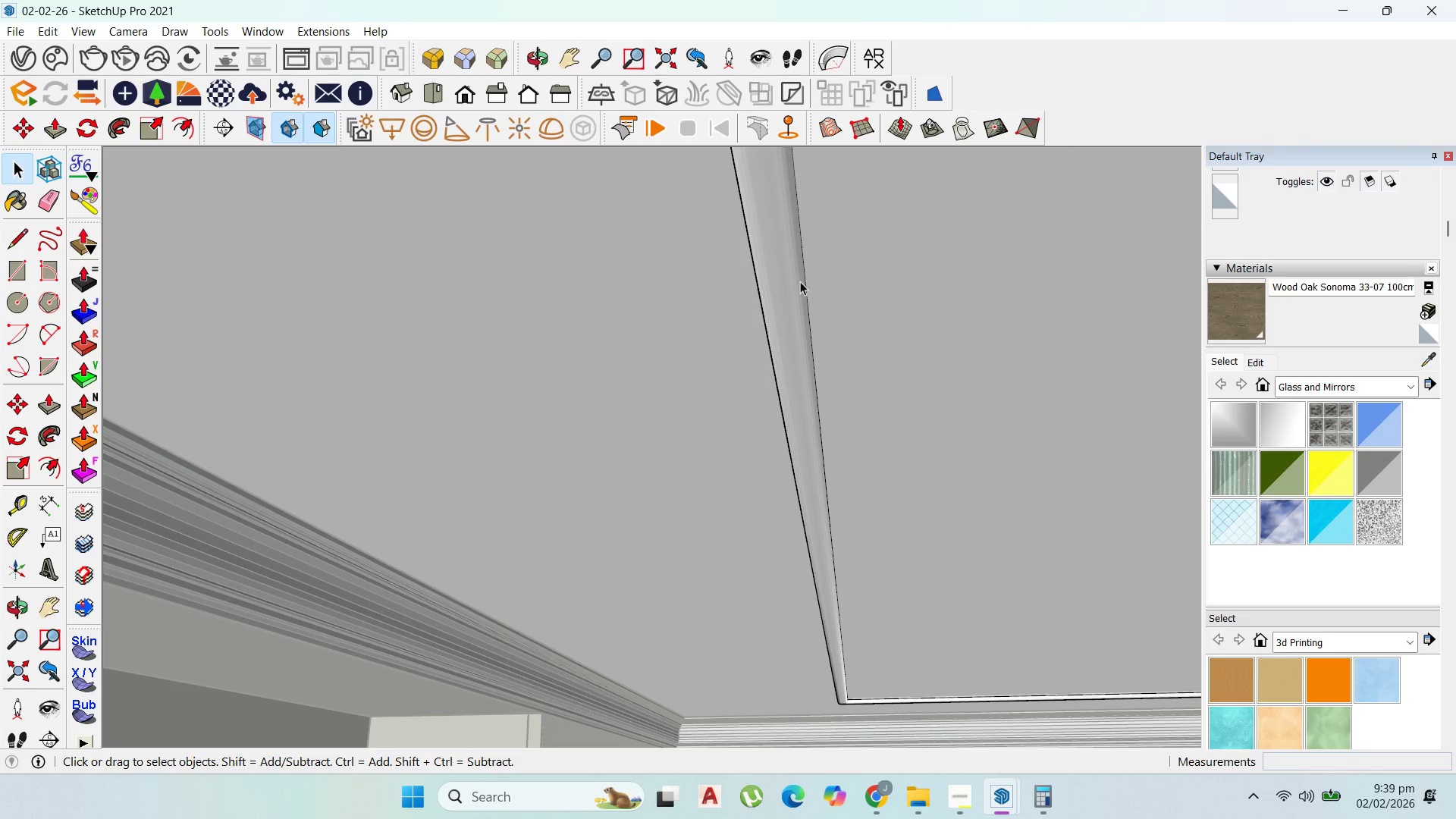 
scroll: coordinate [803, 294], scroll_direction: down, amount: 1.0
 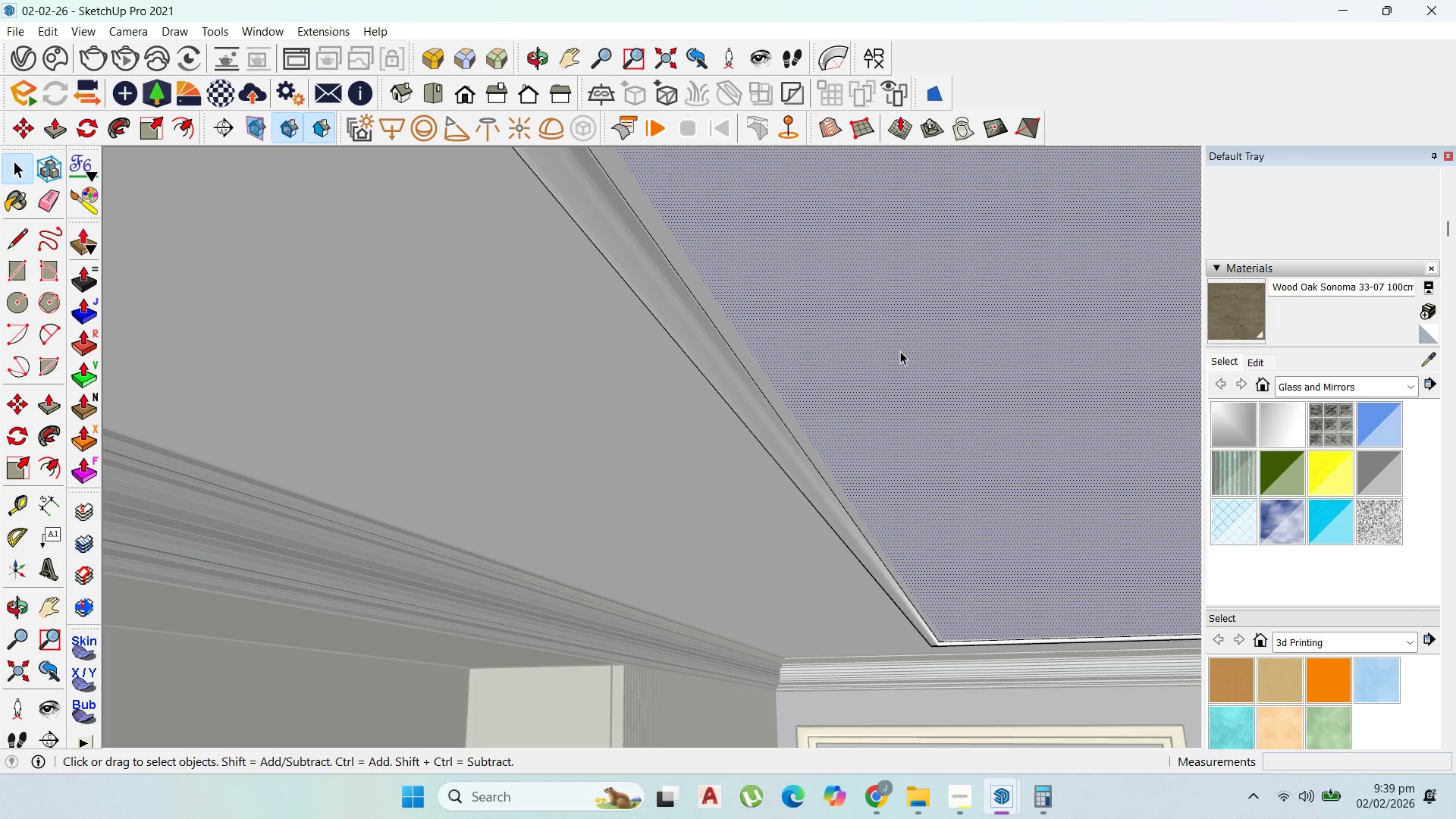 
key(Delete)
 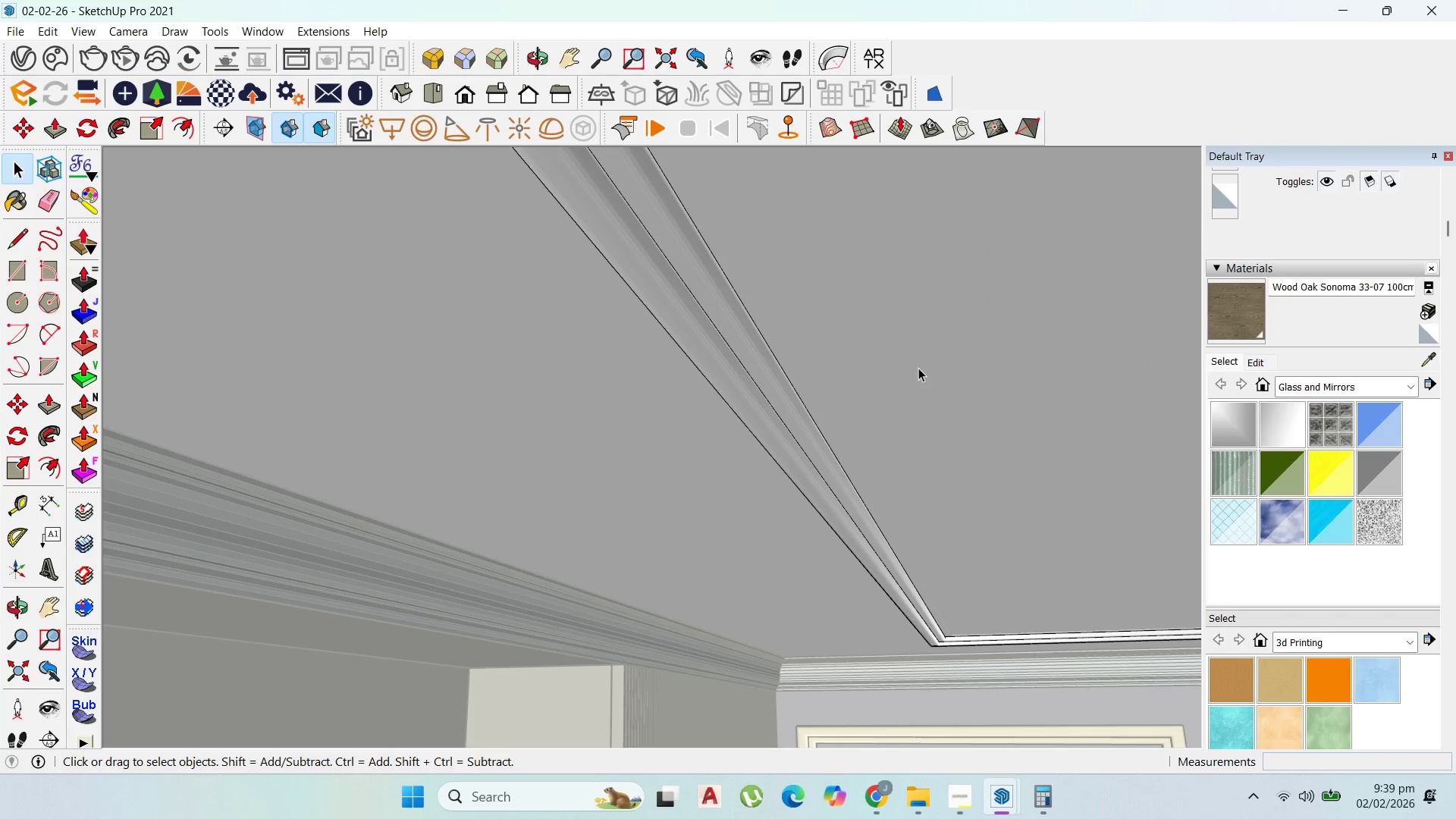 
left_click([925, 368])
 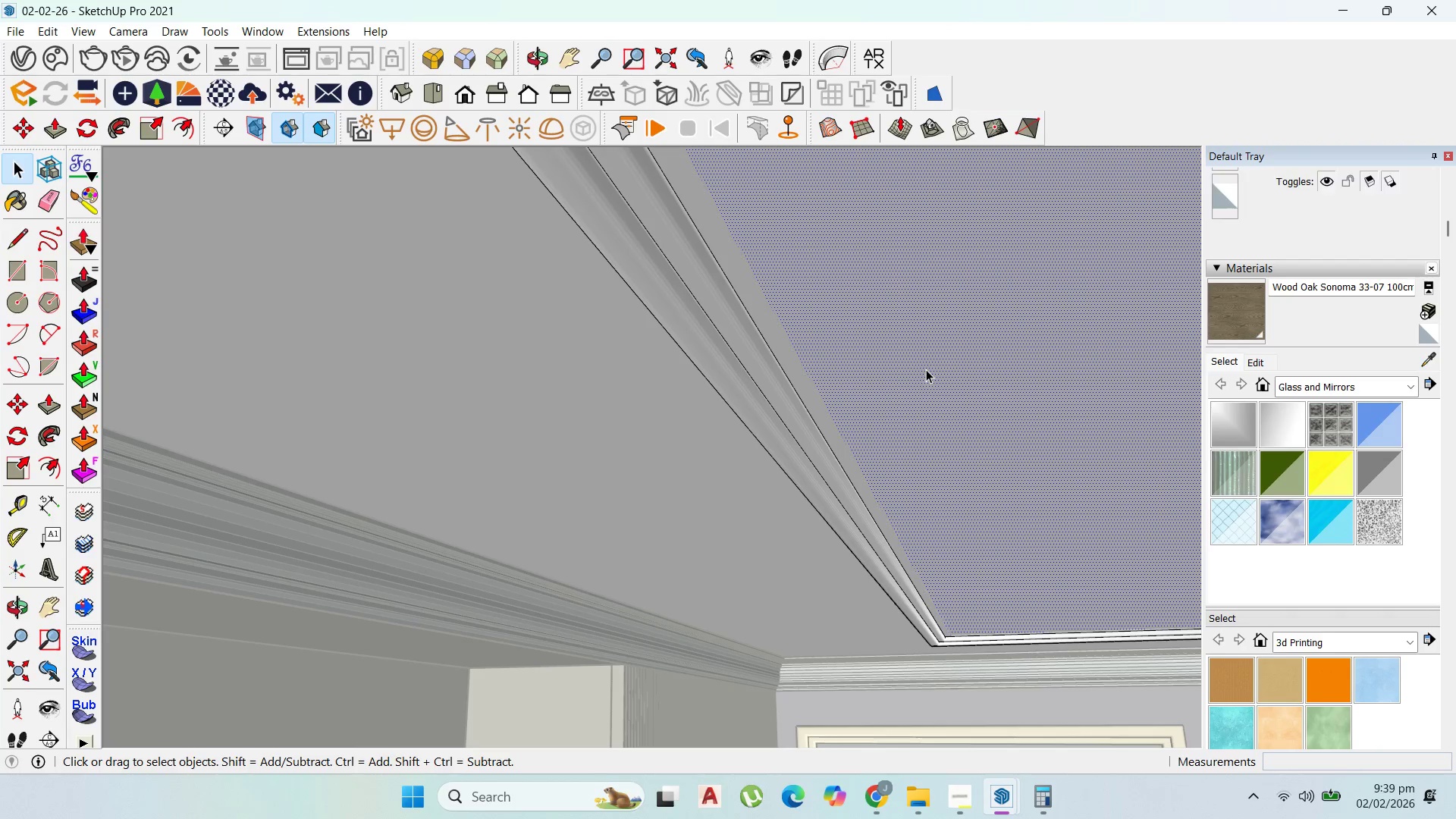 
key(Delete)
 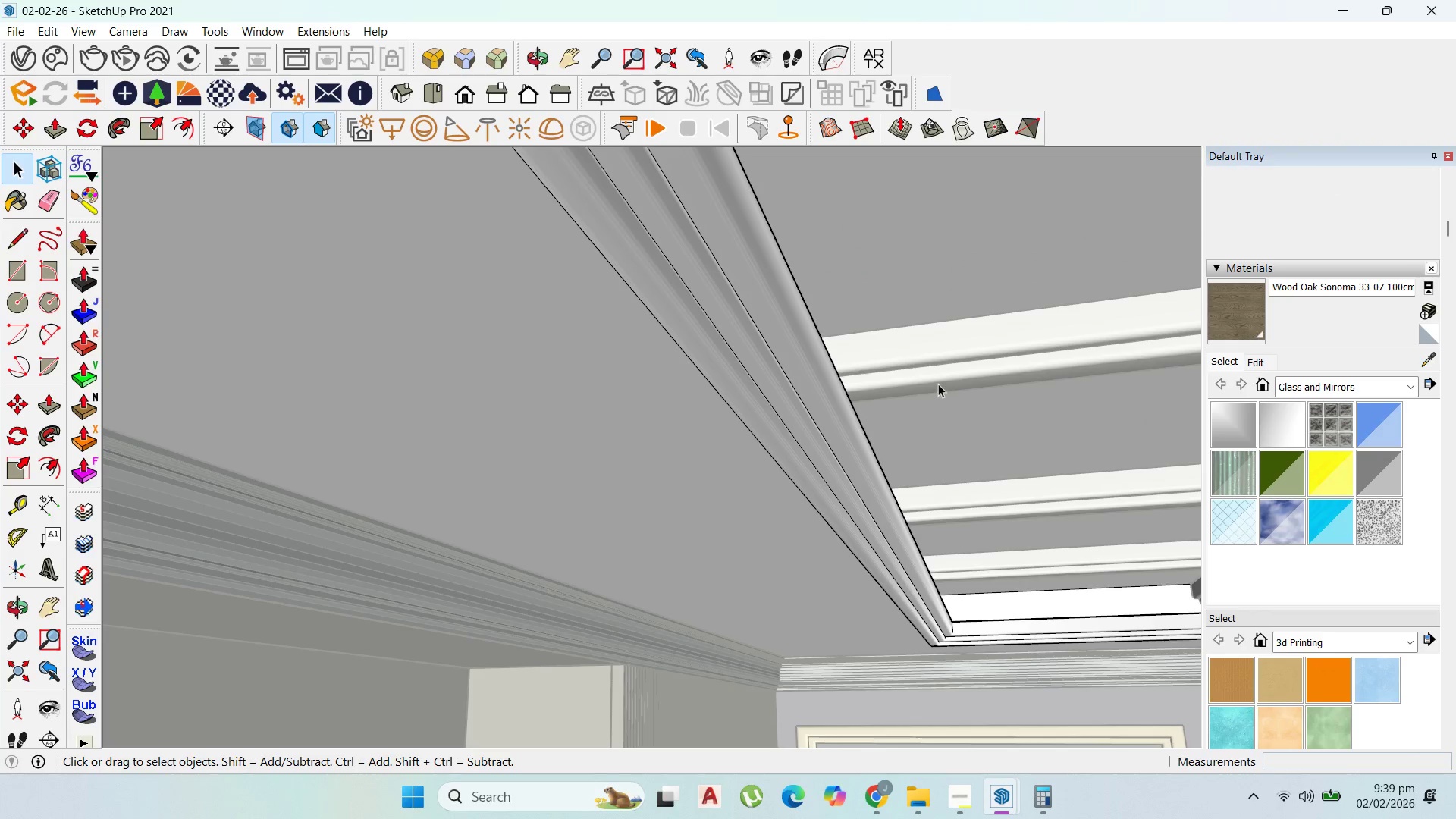 
key(Escape)
 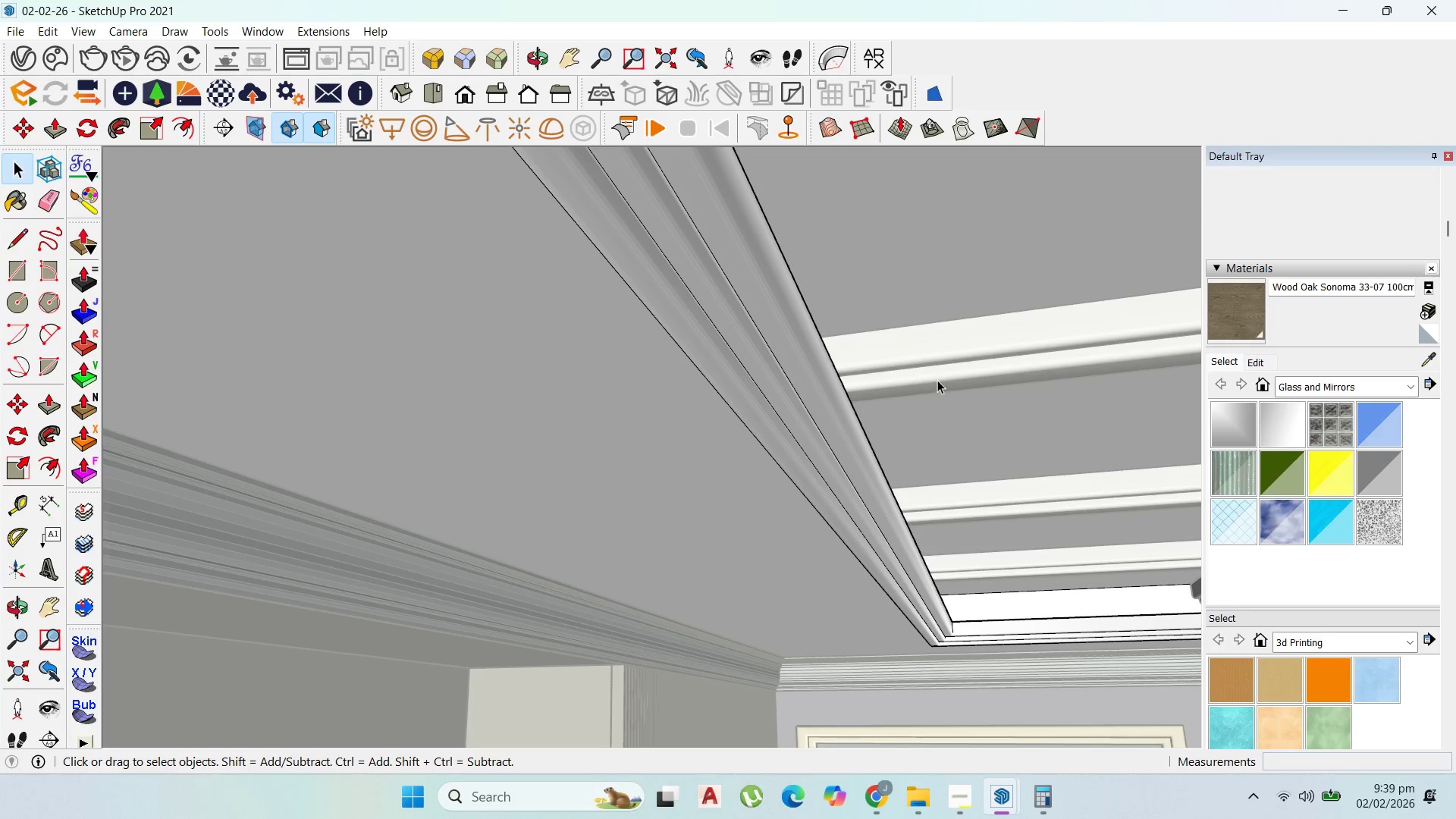 
key(Escape)
 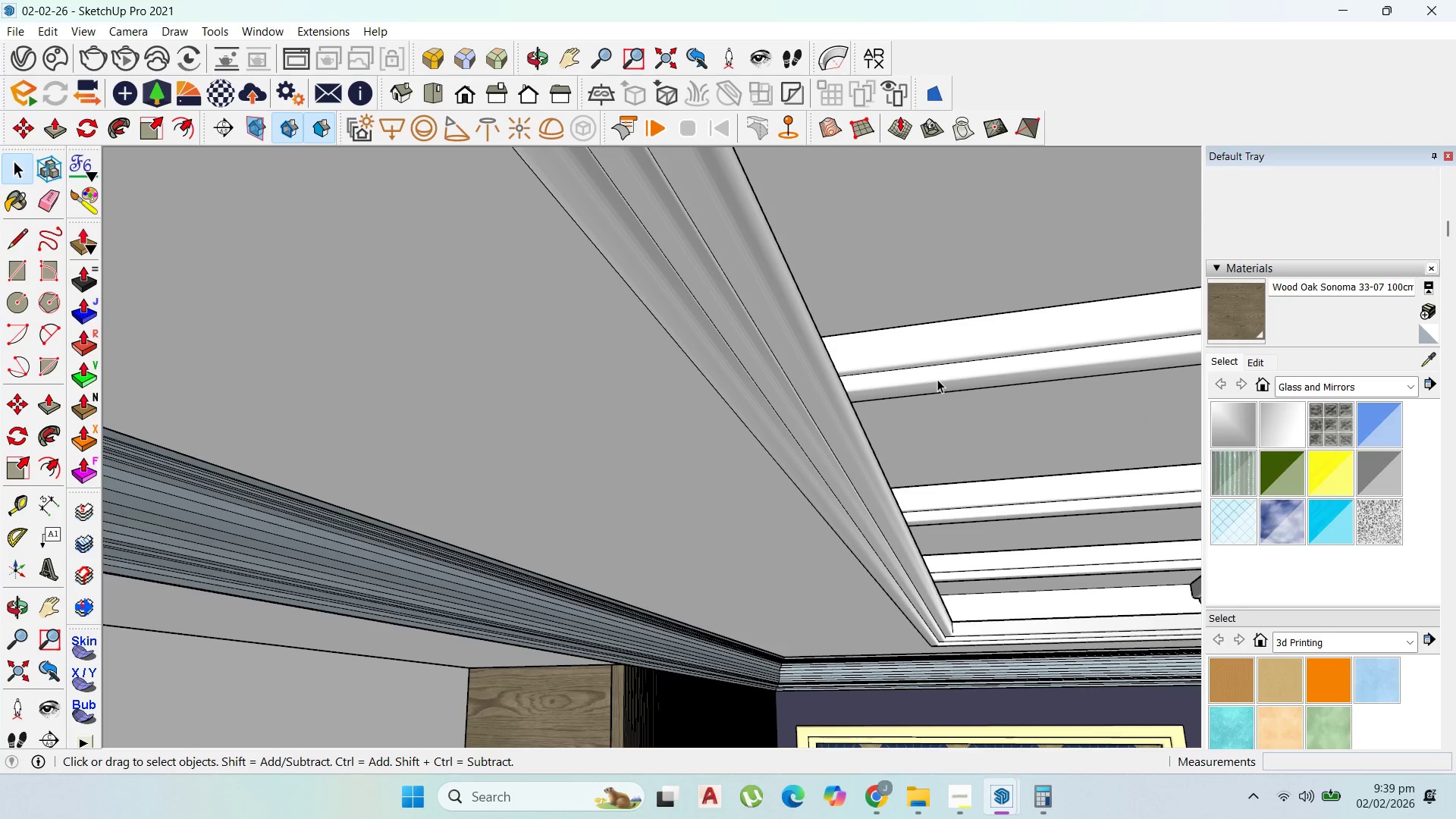 
key(Escape)
 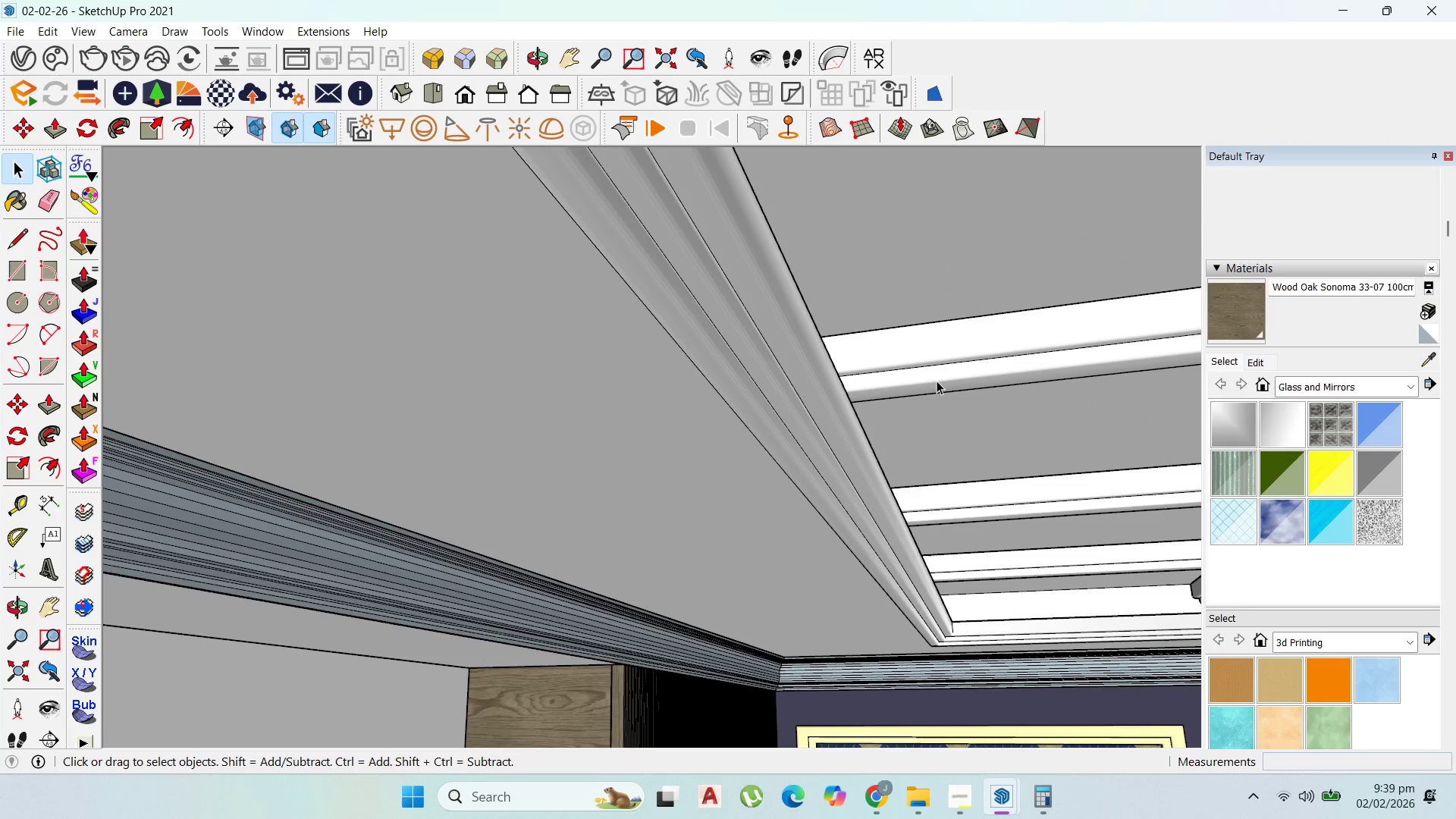 
key(Escape)
 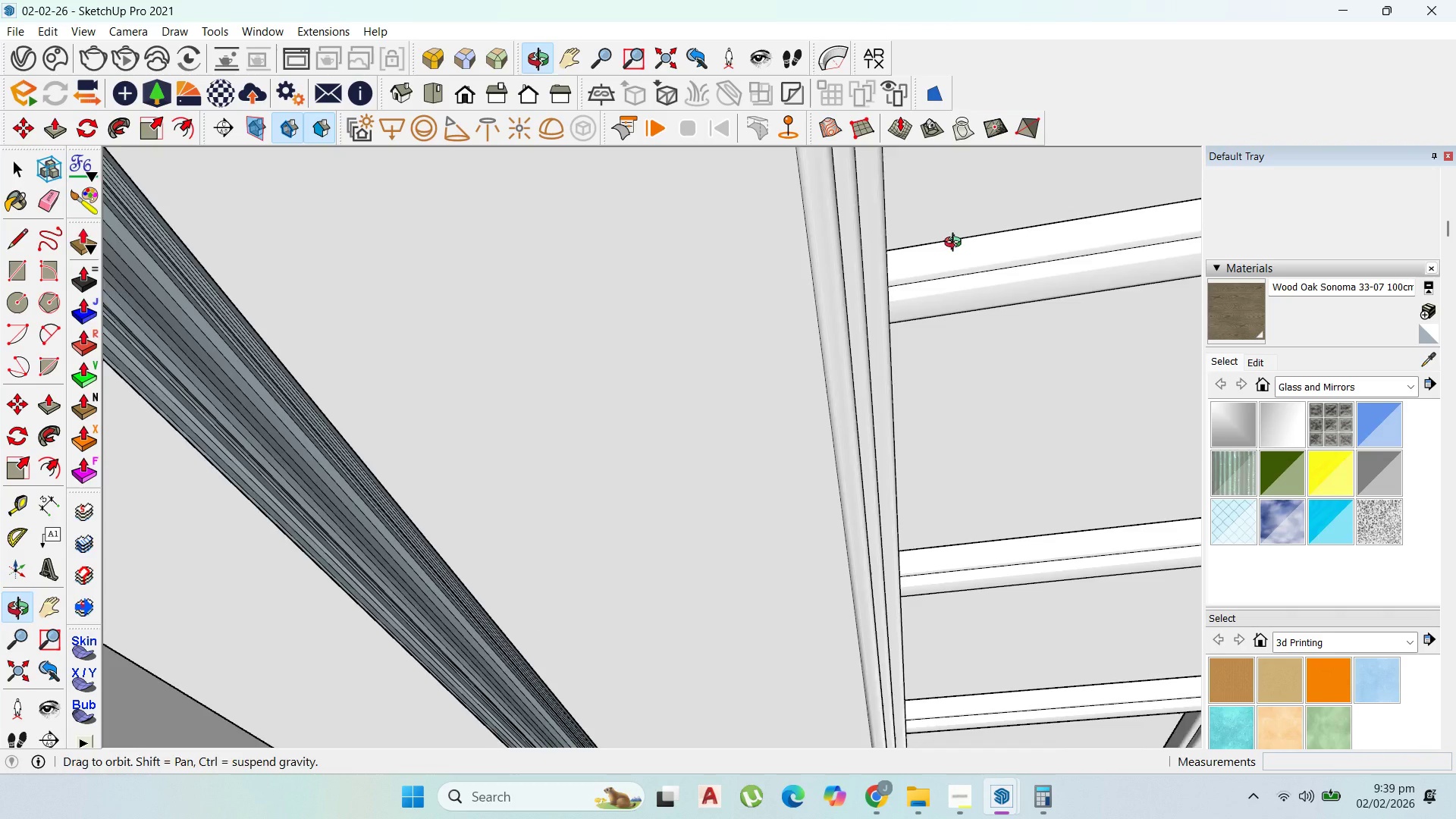 
scroll: coordinate [834, 350], scroll_direction: down, amount: 19.0
 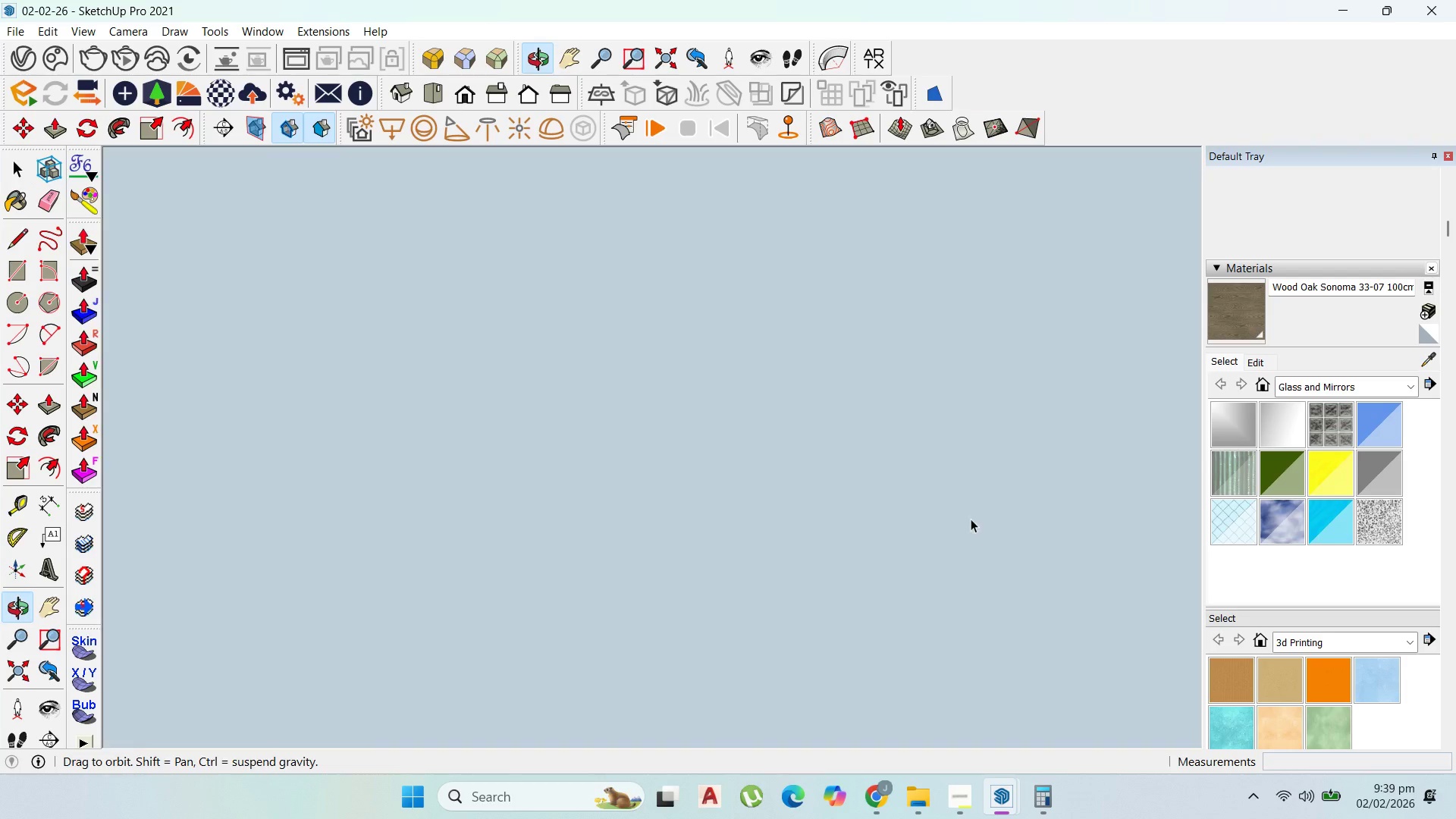 
scroll: coordinate [902, 475], scroll_direction: up, amount: 38.0
 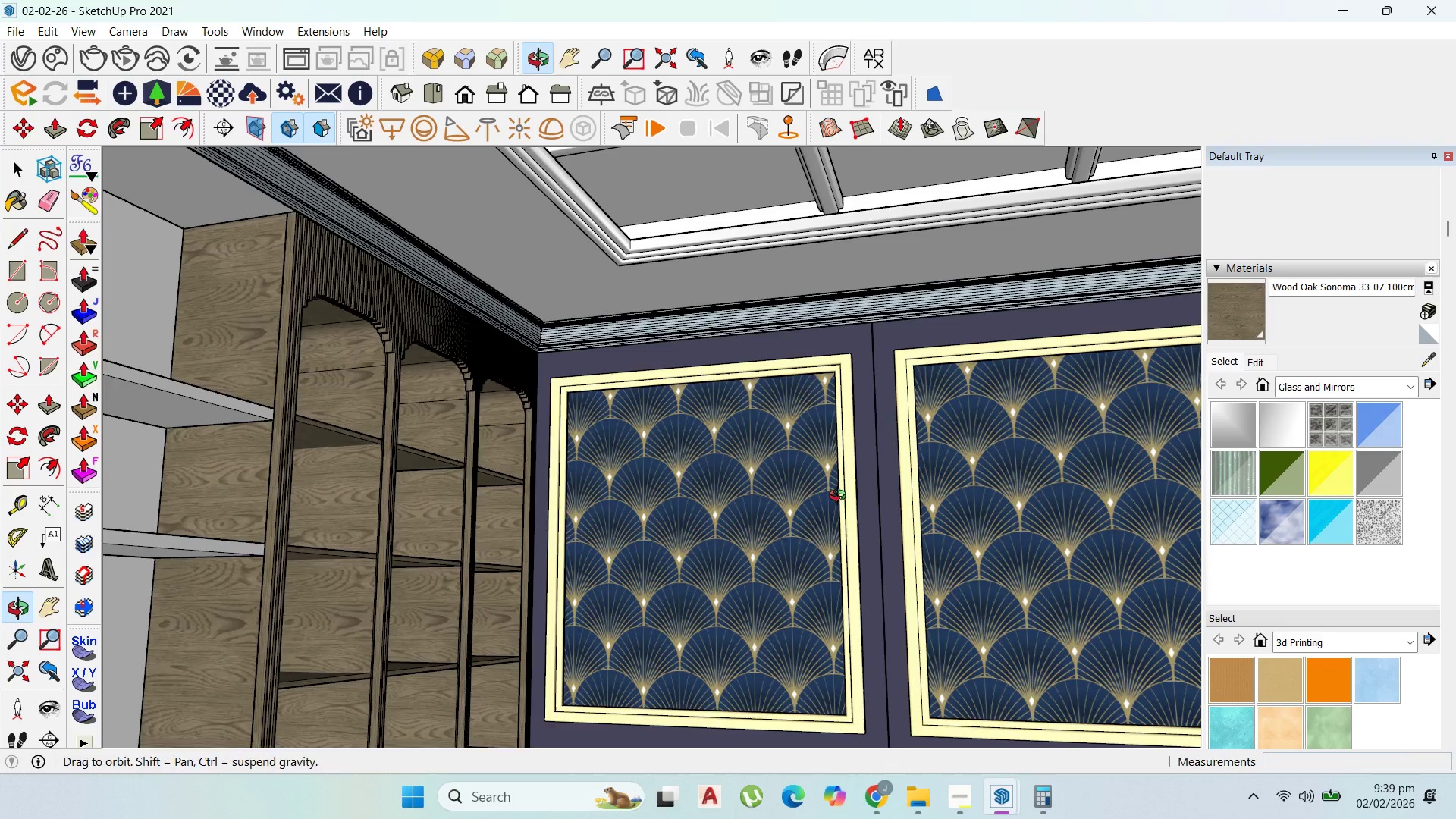 
scroll: coordinate [835, 490], scroll_direction: down, amount: 4.0
 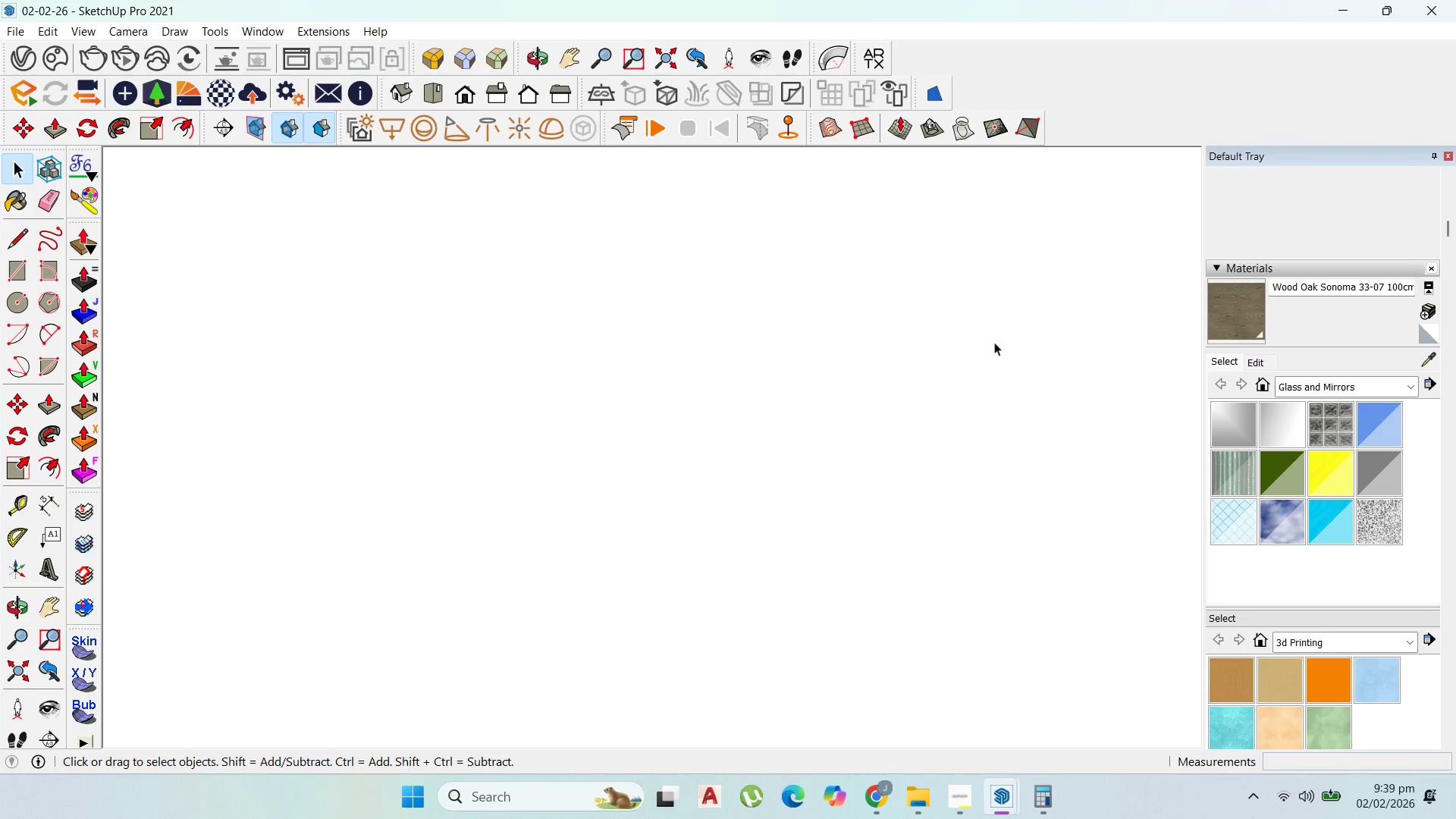 
scroll: coordinate [1035, 422], scroll_direction: up, amount: 73.0
 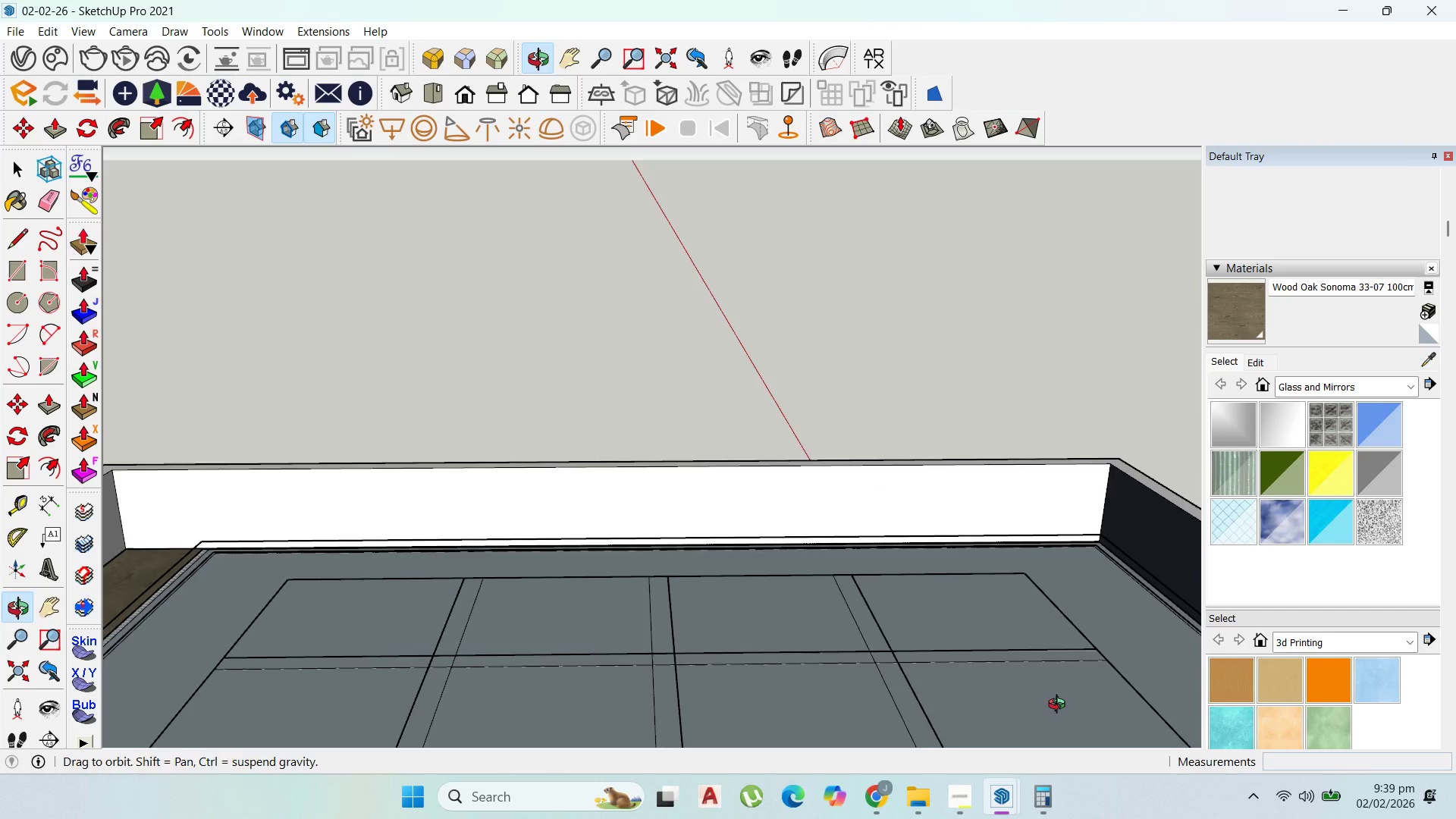 
left_click_drag(start_coordinate=[935, 553], to_coordinate=[935, 548])
 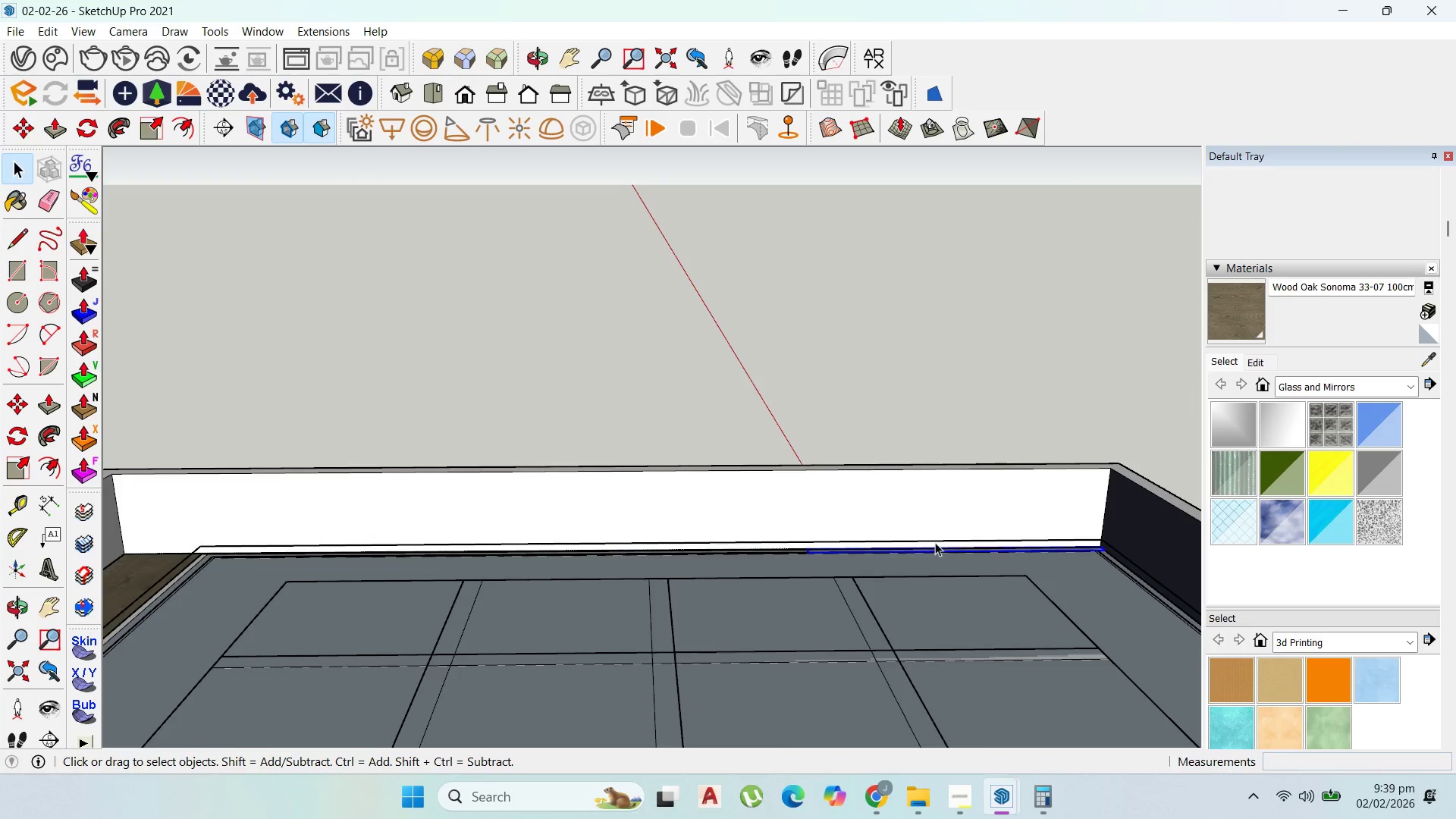 
scroll: coordinate [956, 579], scroll_direction: down, amount: 8.0
 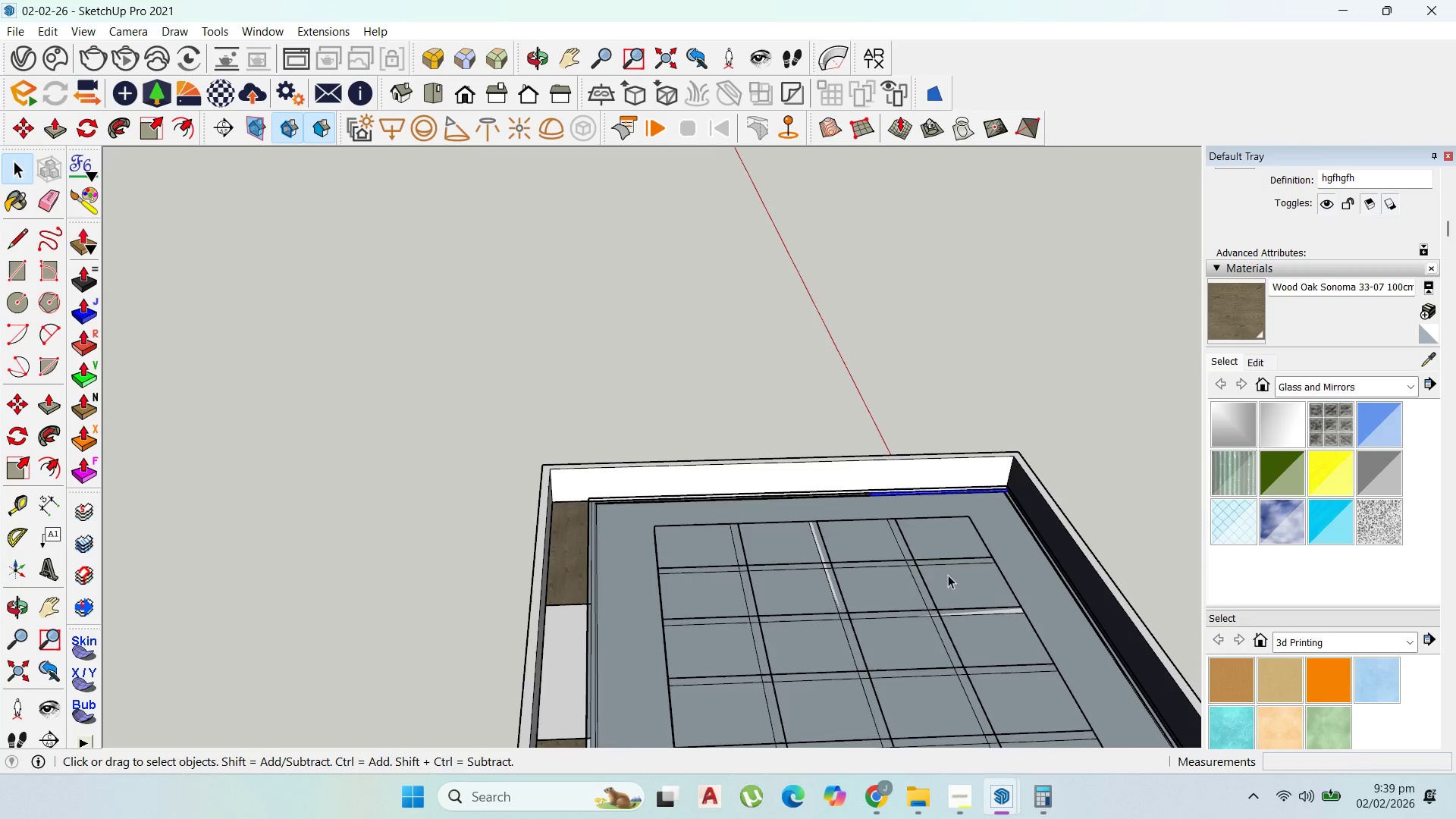 
left_click([983, 575])
 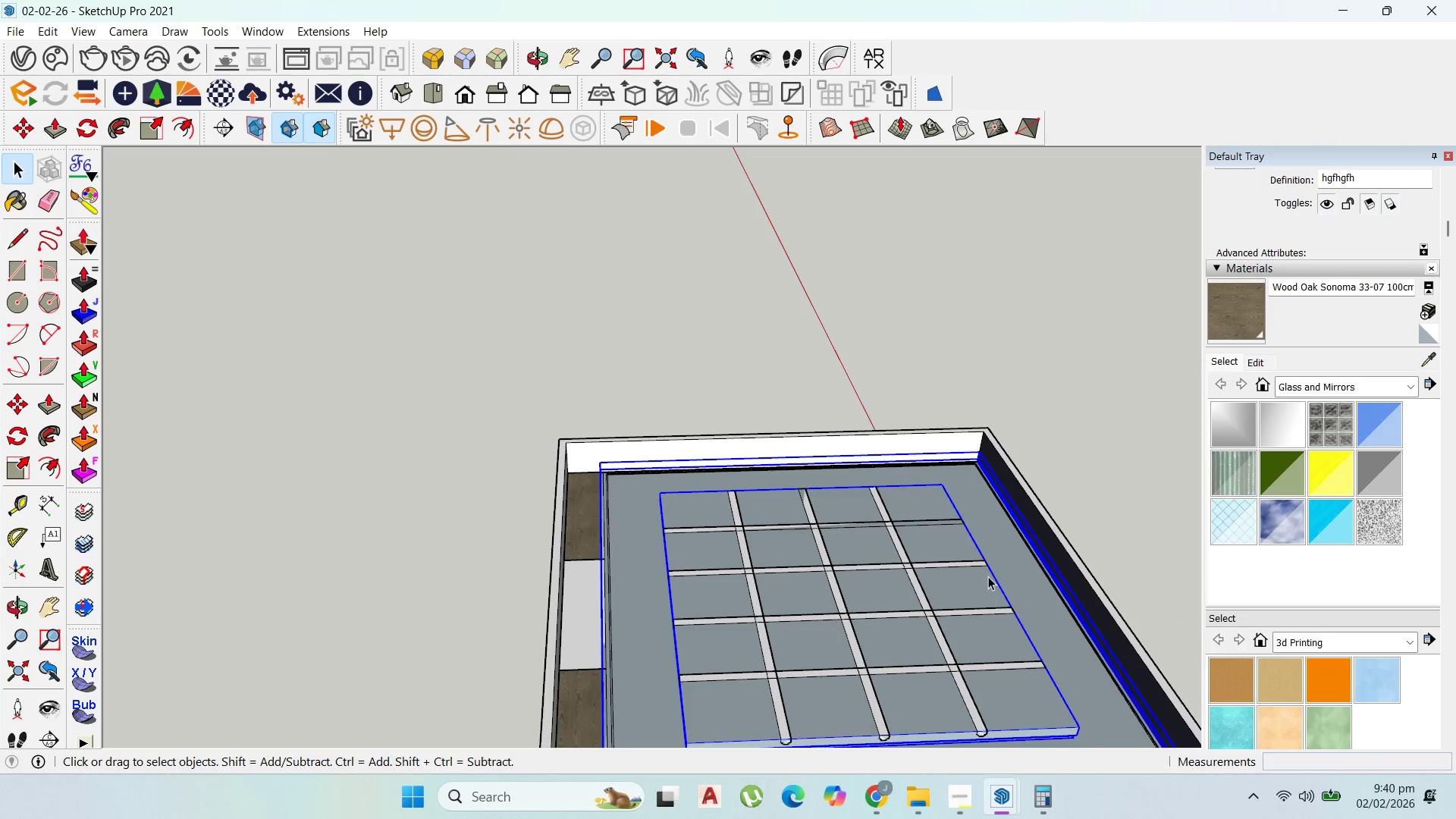 
scroll: coordinate [990, 577], scroll_direction: up, amount: 2.0
 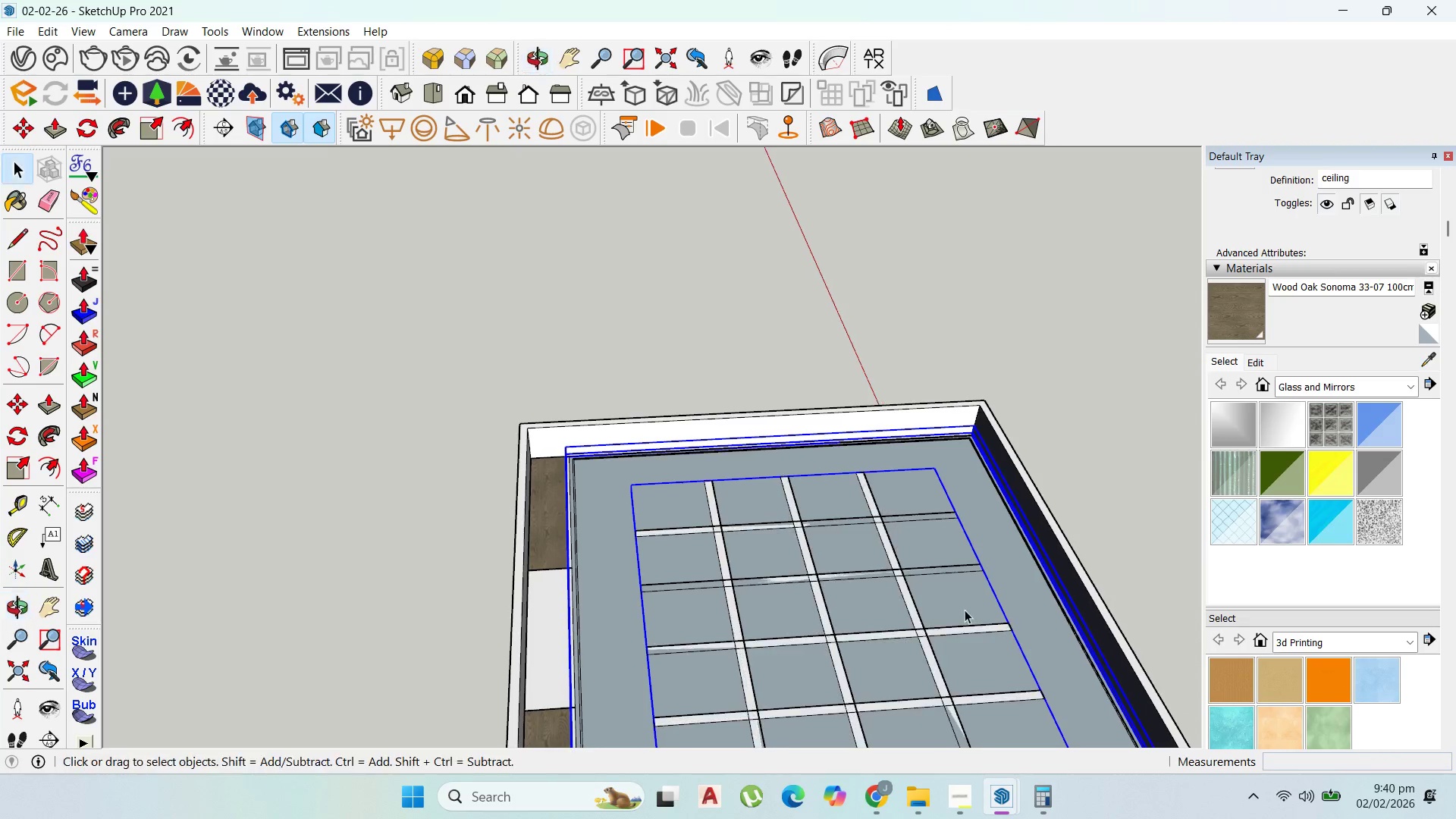 
hold_key(key=ShiftLeft, duration=1.27)
 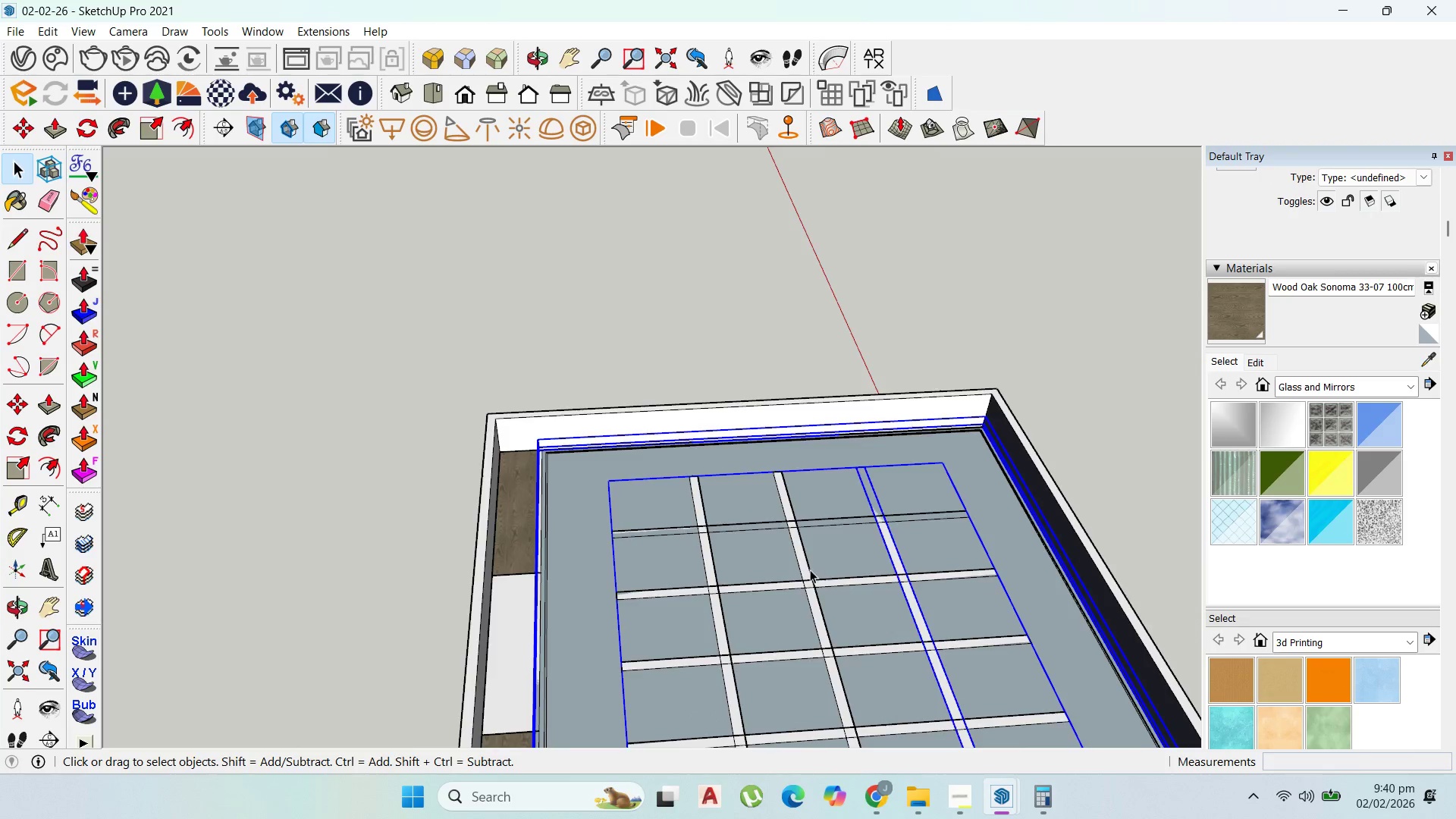 
scroll: coordinate [815, 564], scroll_direction: up, amount: 8.0
 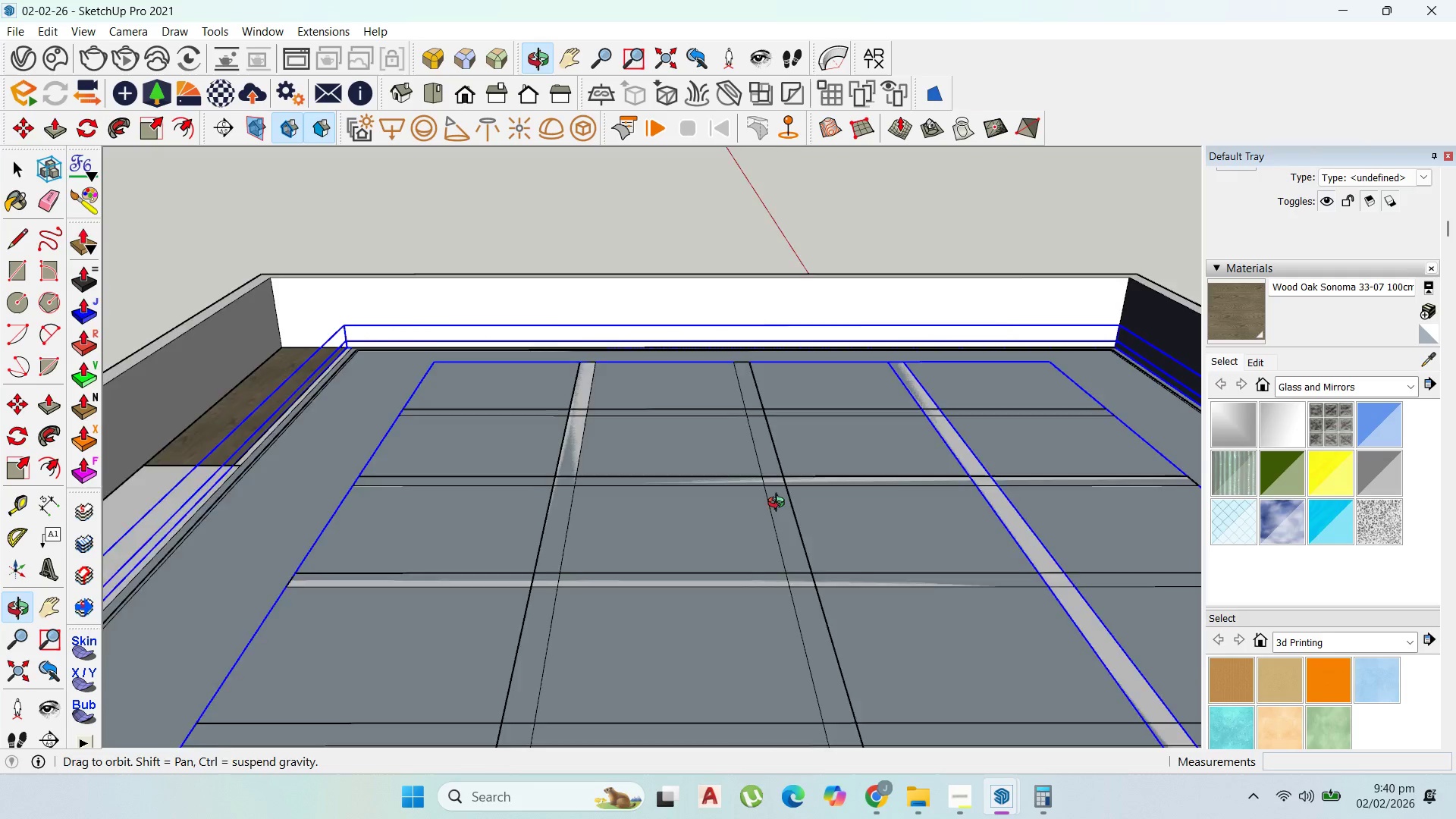 
hold_key(key=ShiftLeft, duration=1.5)
 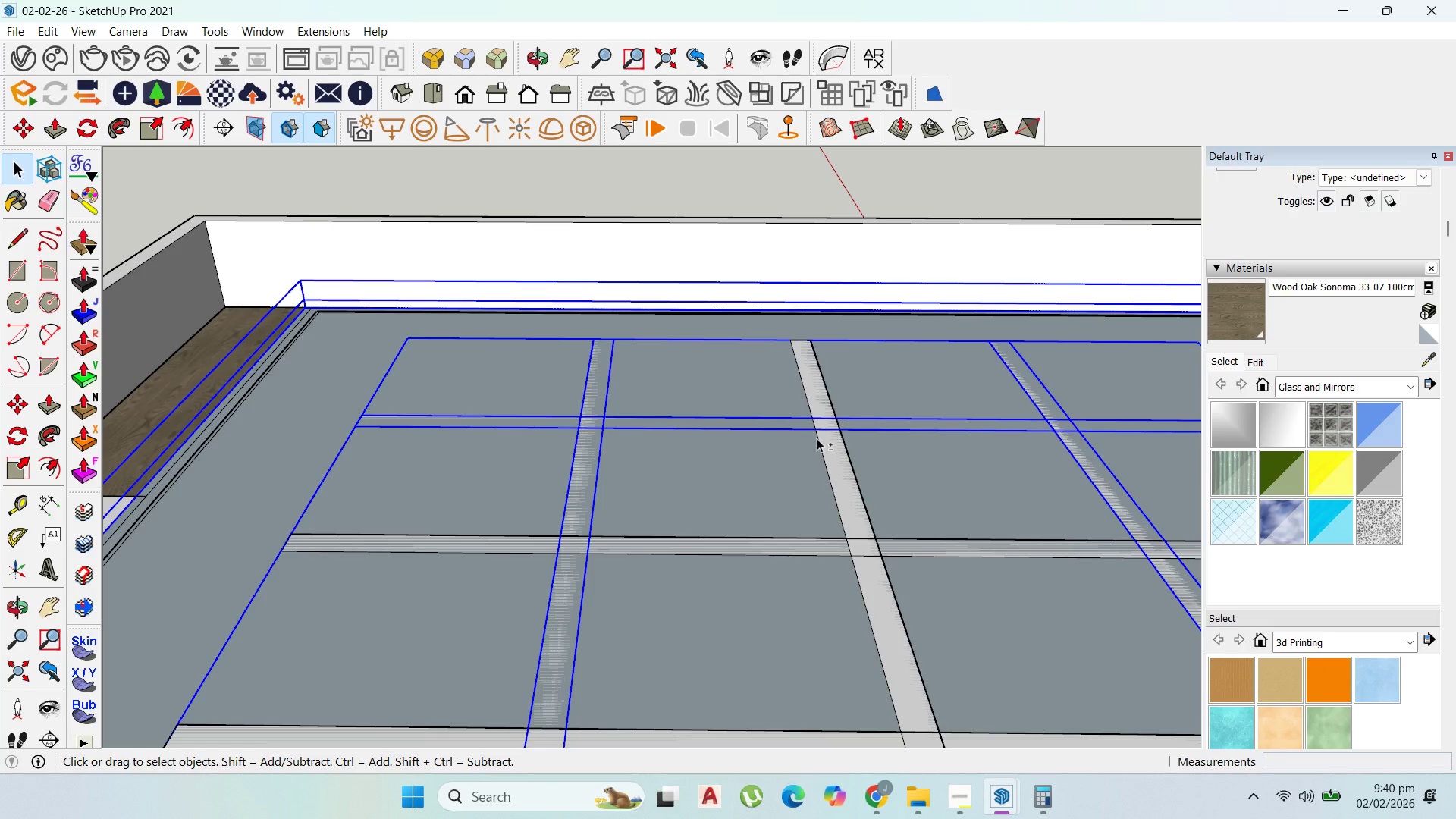 
scroll: coordinate [525, 498], scroll_direction: up, amount: 3.0
 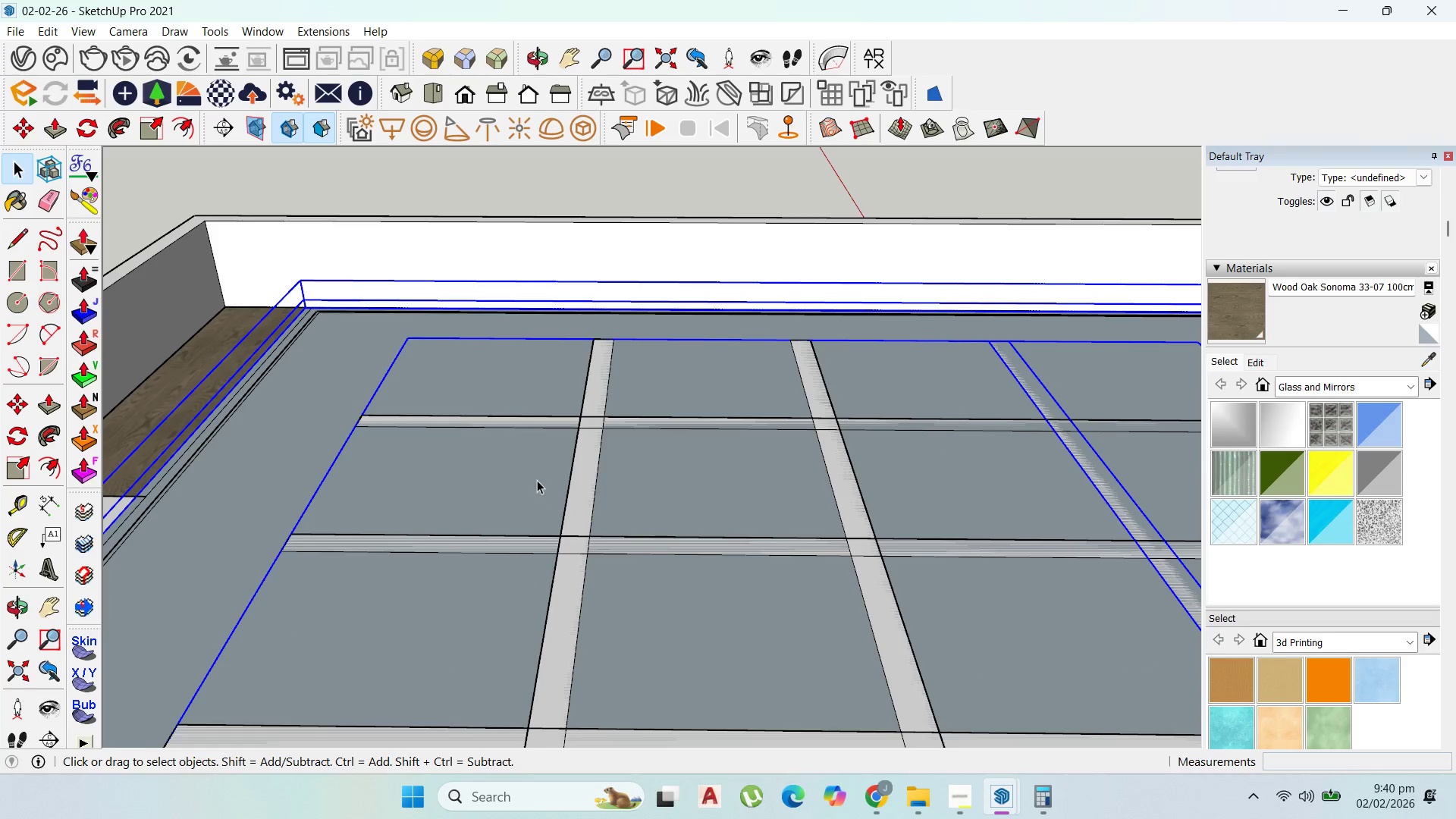 
left_click([583, 480])
 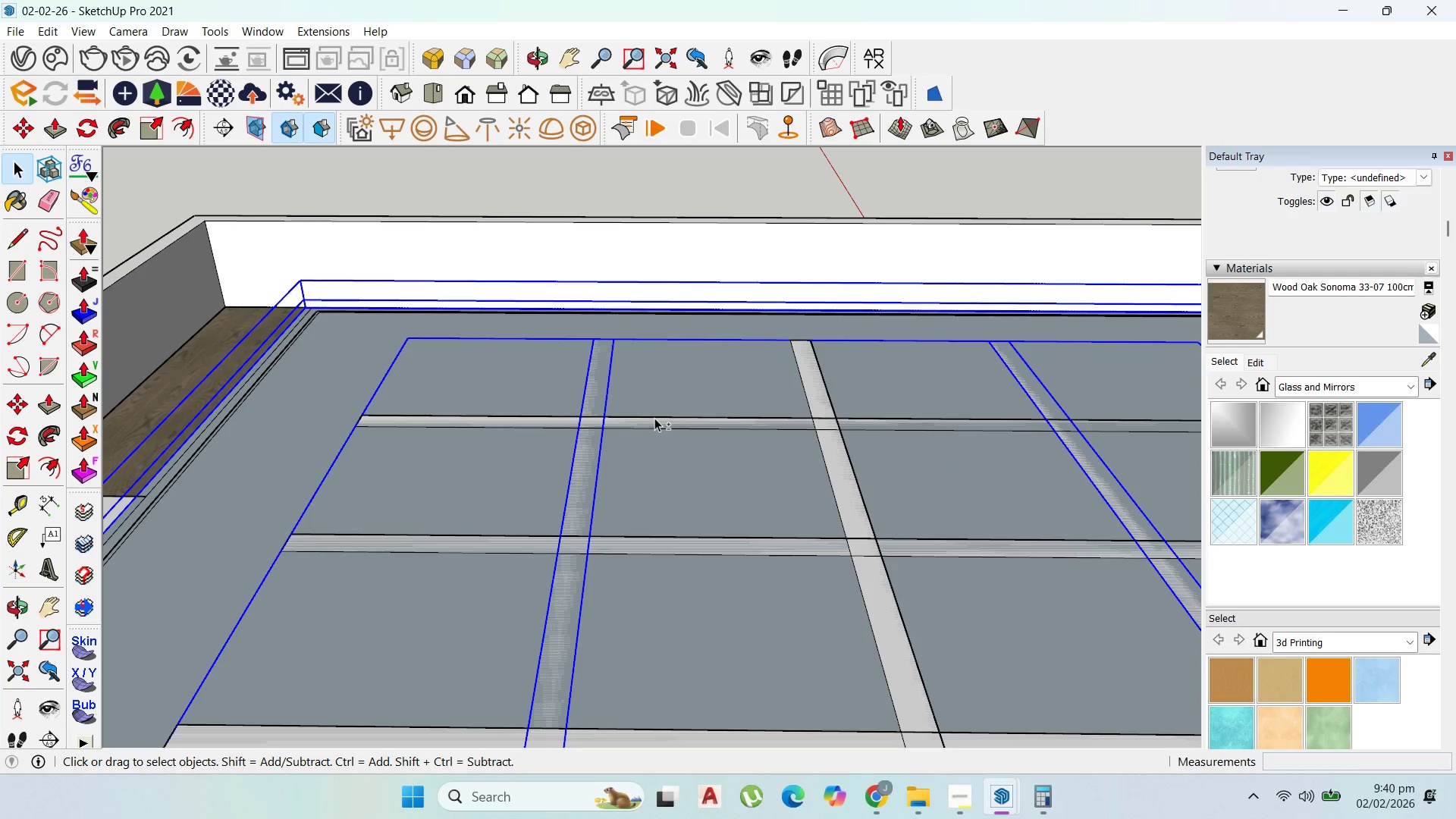 
left_click([659, 419])
 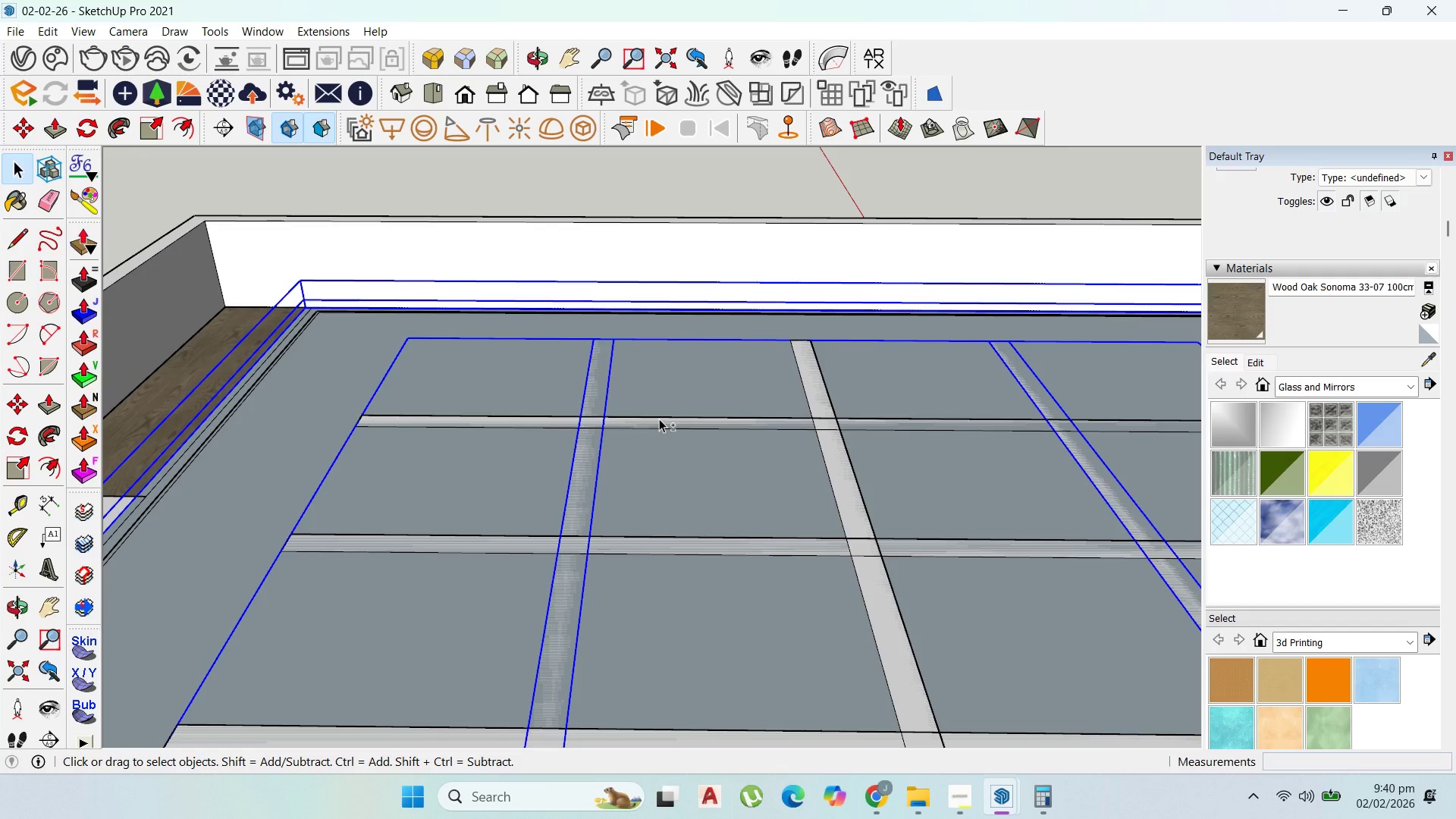 
hold_key(key=ShiftLeft, duration=1.08)
left_click([822, 442])
 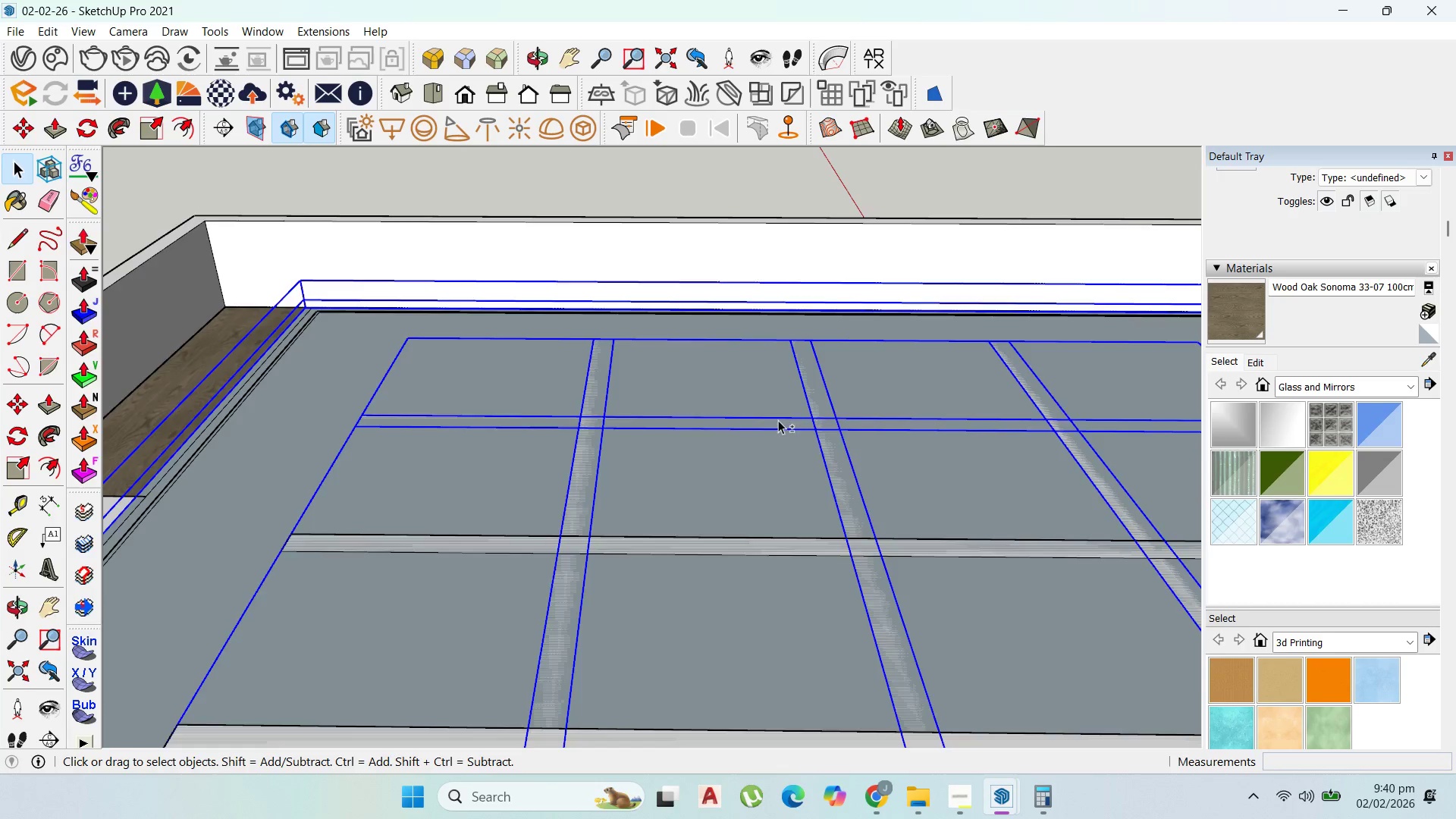 
hold_key(key=ShiftLeft, duration=1.52)
 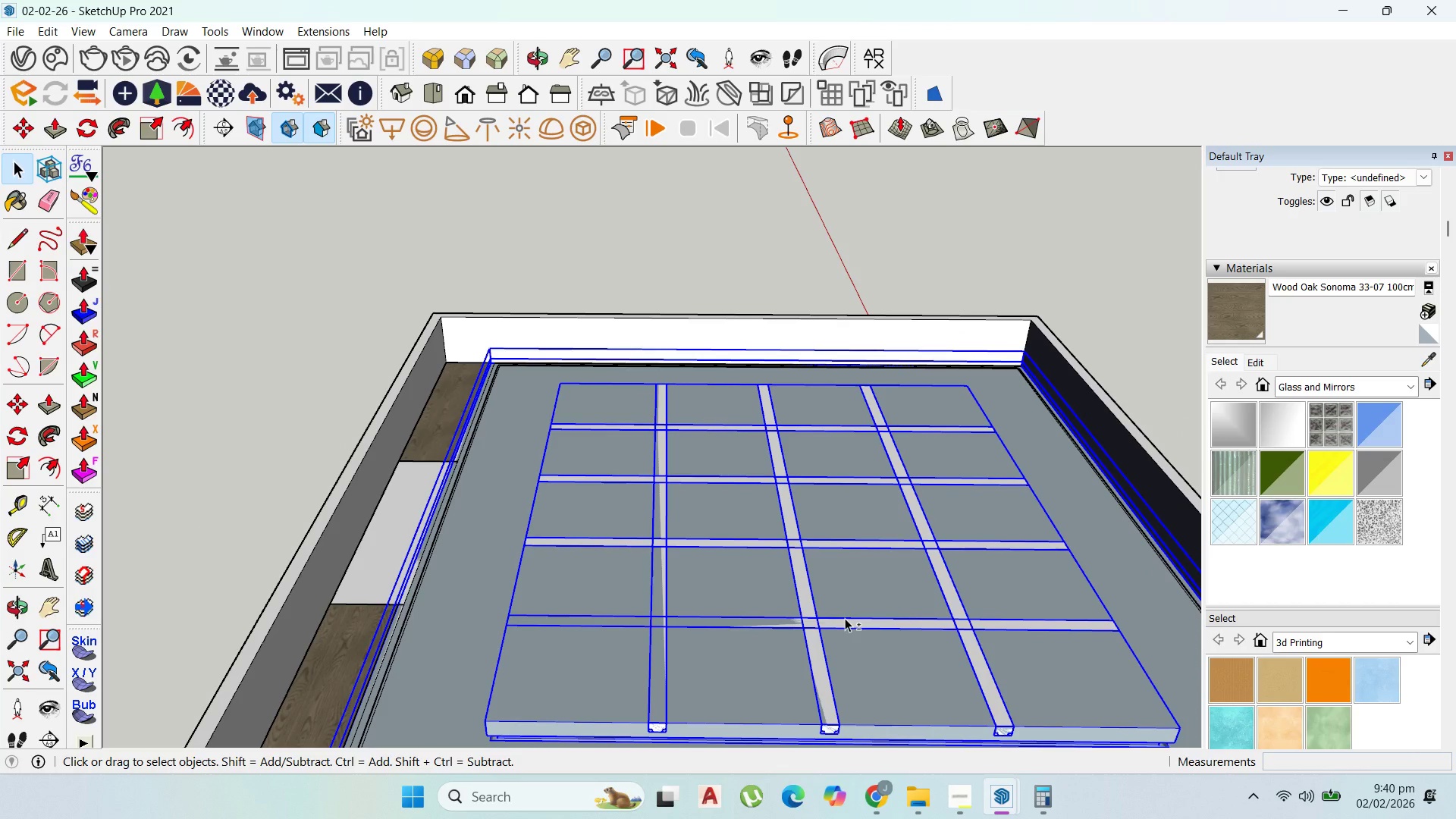 
scroll: coordinate [727, 448], scroll_direction: down, amount: 8.0
 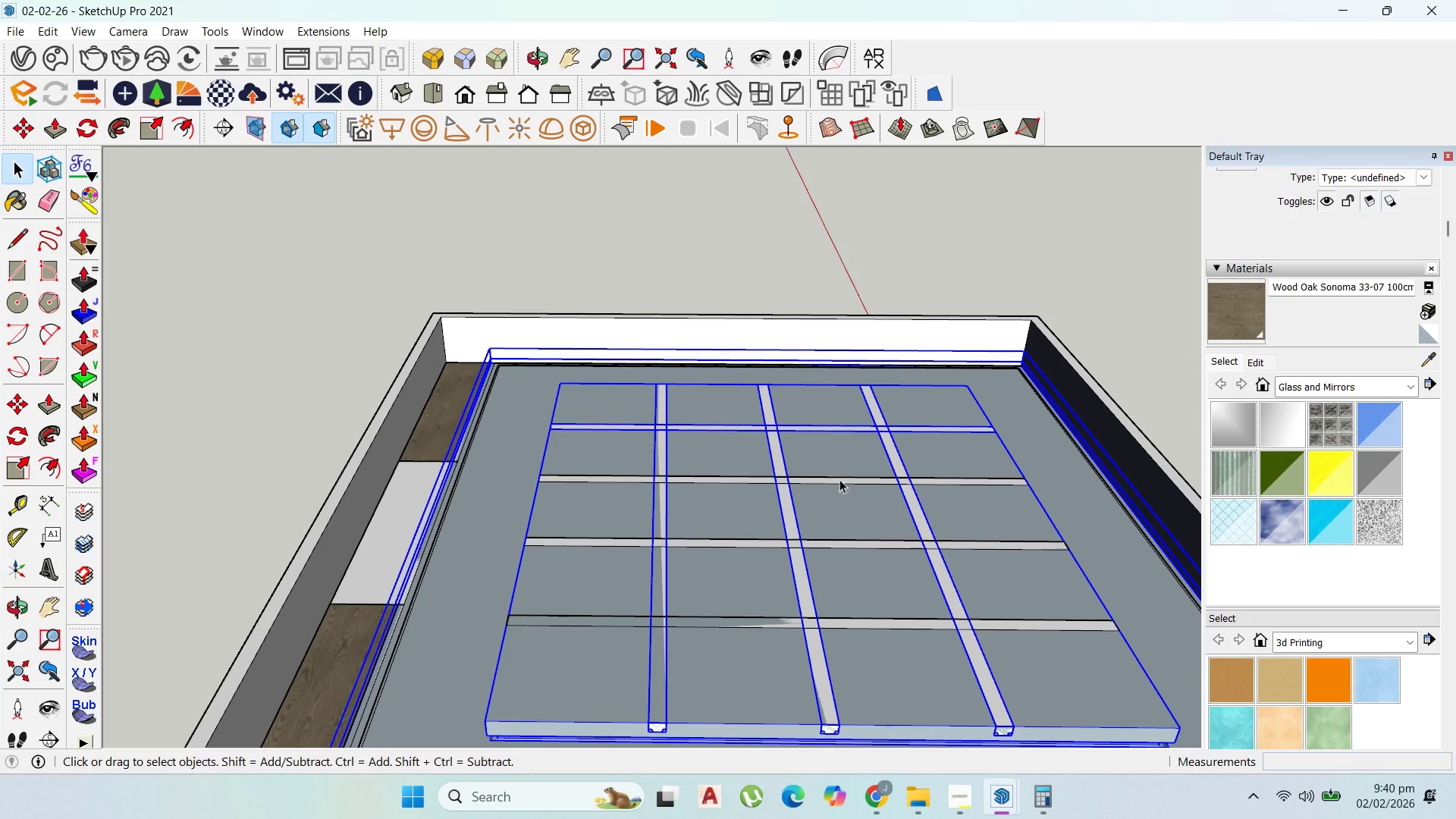 
left_click([855, 542])
 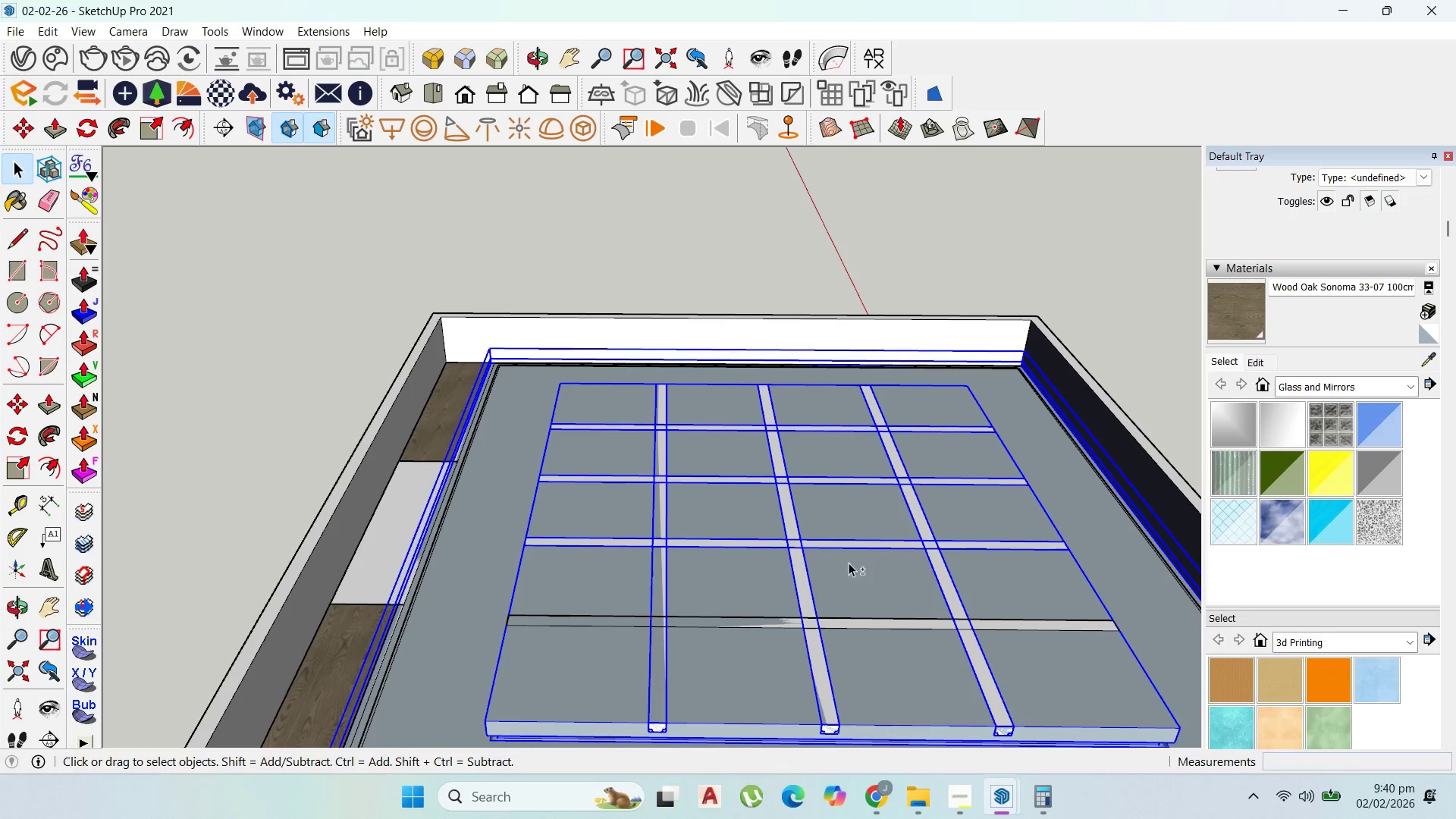 
hold_key(key=ShiftLeft, duration=1.02)
left_click([845, 621])
 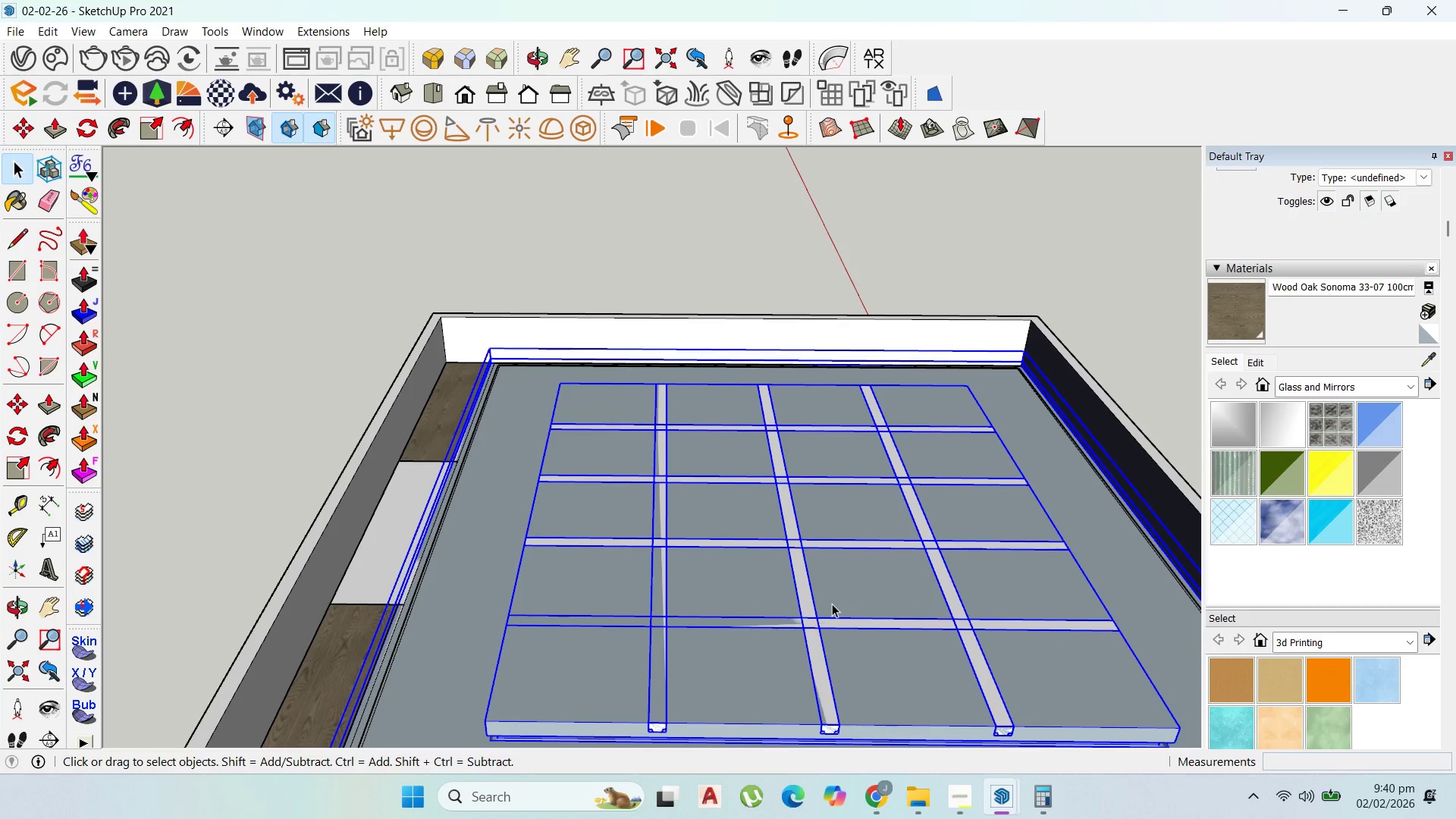 
scroll: coordinate [1066, 617], scroll_direction: down, amount: 5.0
 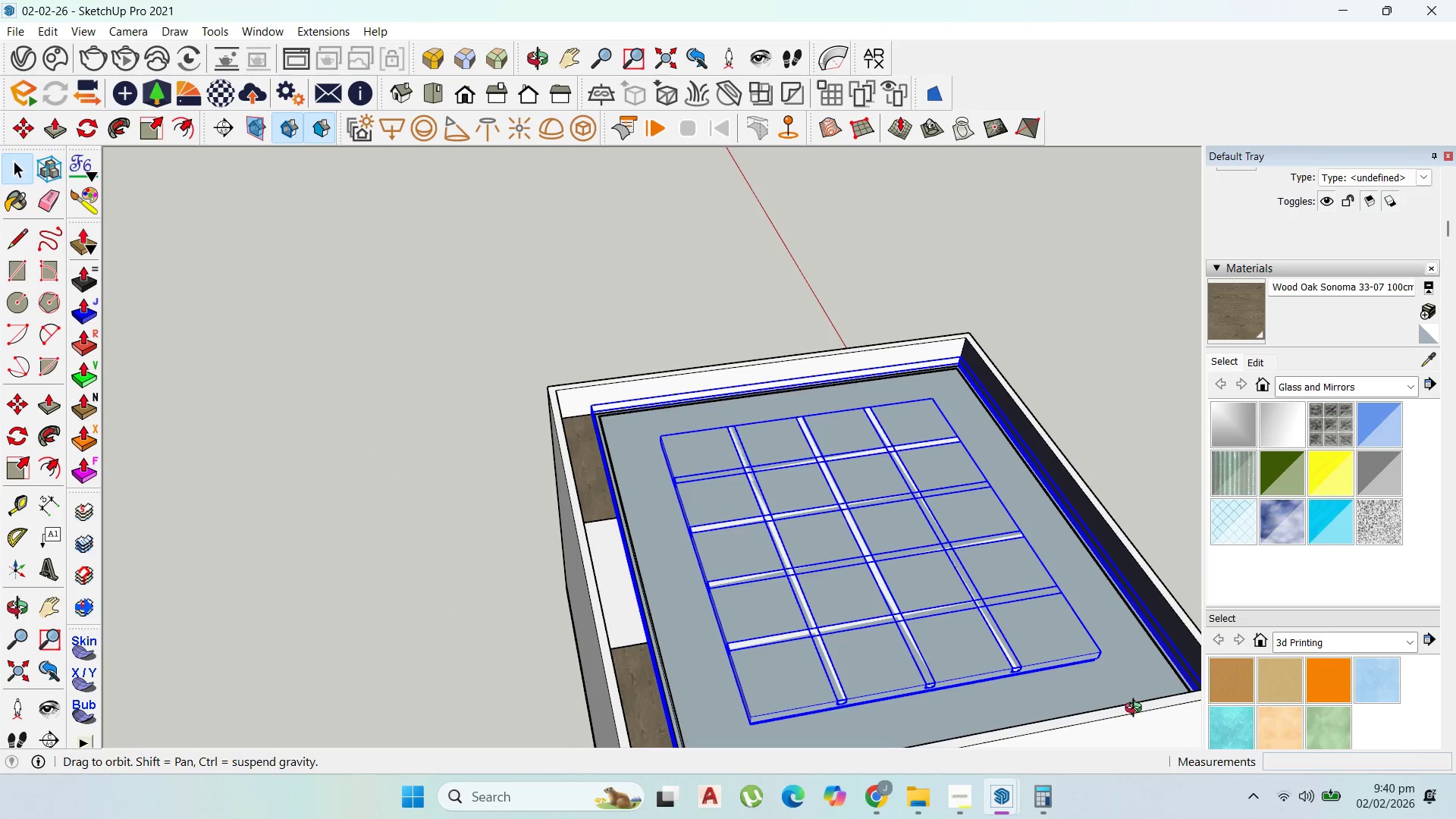 
right_click([1120, 673])
 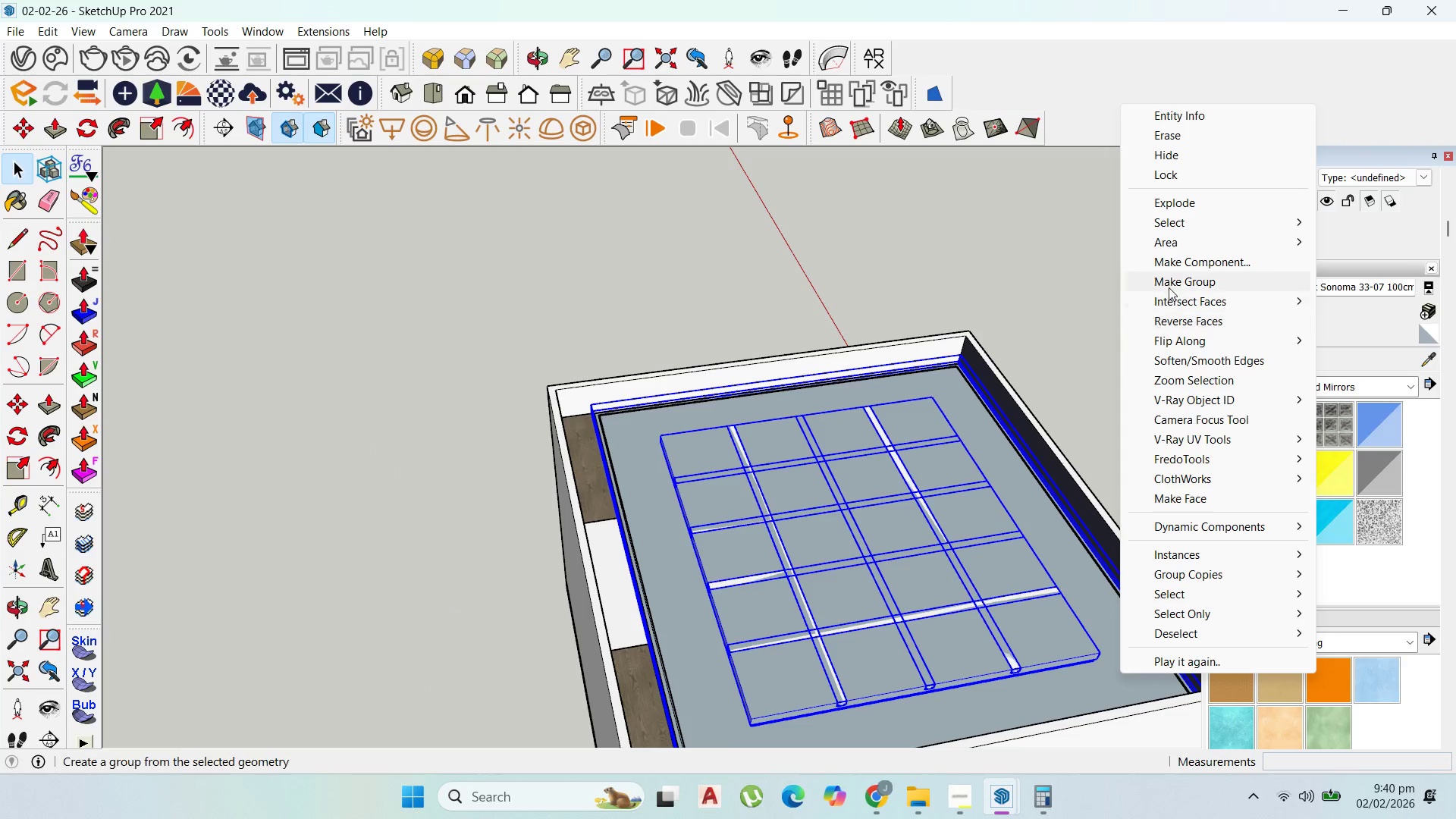 
left_click([1176, 283])
 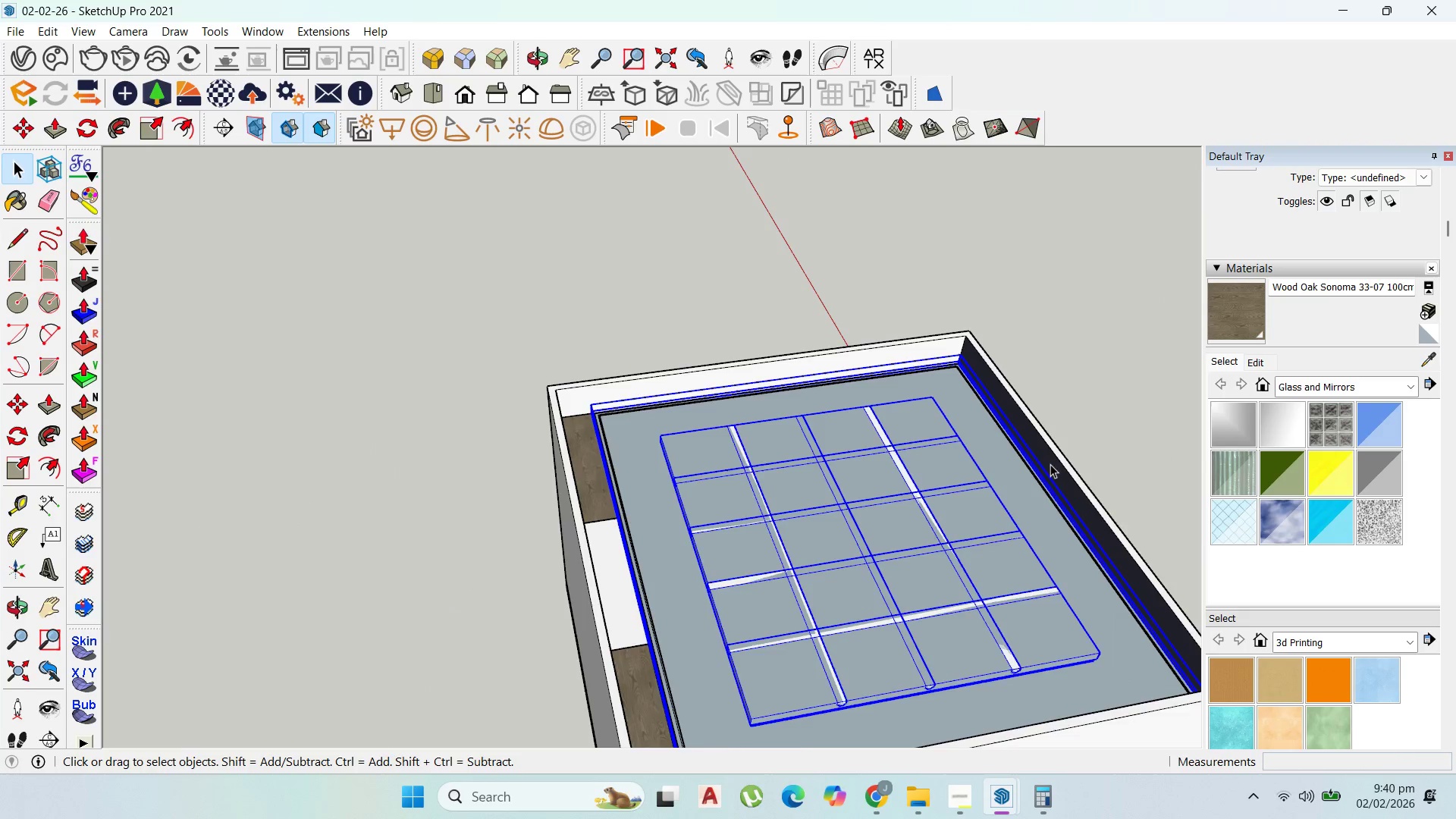 
scroll: coordinate [630, 432], scroll_direction: up, amount: 16.0
 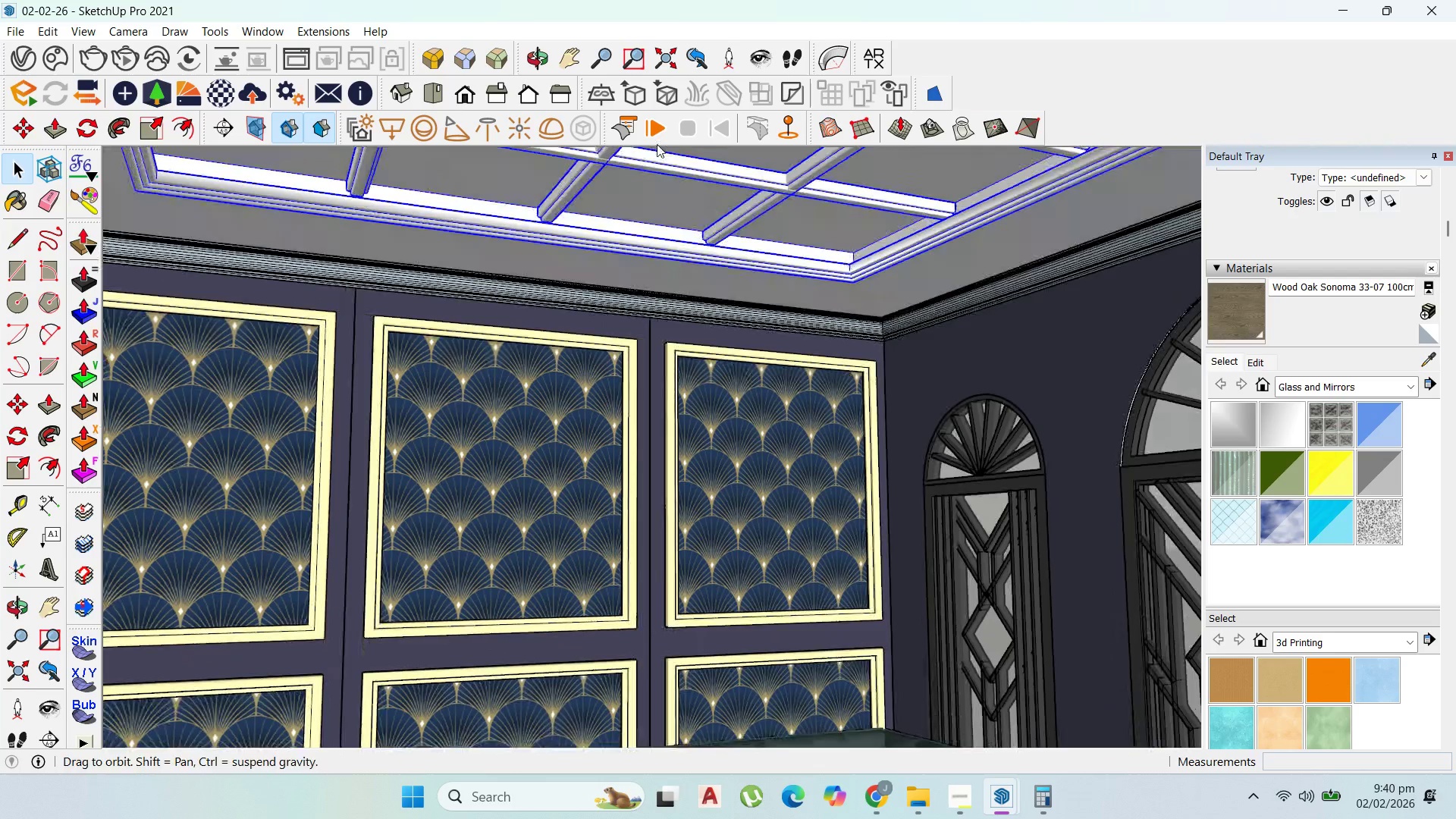 
scroll: coordinate [642, 444], scroll_direction: down, amount: 126.0
 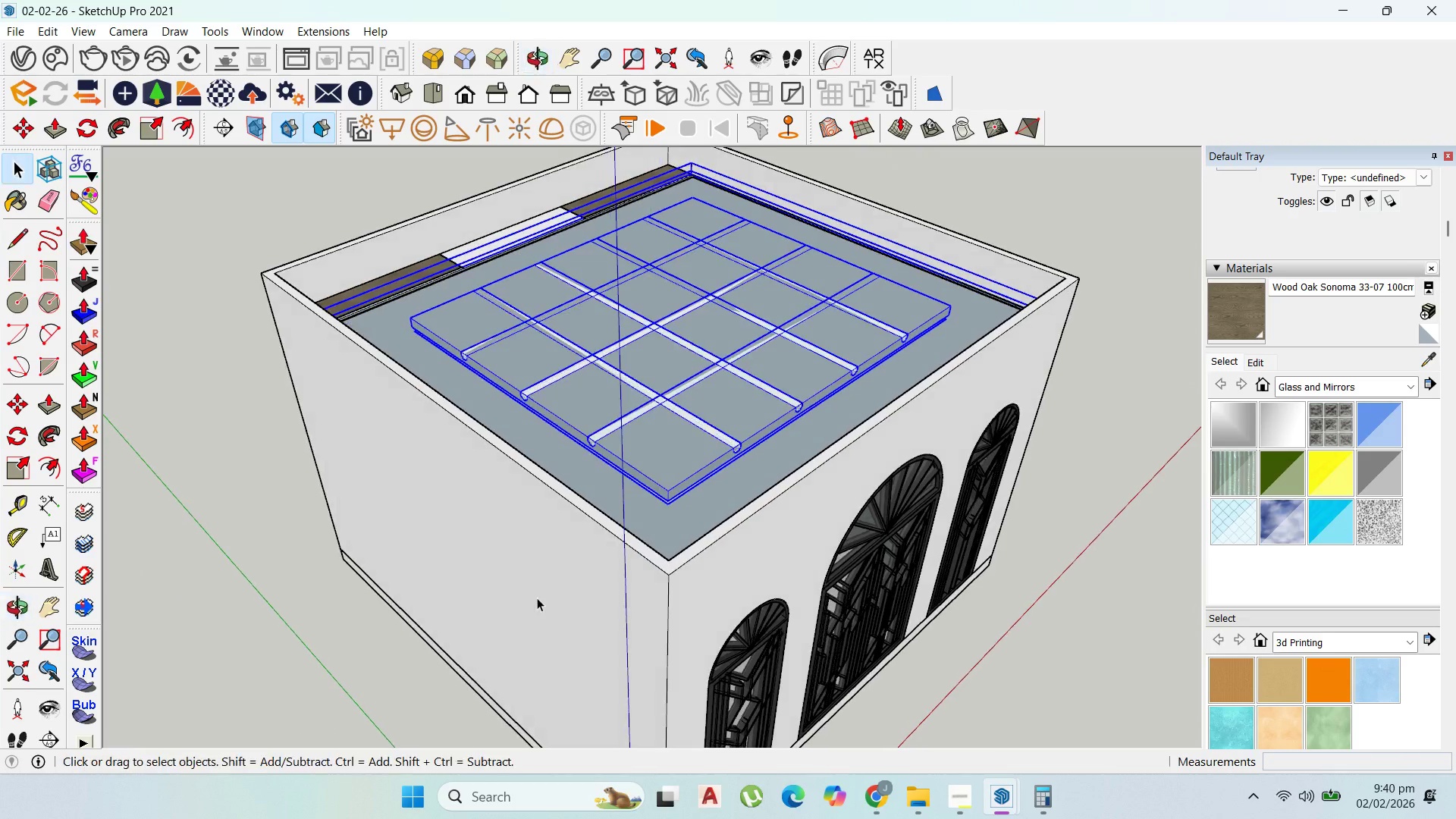 
scroll: coordinate [893, 631], scroll_direction: up, amount: 19.0
 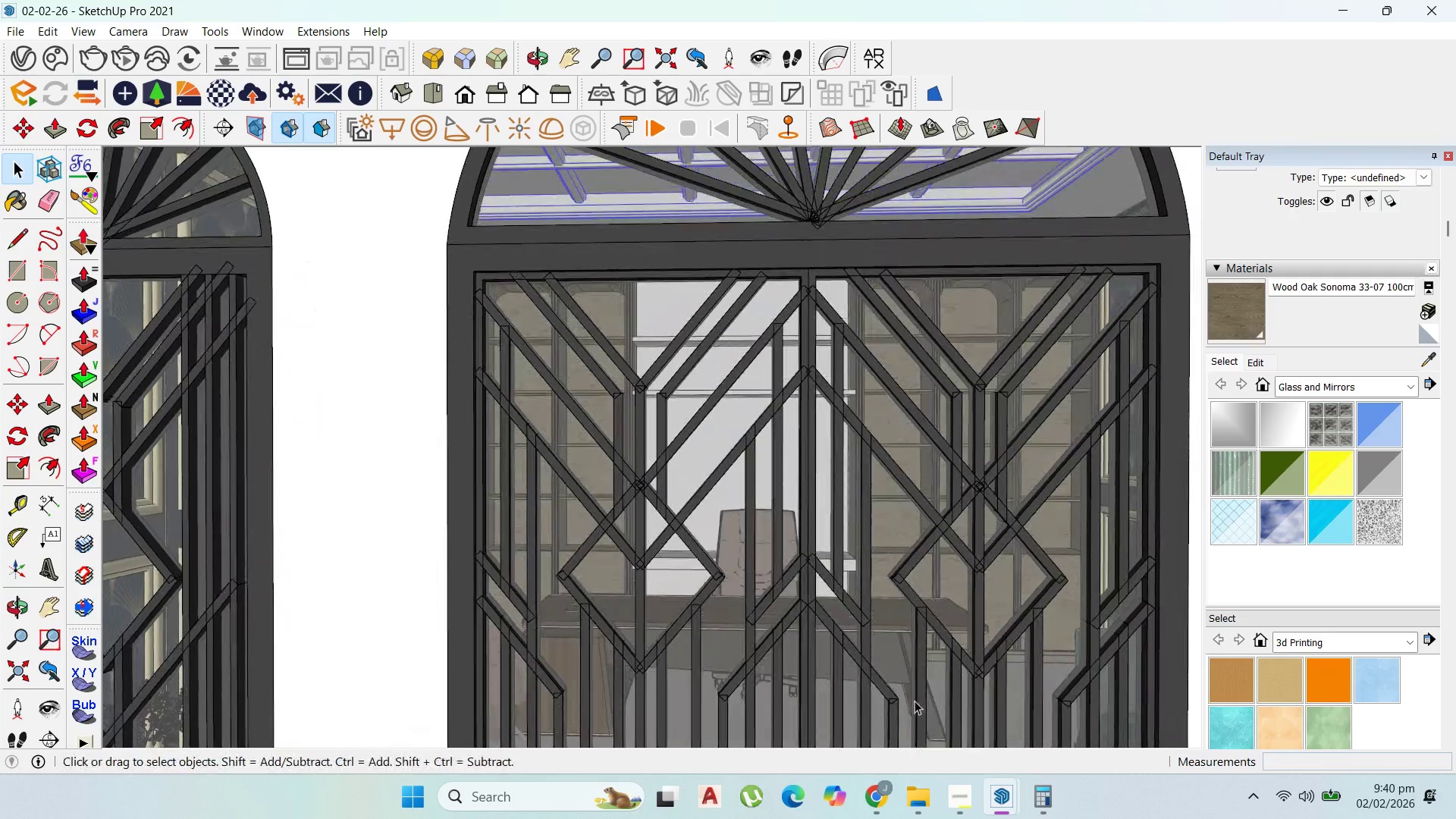 
scroll: coordinate [830, 469], scroll_direction: down, amount: 12.0
 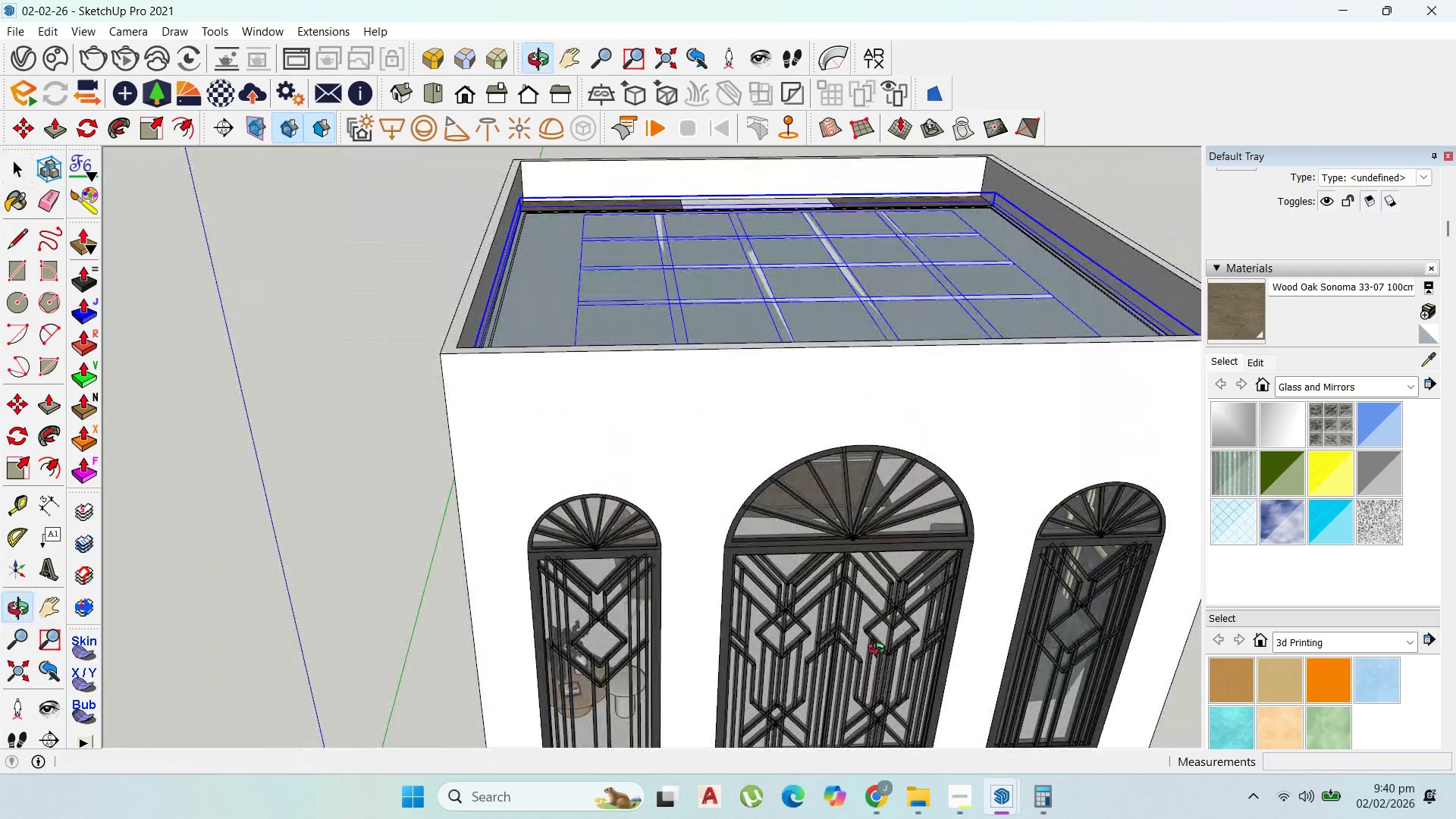 
scroll: coordinate [792, 456], scroll_direction: up, amount: 90.0
 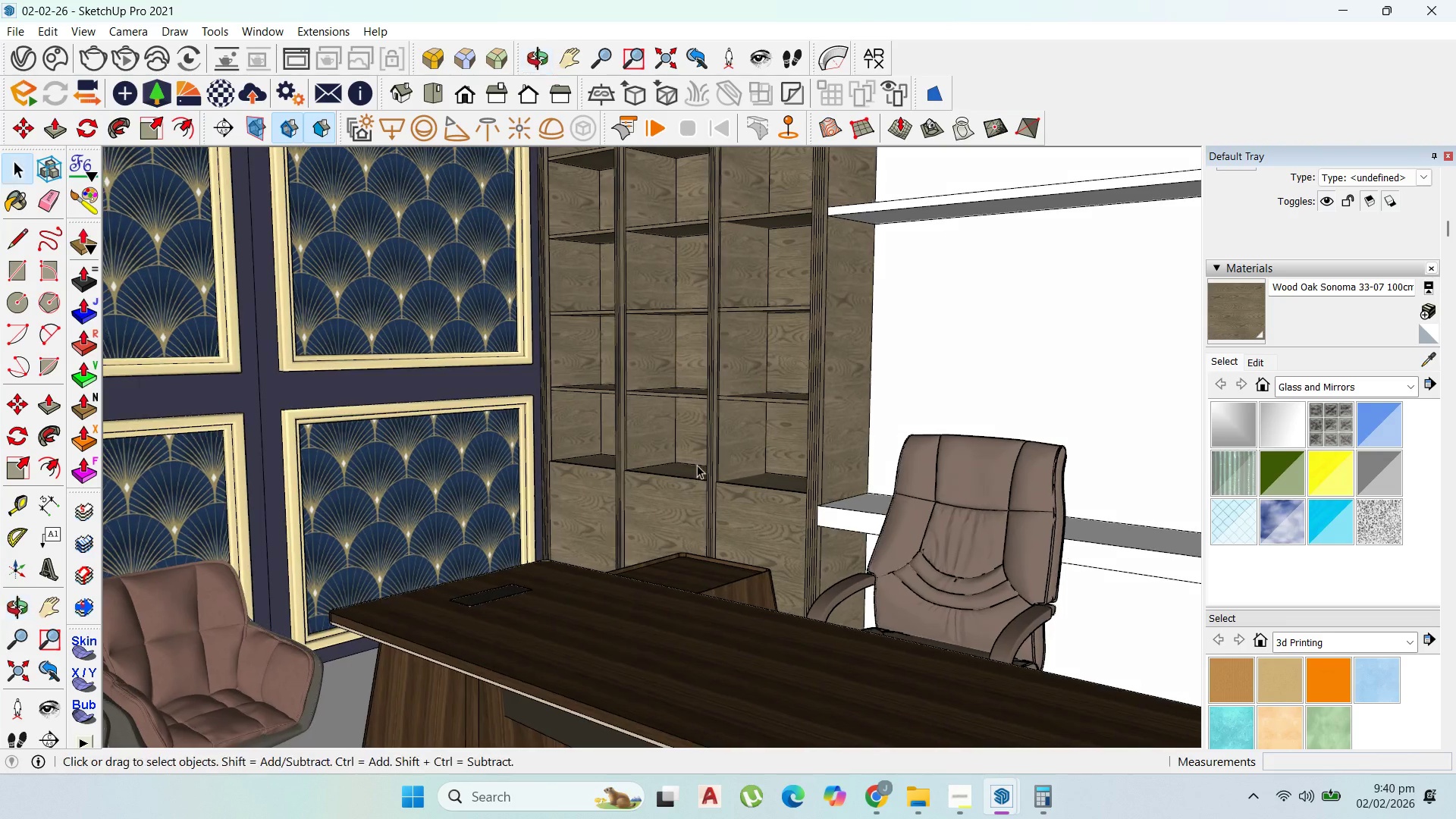 
scroll: coordinate [794, 388], scroll_direction: down, amount: 2.0
 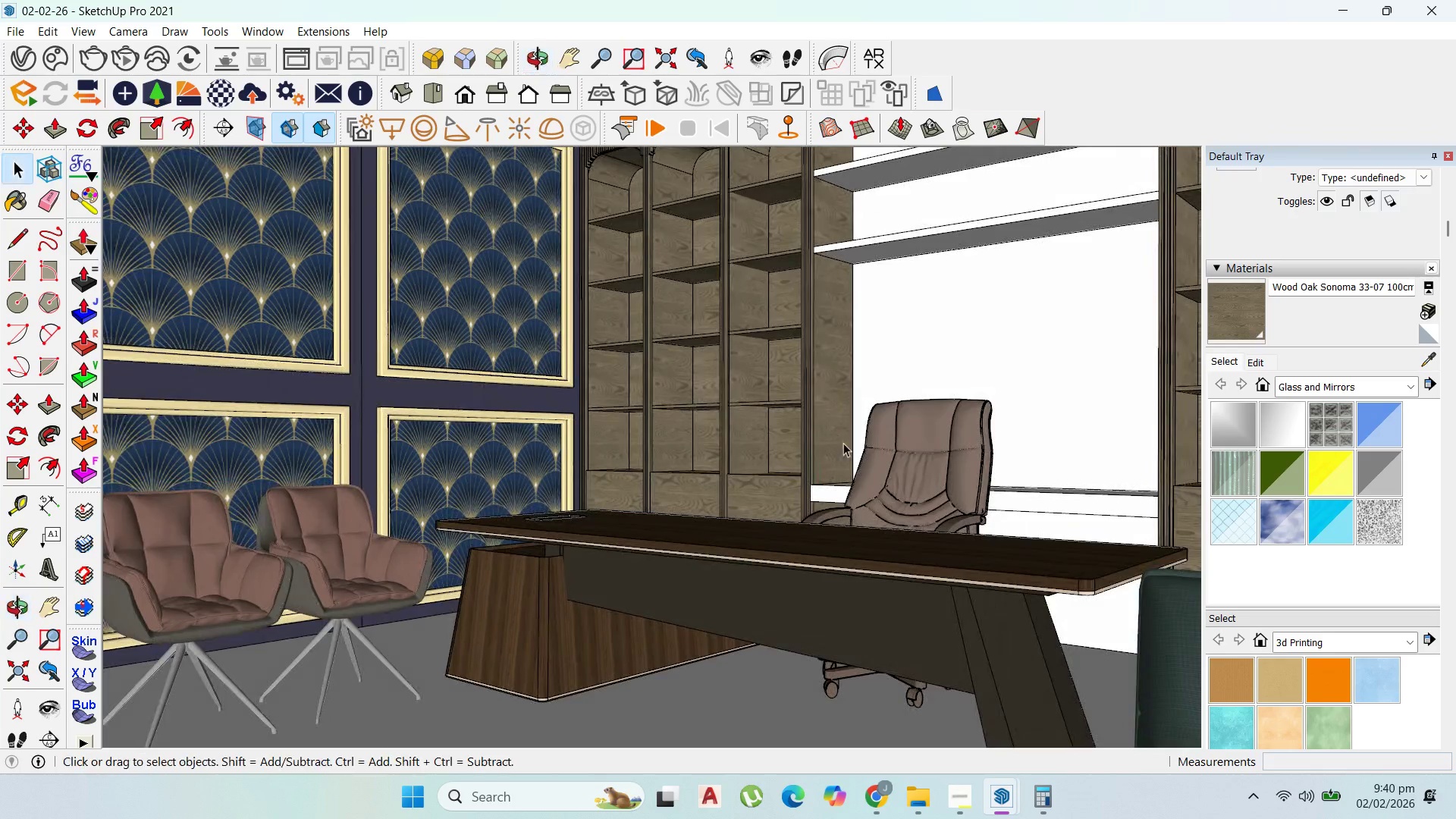 
scroll: coordinate [1011, 381], scroll_direction: up, amount: 2.0
 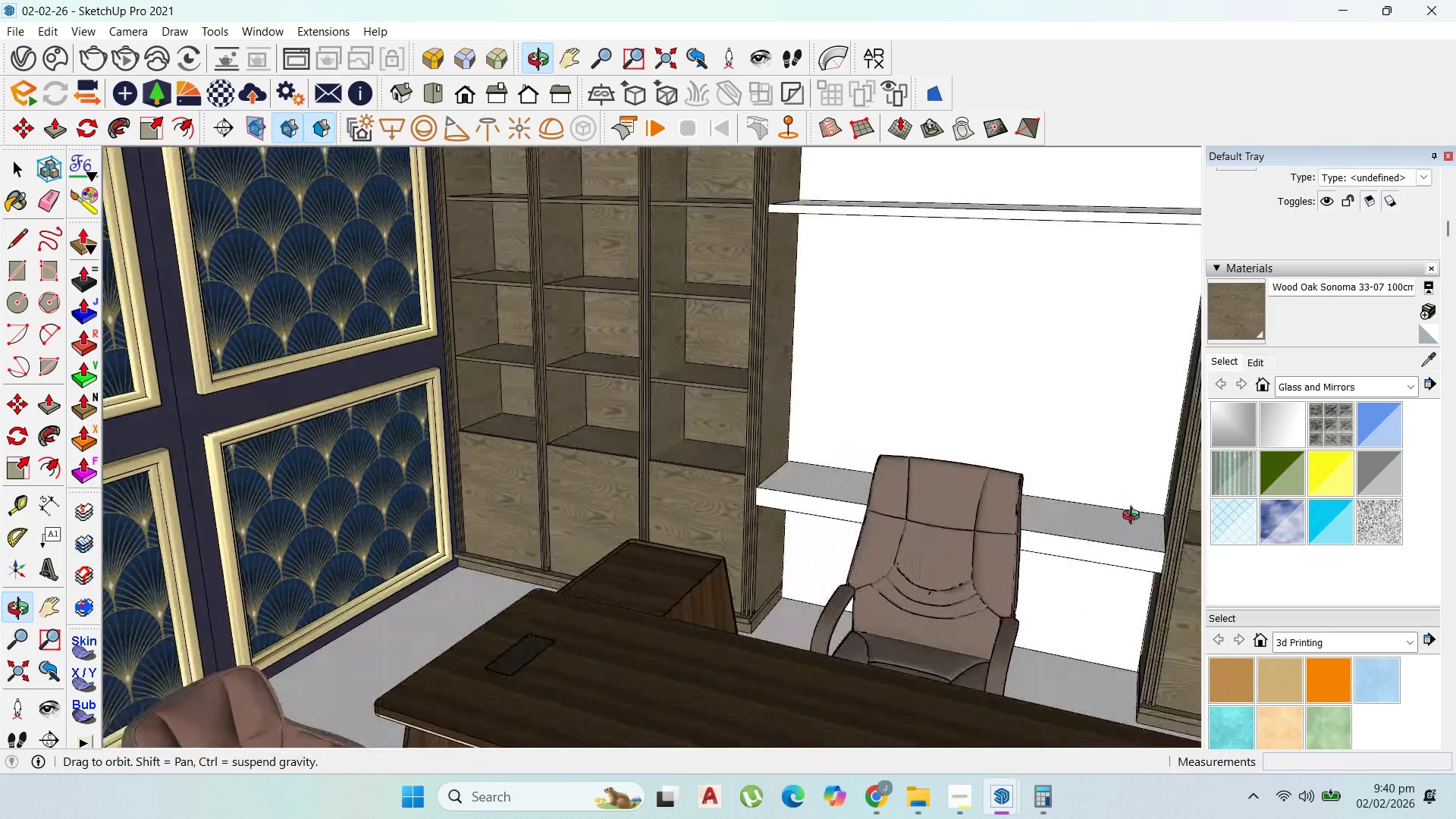 
scroll: coordinate [1137, 495], scroll_direction: down, amount: 1.0
 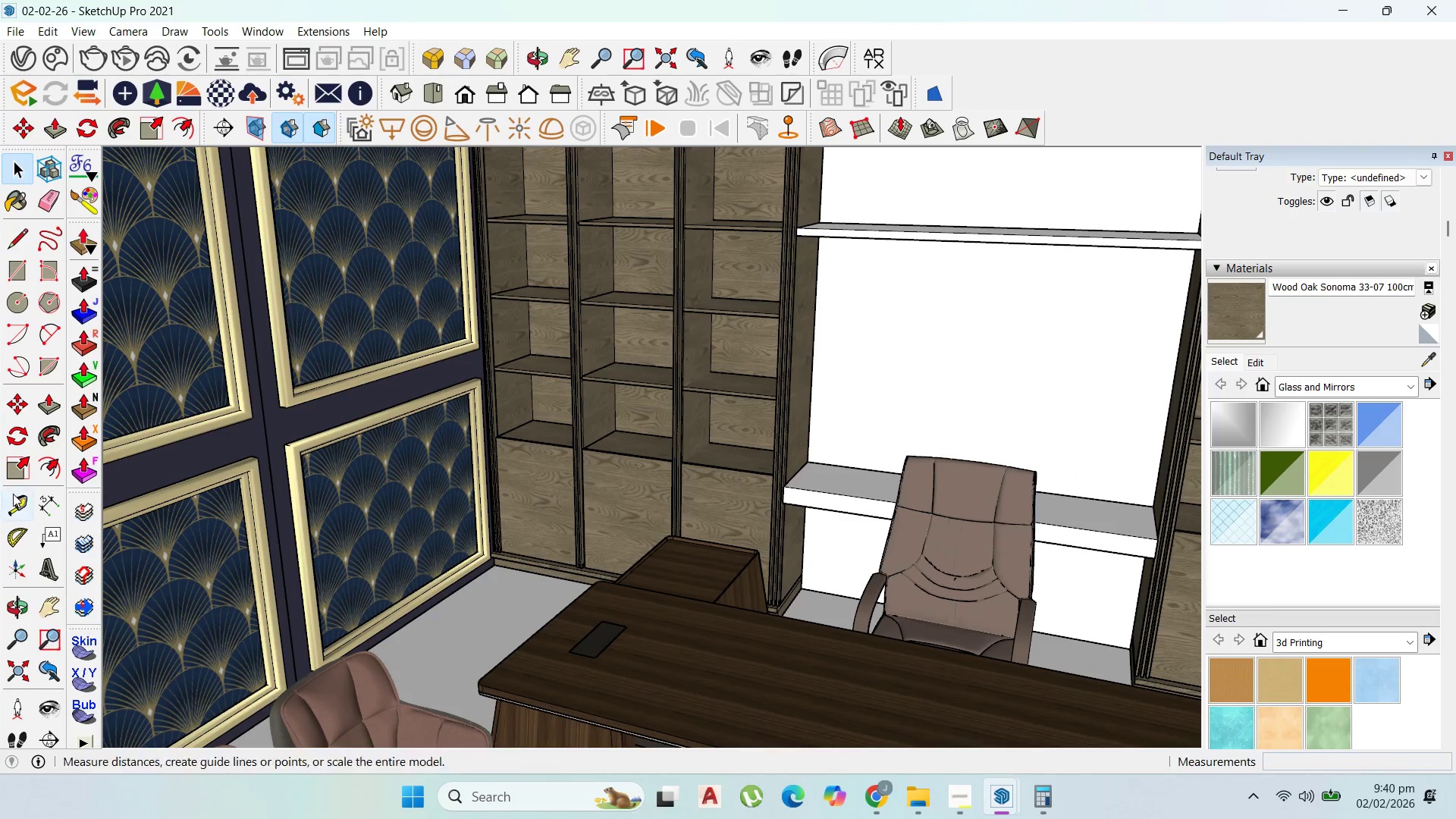 
left_click([15, 273])
 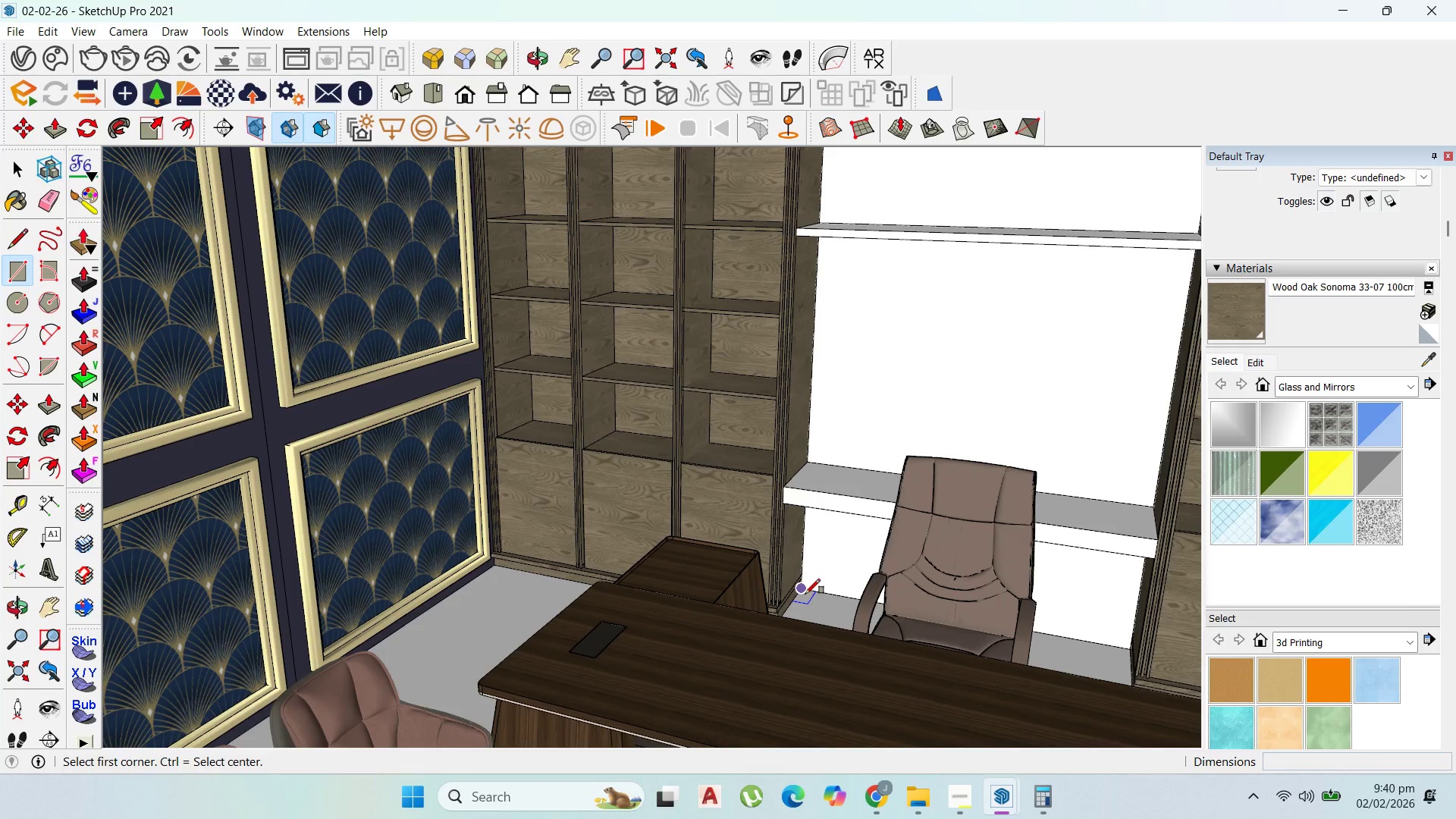 
left_click([805, 594])
 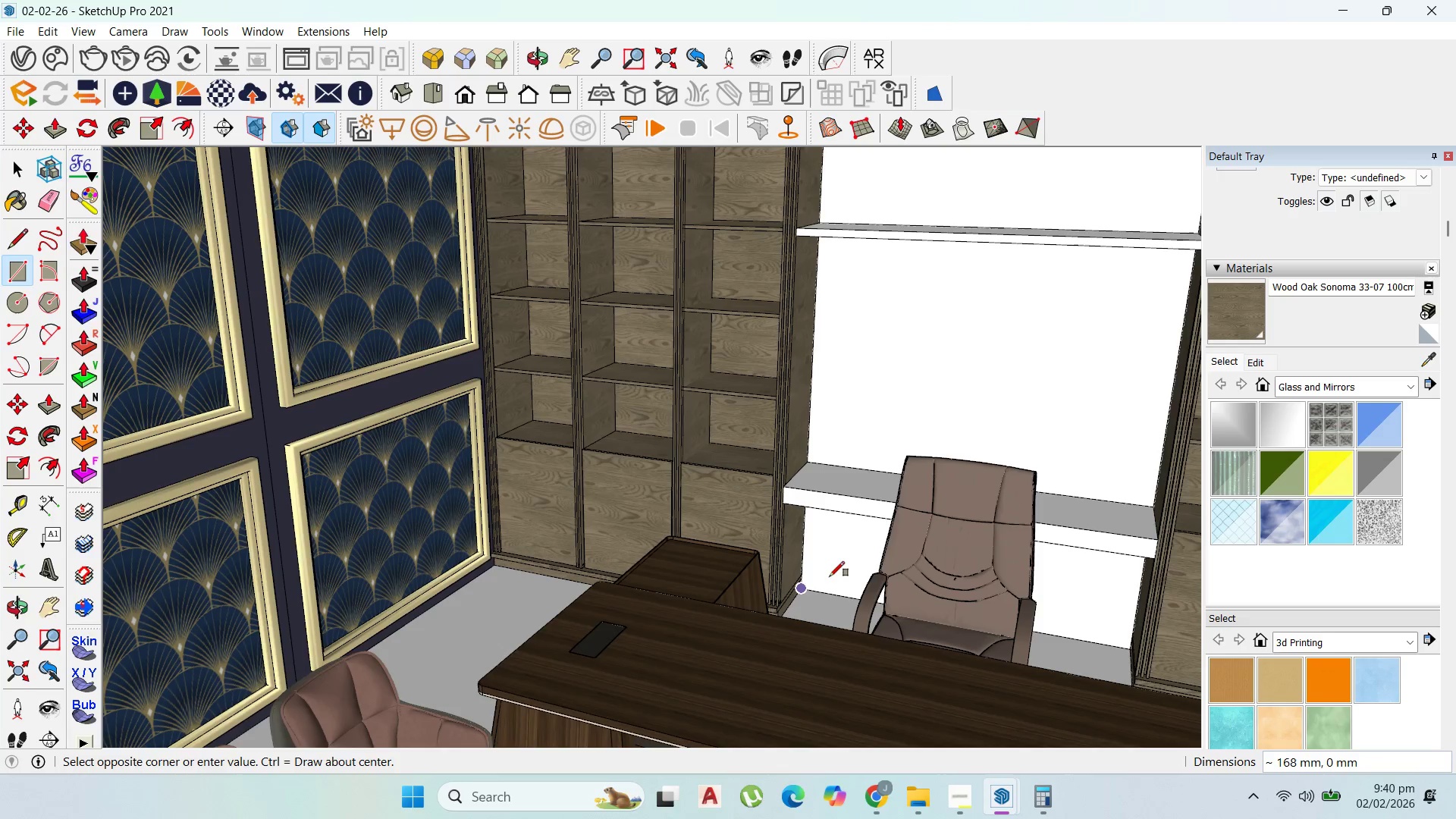 
scroll: coordinate [740, 617], scroll_direction: down, amount: 4.0
 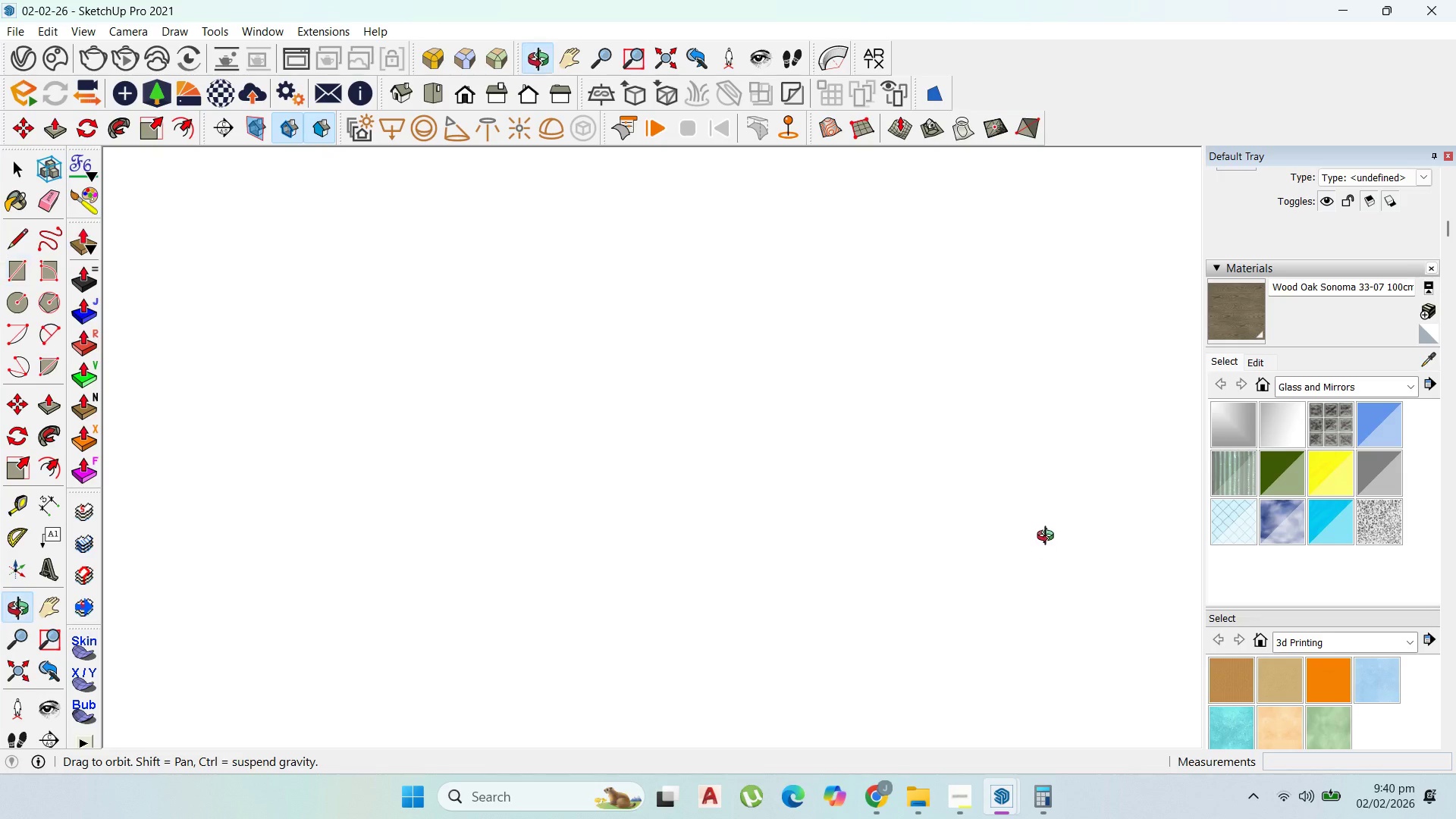 
scroll: coordinate [801, 516], scroll_direction: up, amount: 64.0
 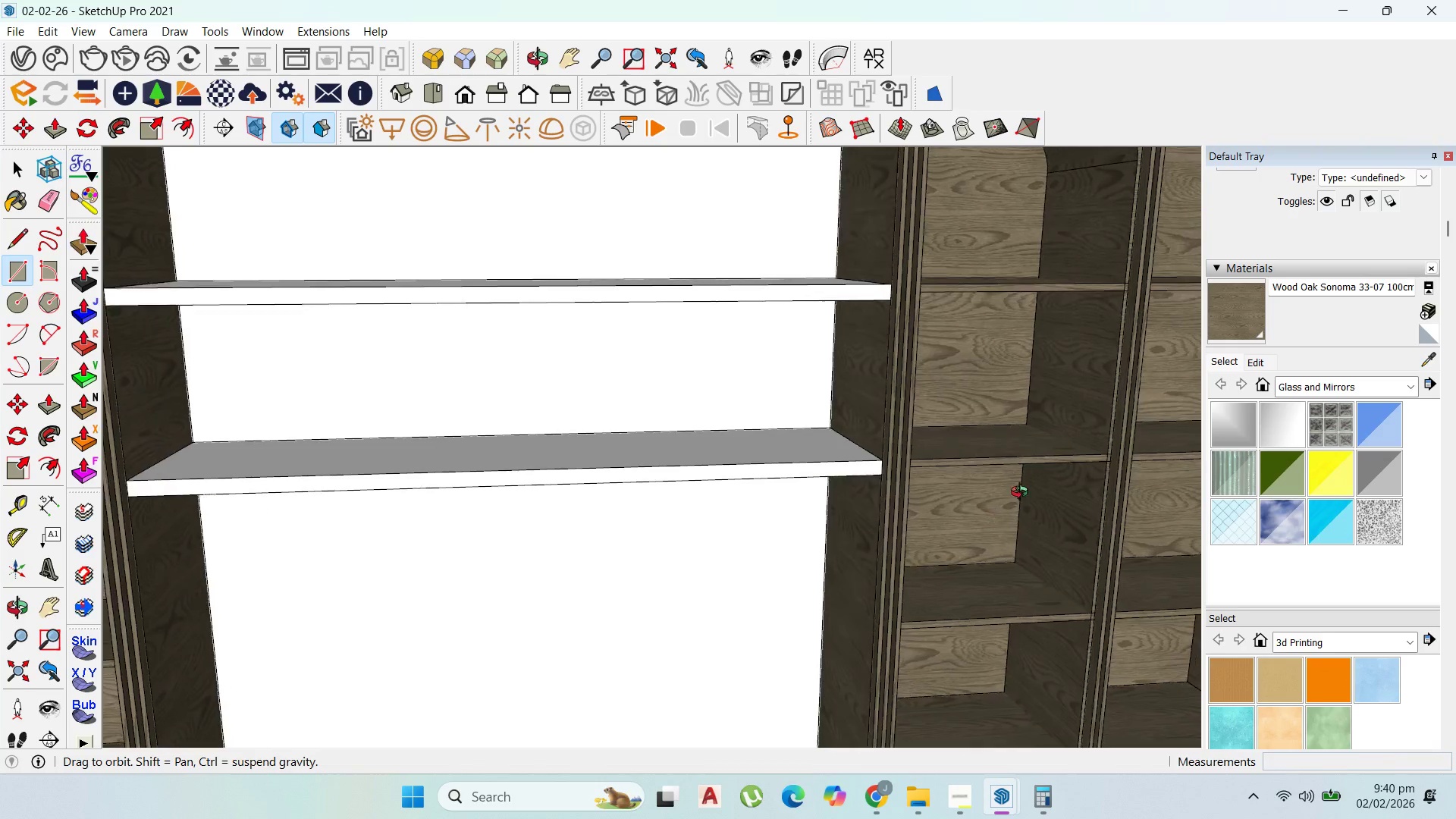 
scroll: coordinate [1128, 469], scroll_direction: down, amount: 4.0
 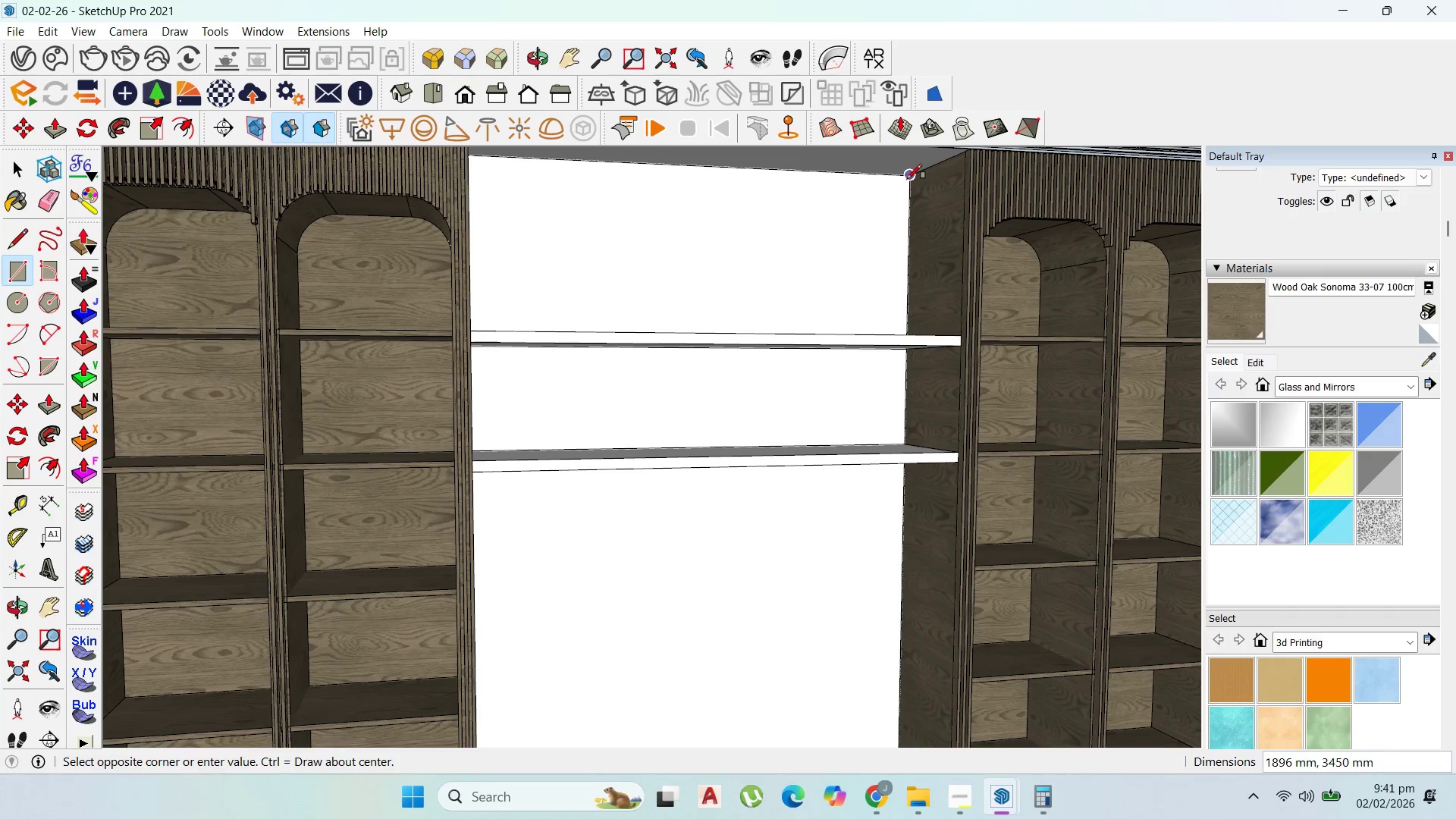 
left_click([907, 179])
 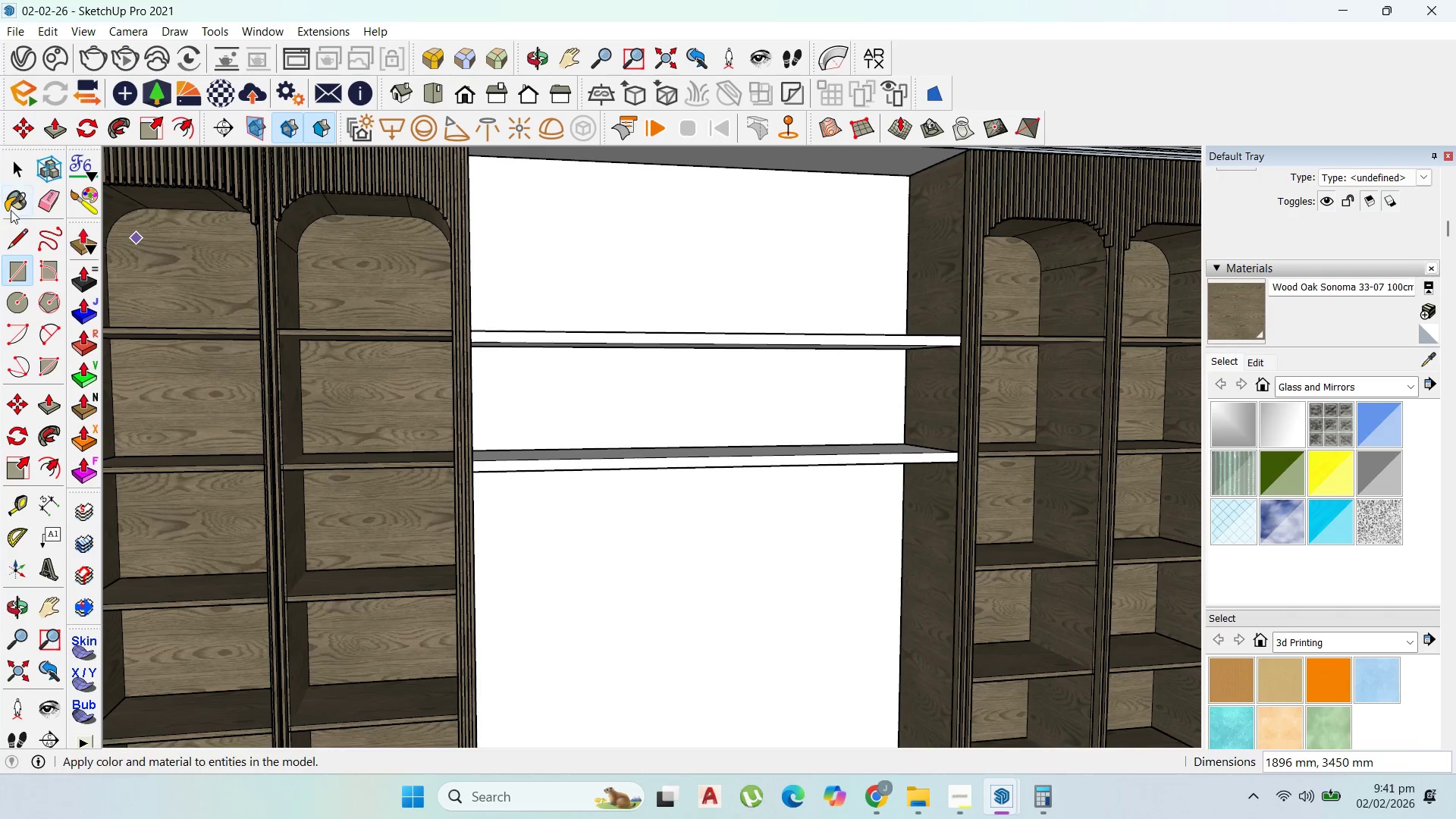 
left_click([20, 167])
 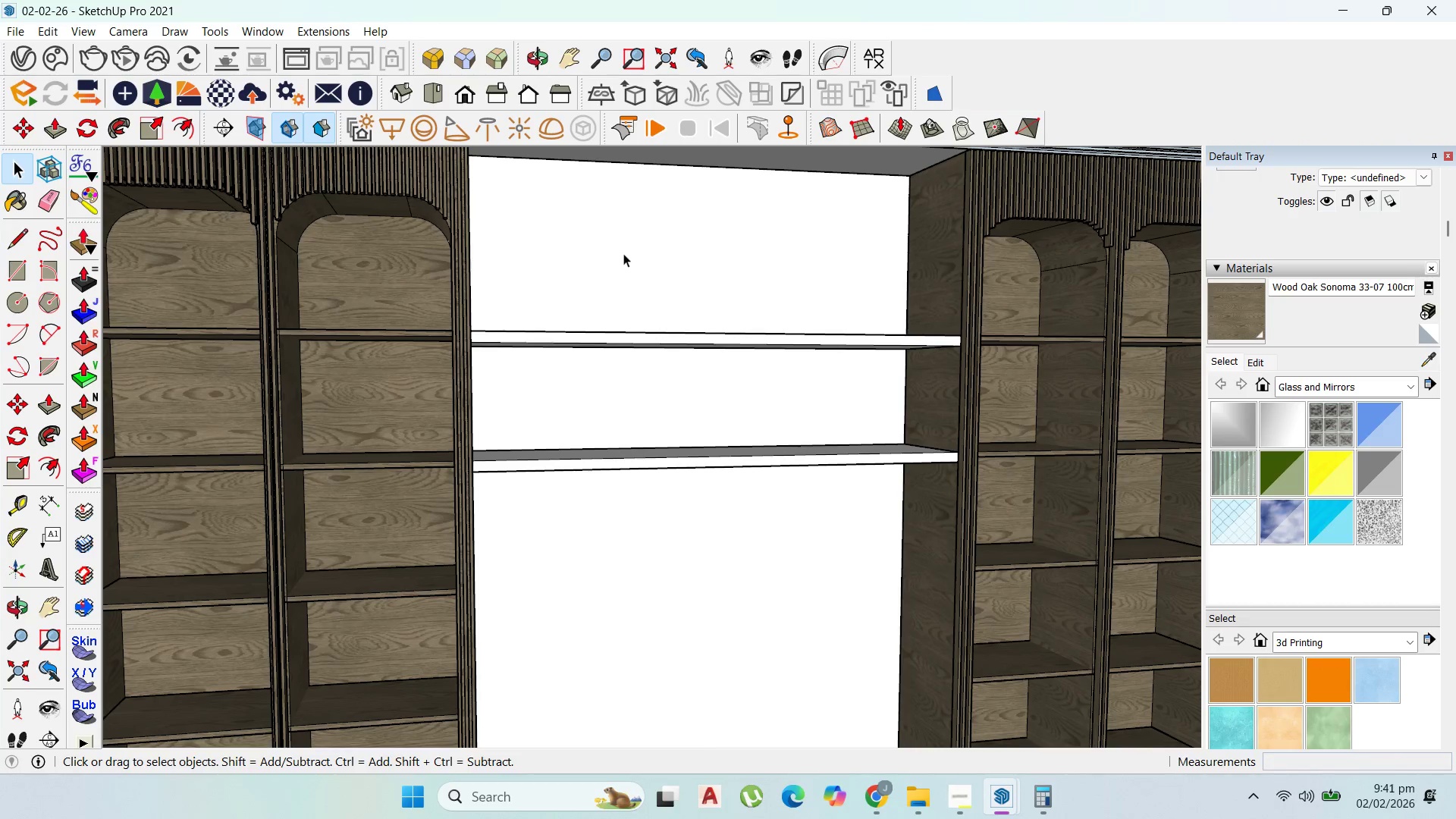 
double_click([626, 253])
 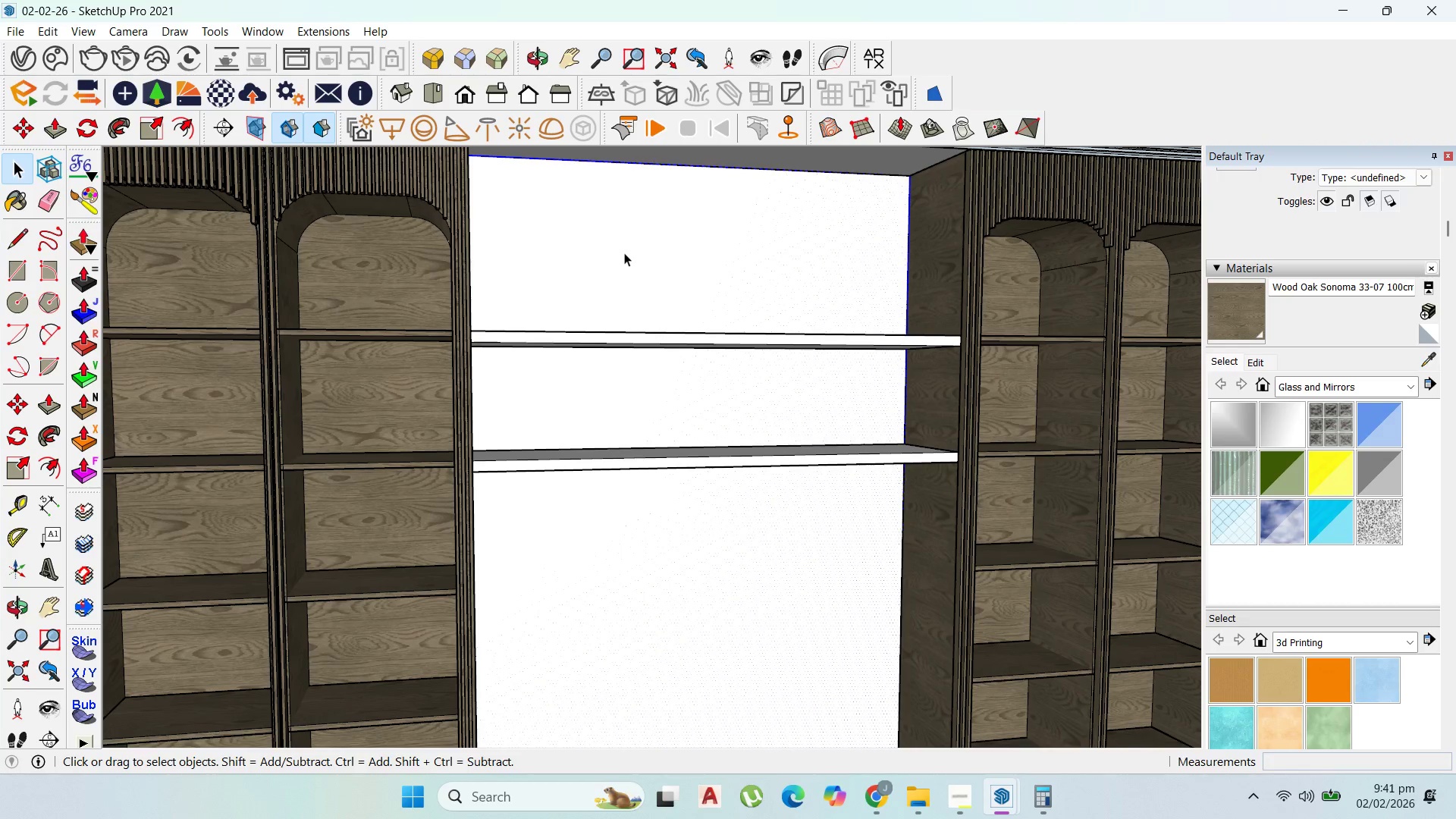 
right_click([624, 253])
 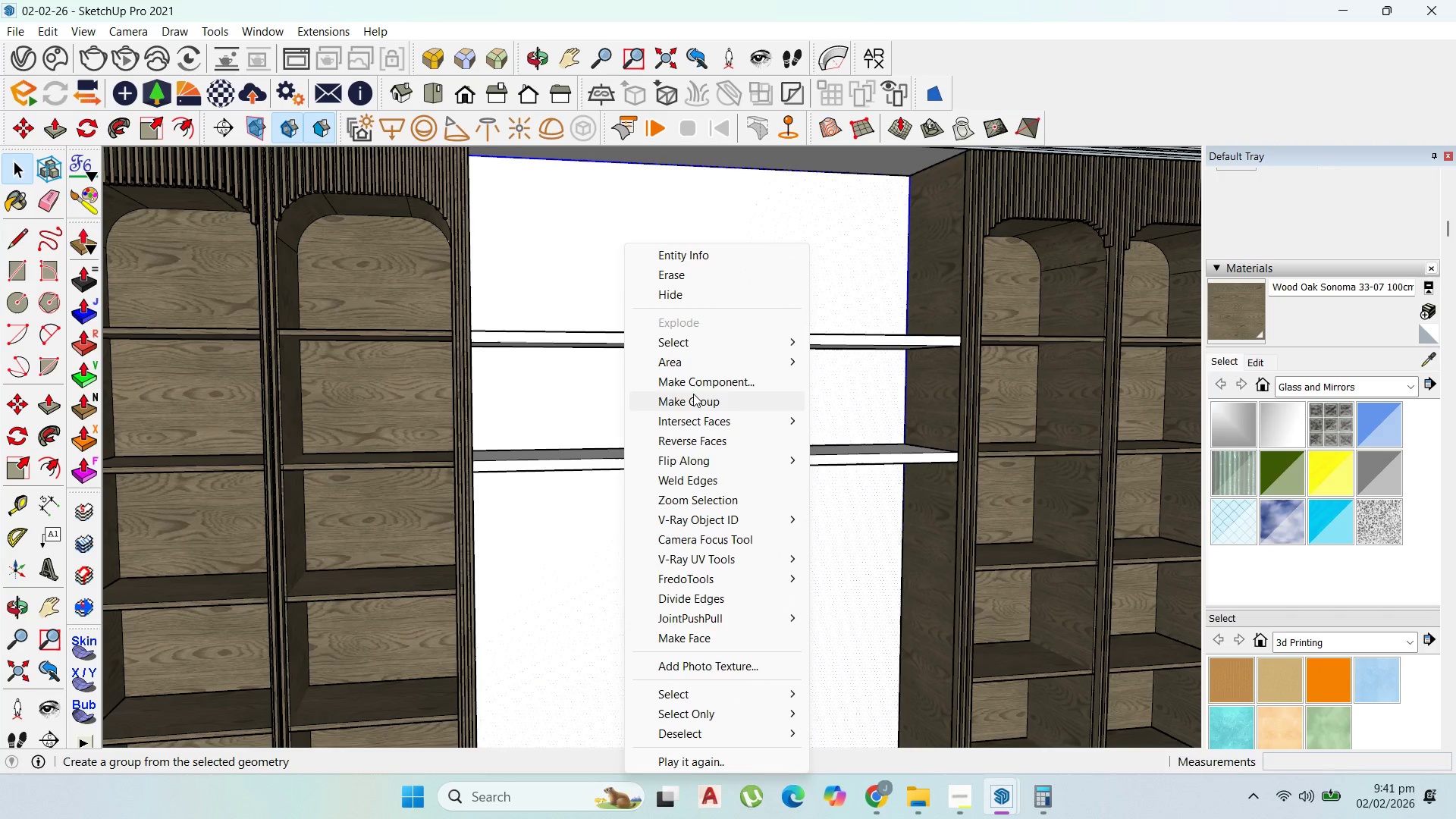 
left_click([693, 394])
 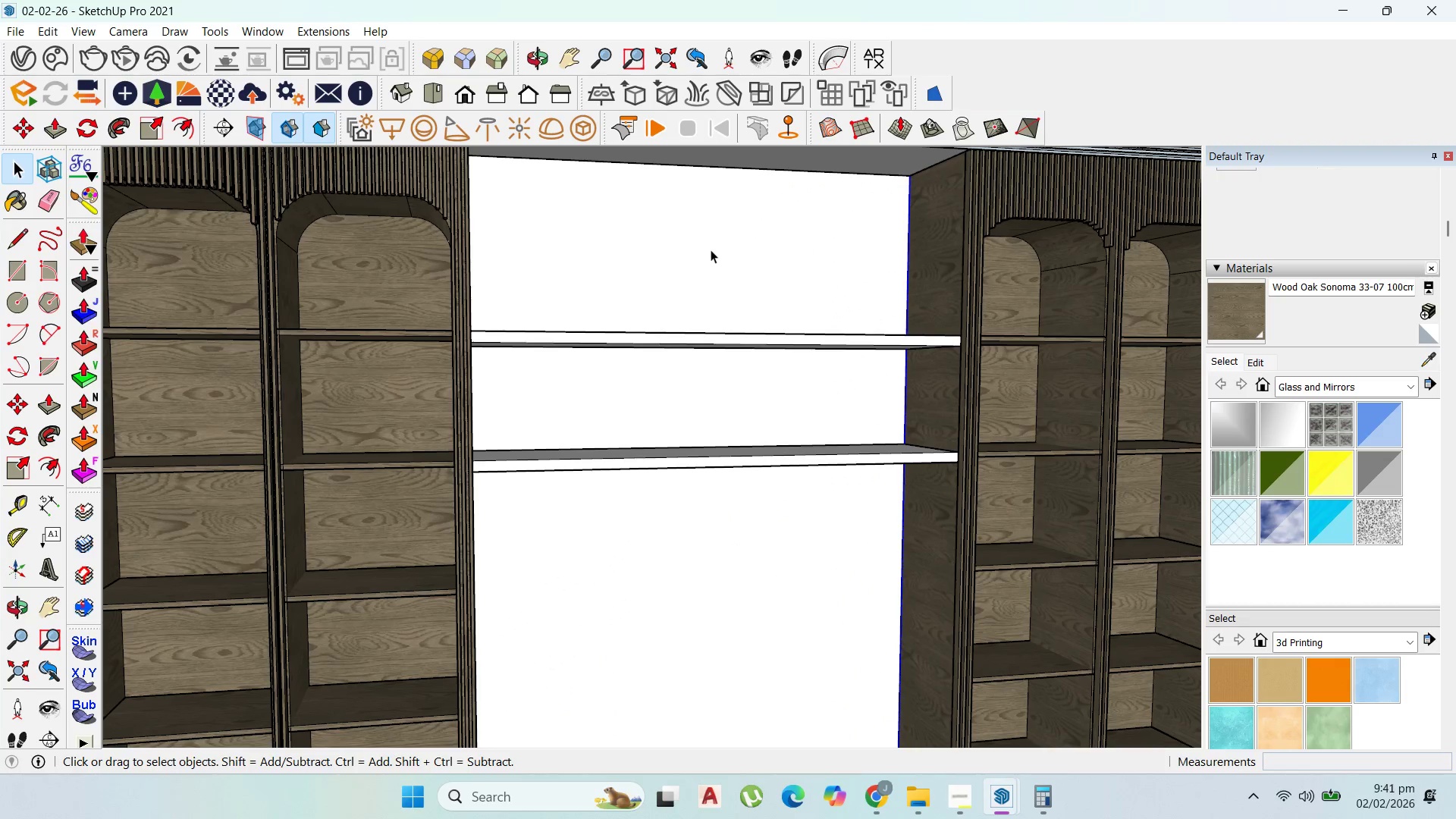 
double_click([711, 249])
 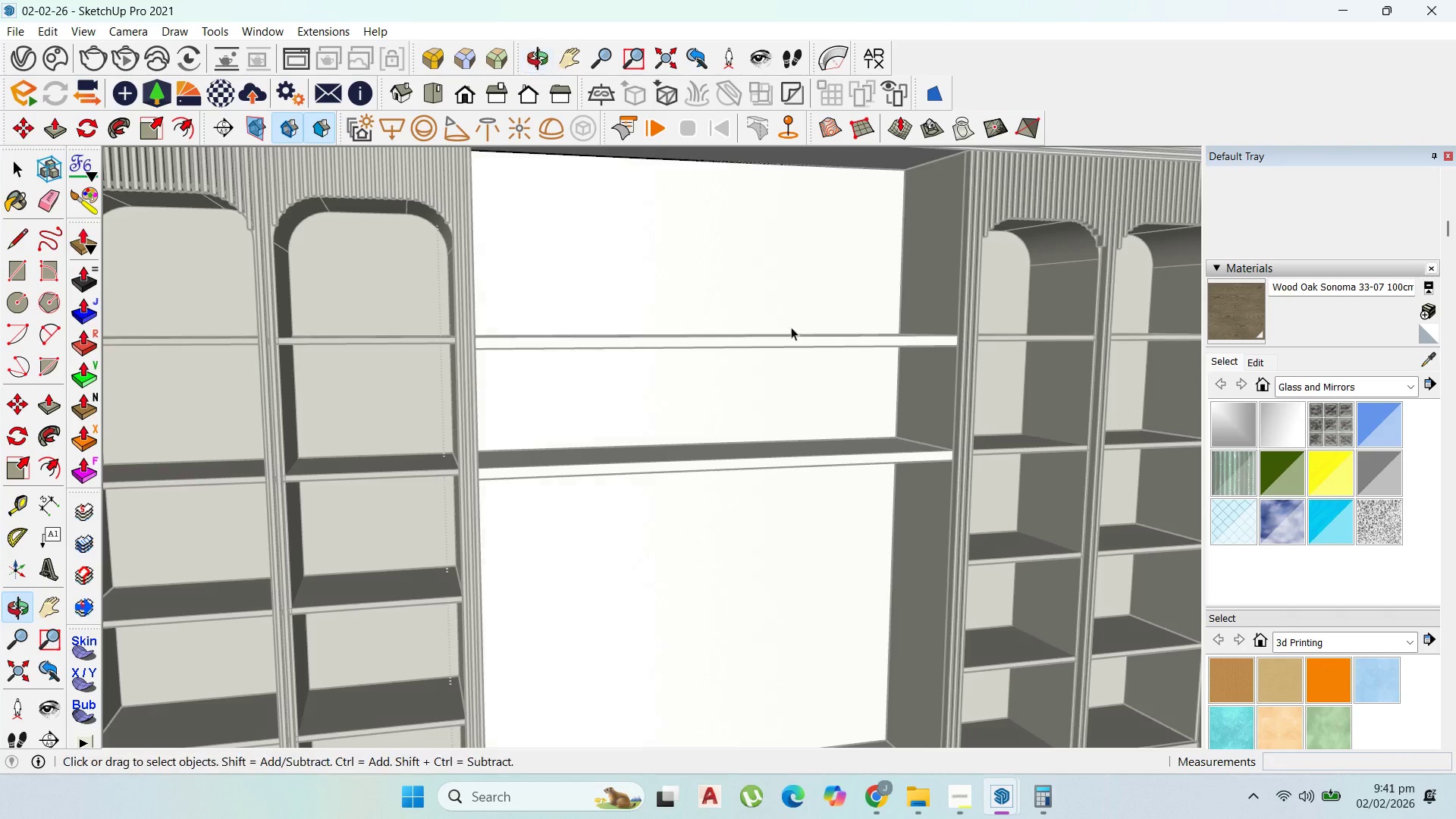 
key(P)
 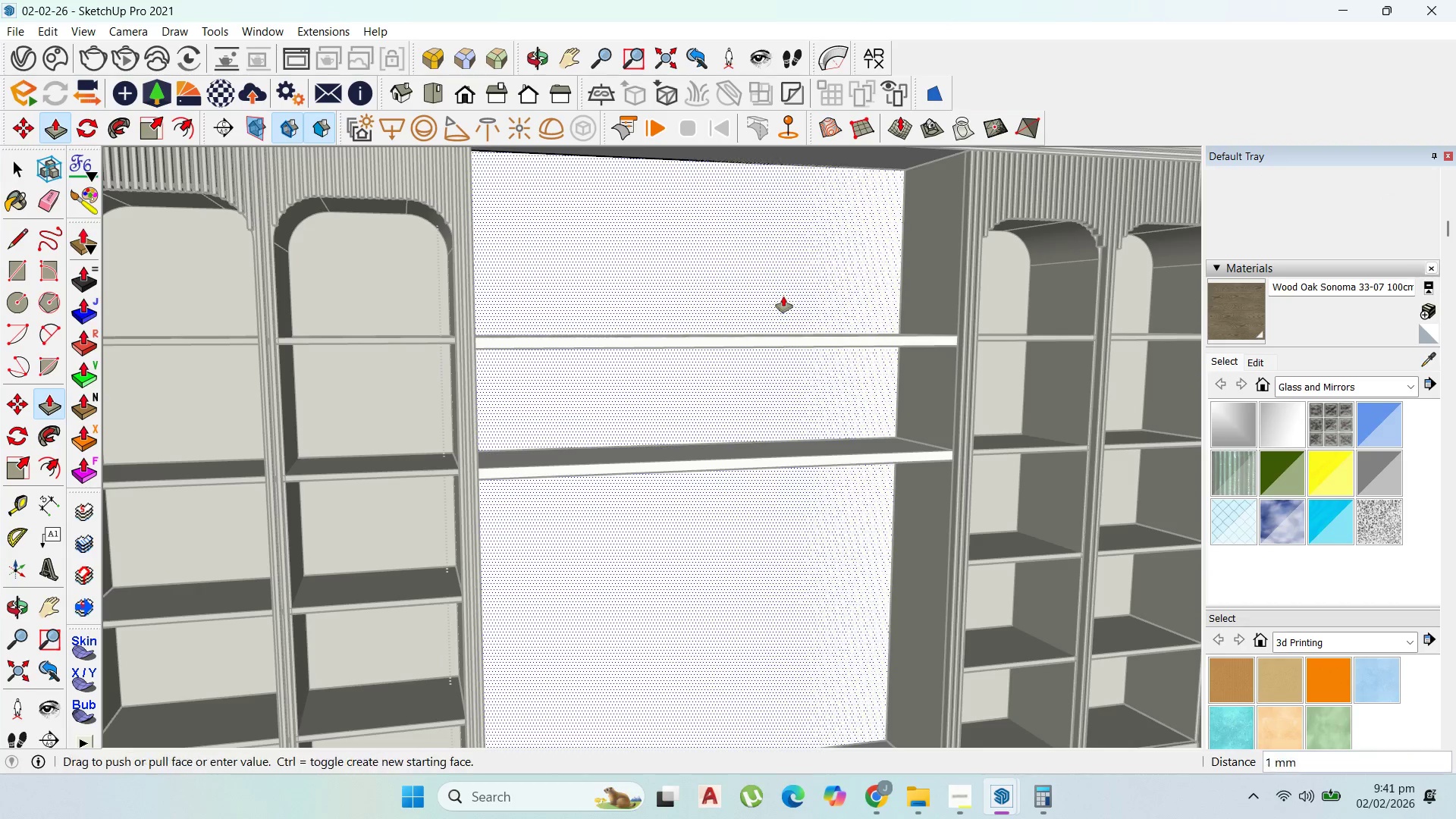 
left_click_drag(start_coordinate=[783, 294], to_coordinate=[780, 300])
 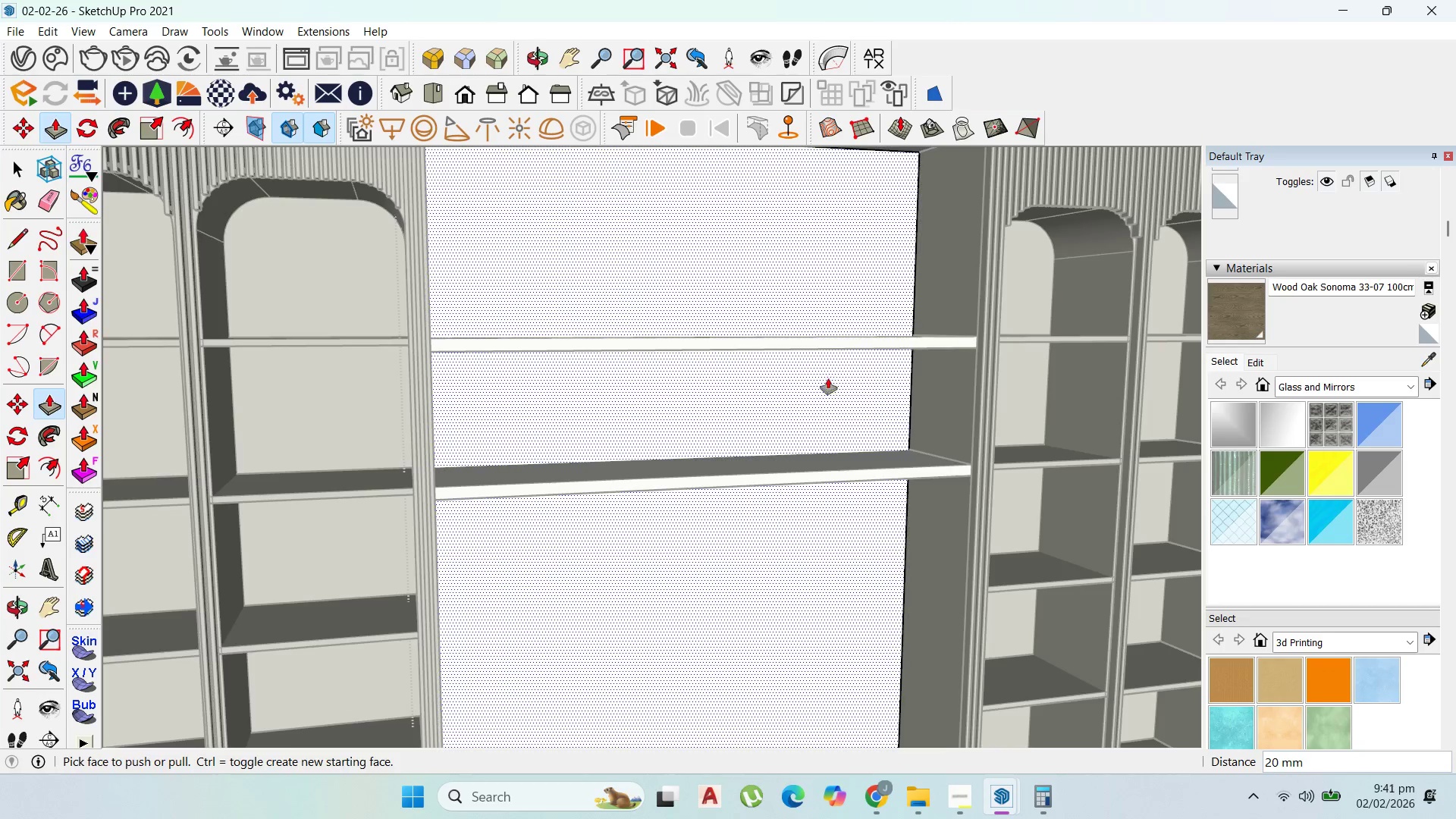 
type(20)
 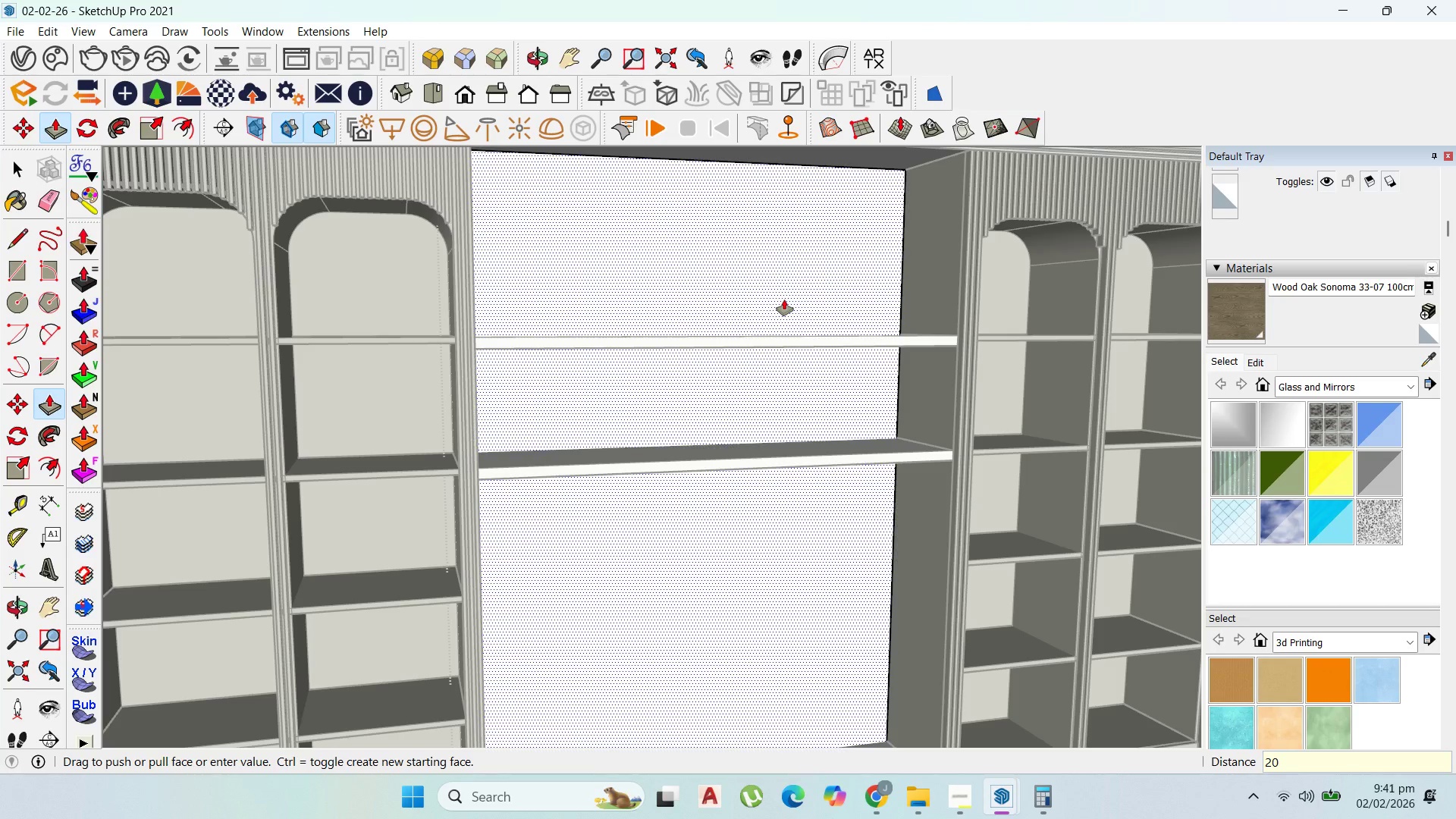 
key(Enter)
 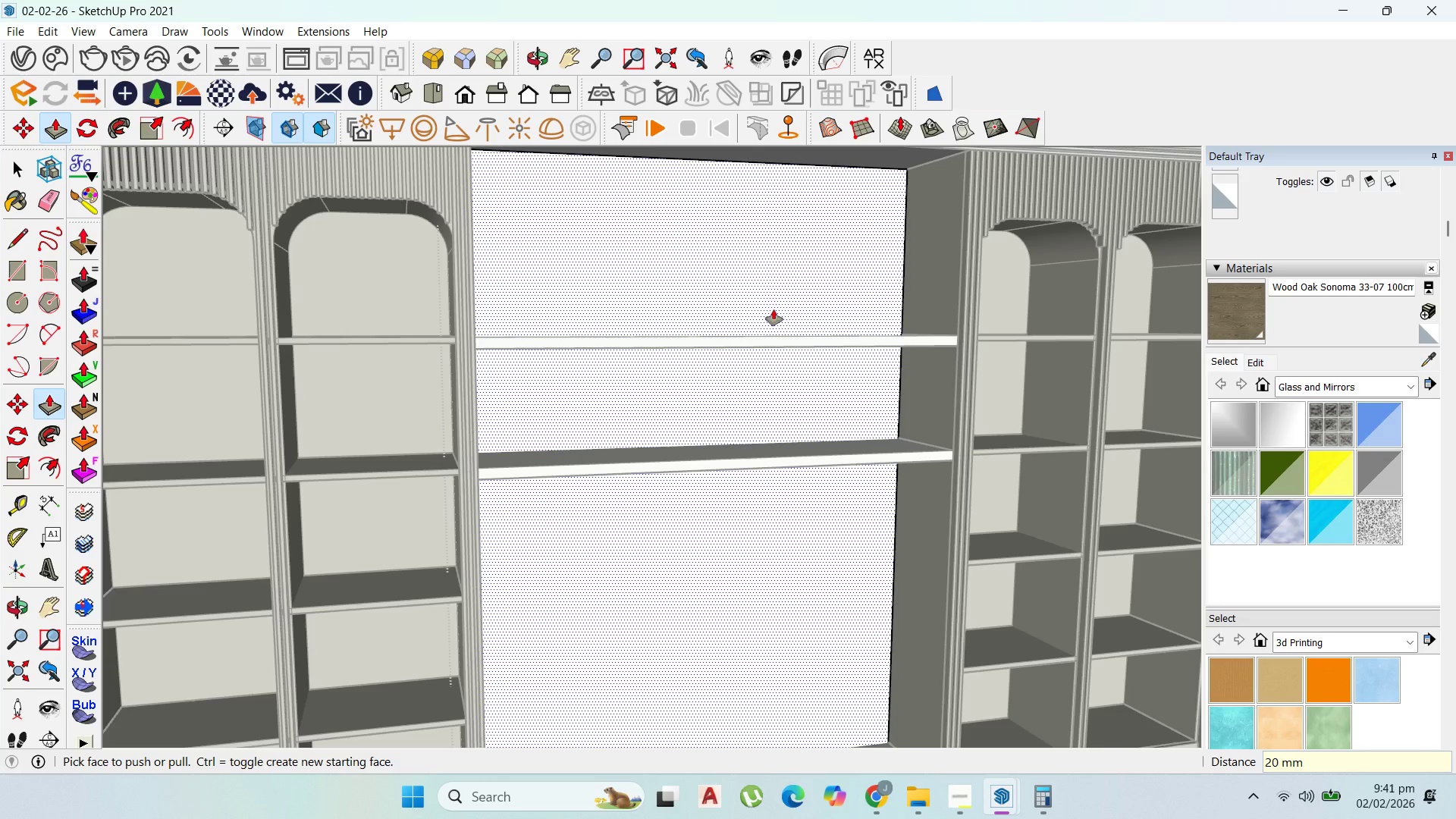 
scroll: coordinate [795, 328], scroll_direction: up, amount: 1.0
 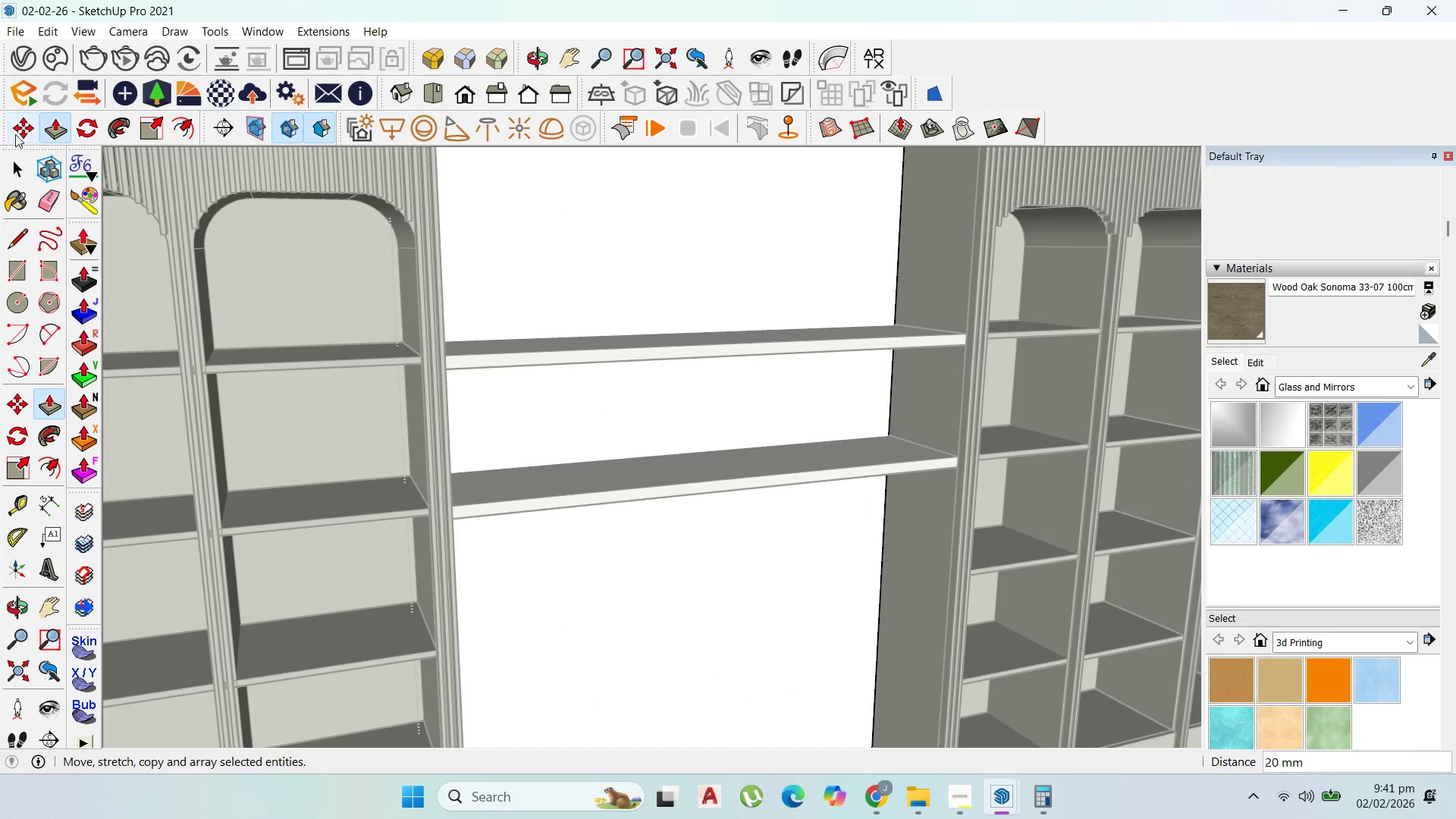 
left_click([21, 166])
 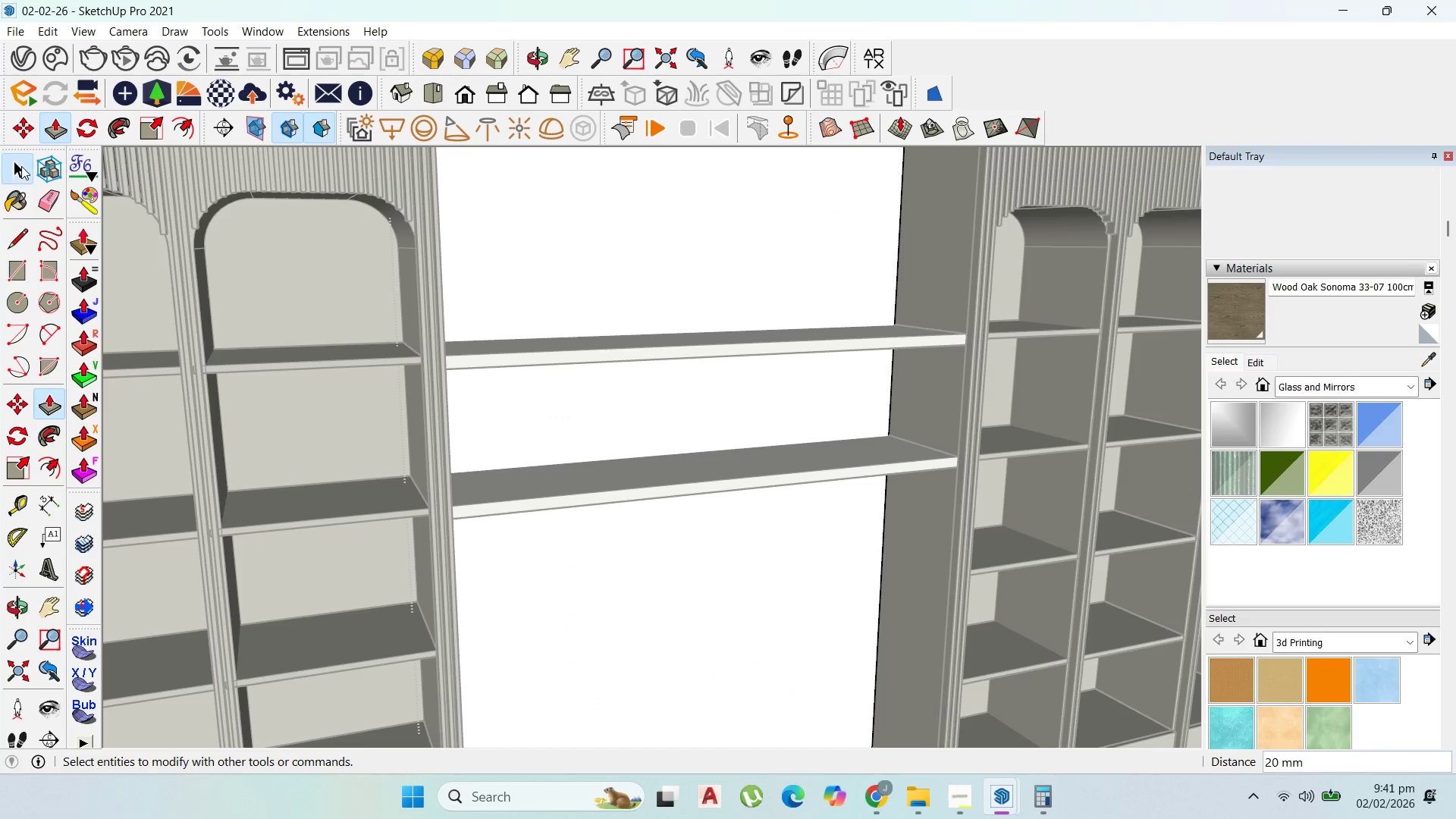 
key(Escape)
 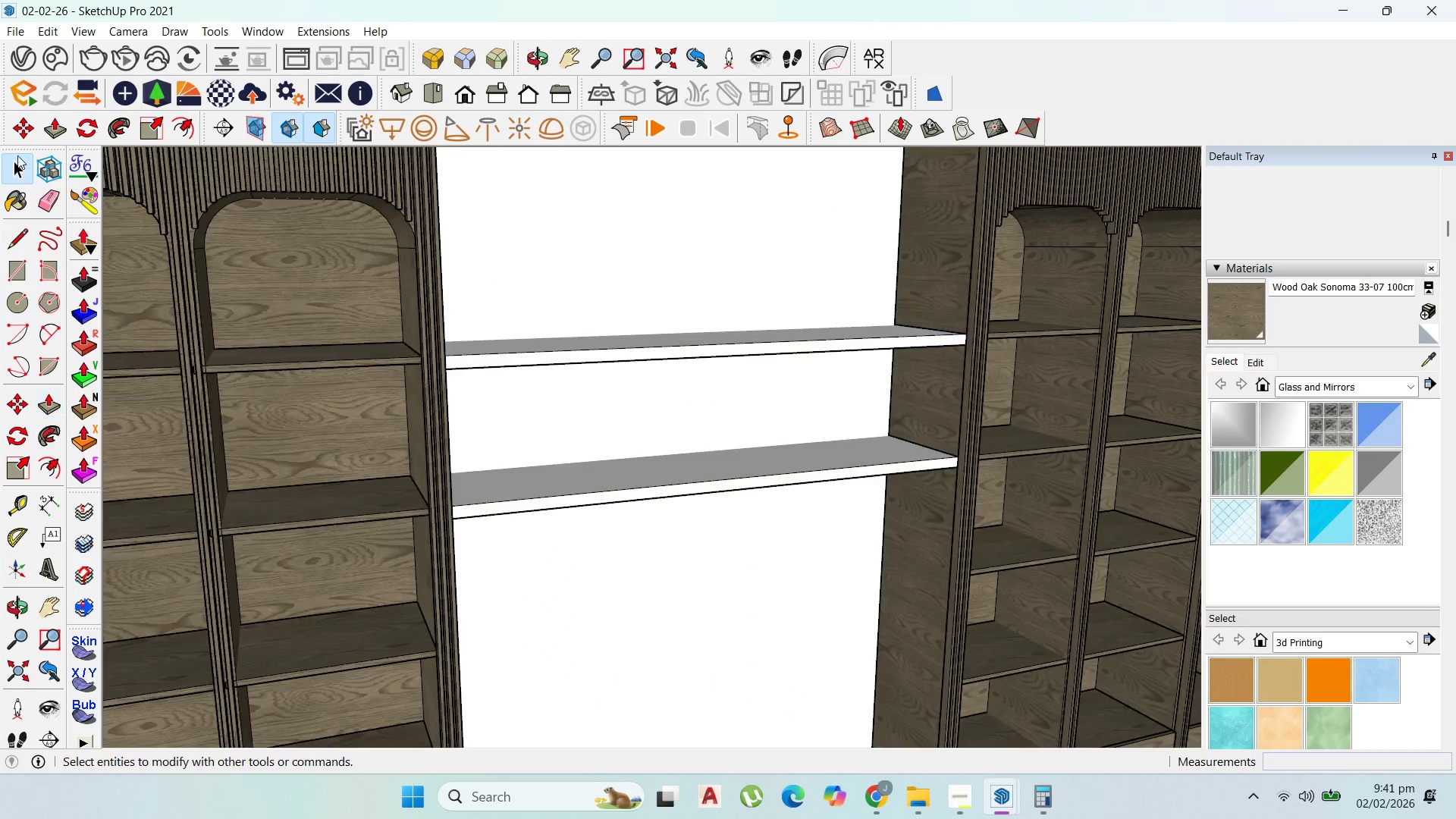 
key(Escape)
 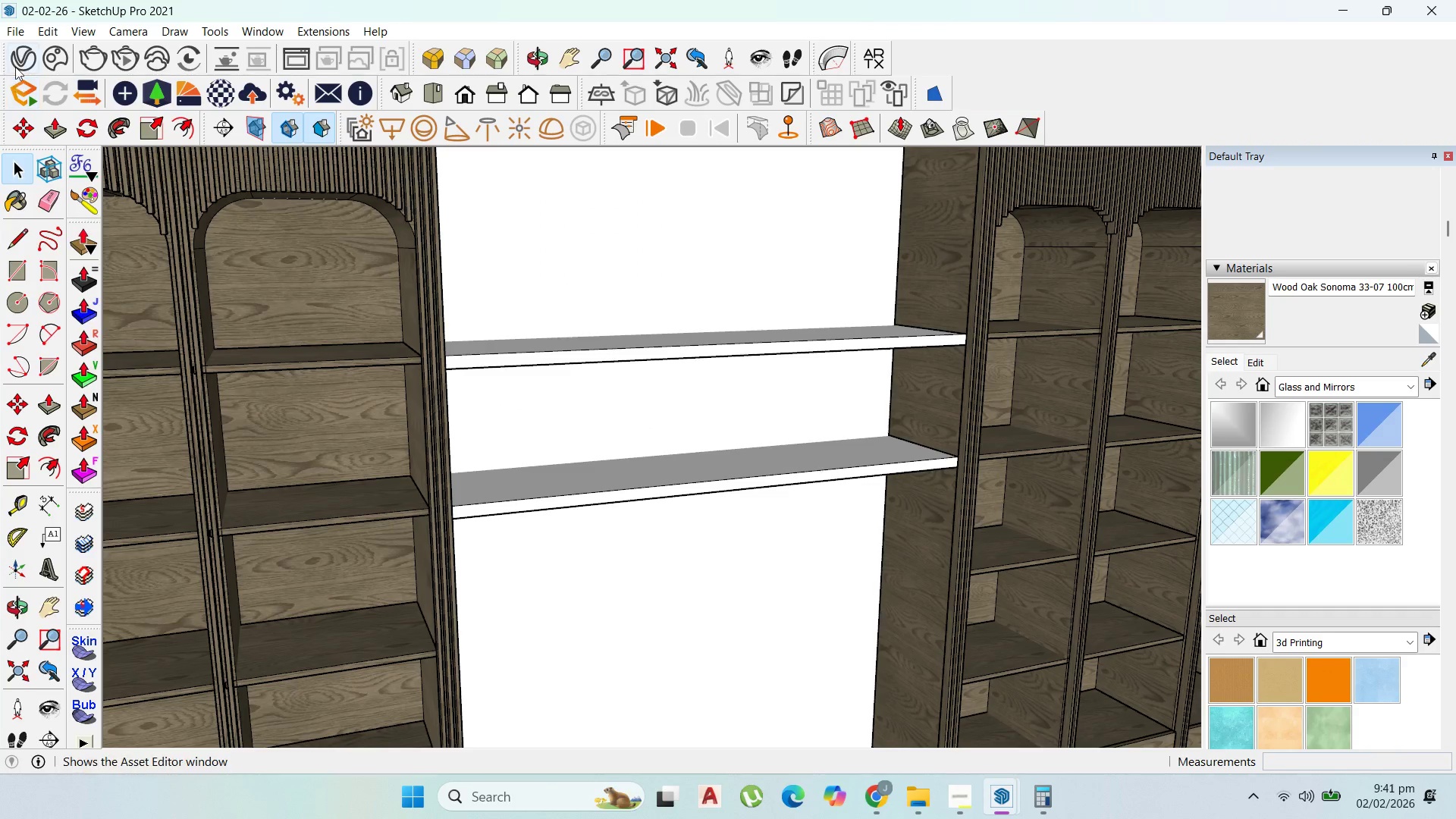 
left_click([15, 64])
 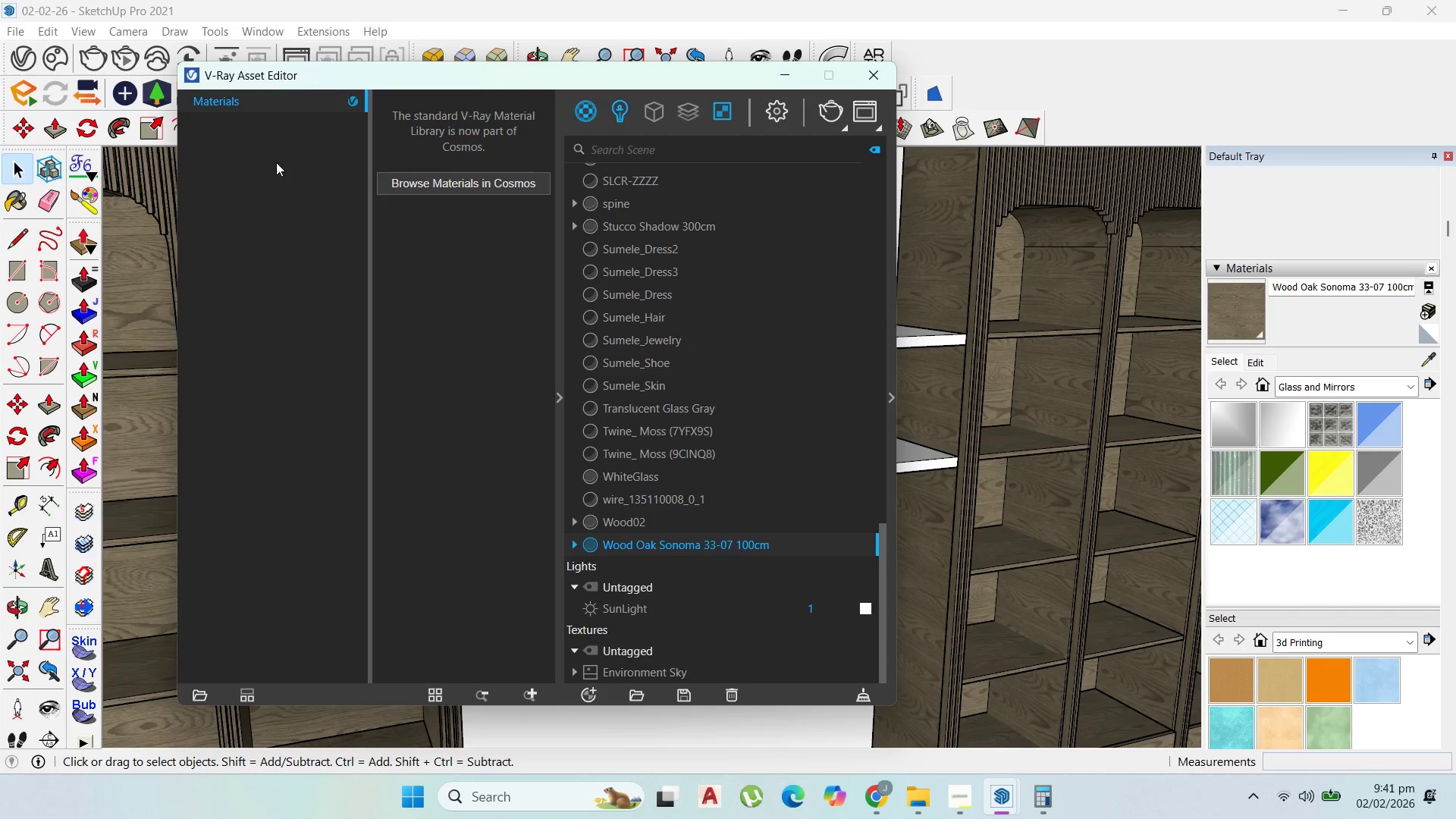 
left_click([403, 191])
 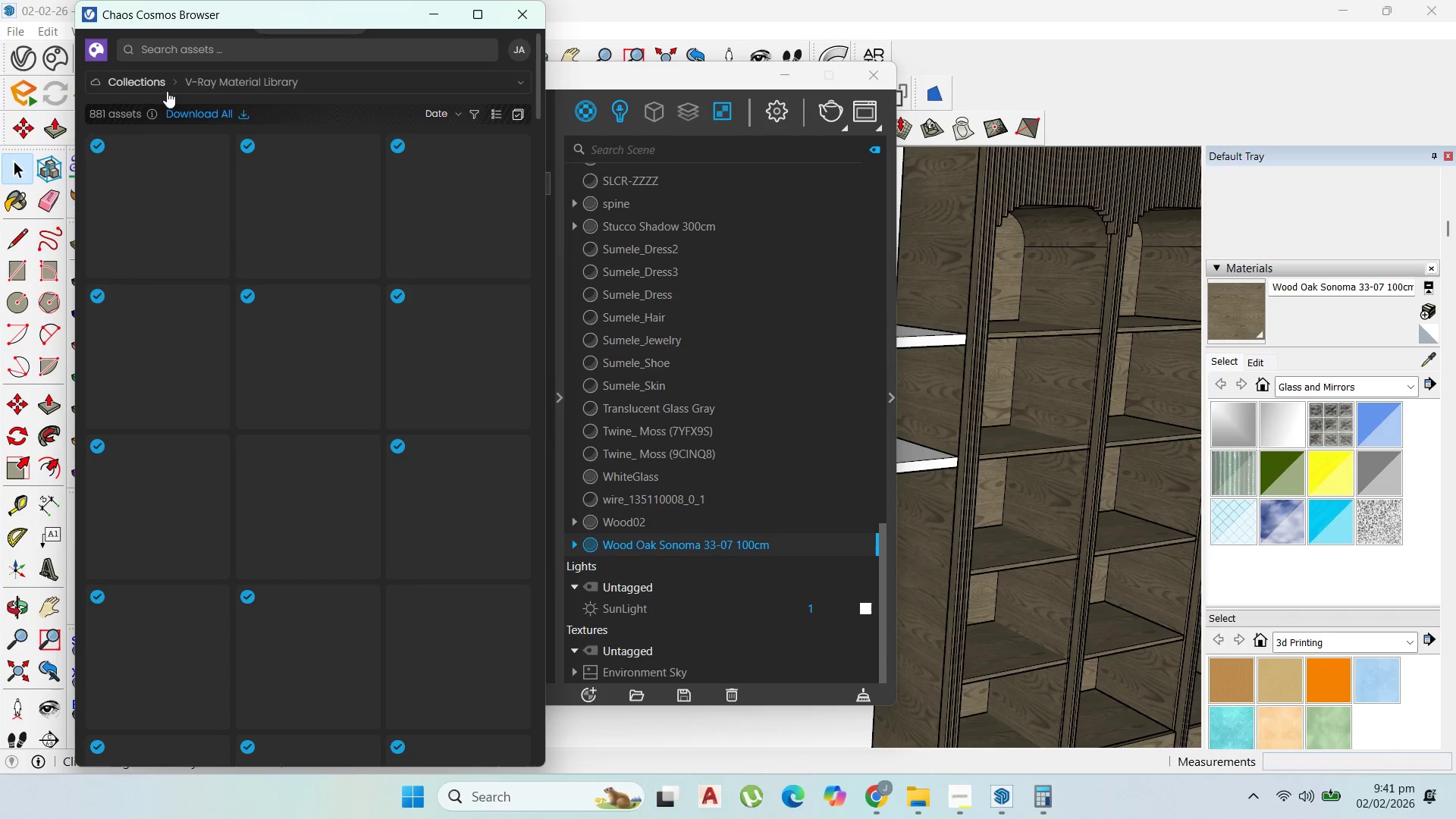 
wait(5.29)
 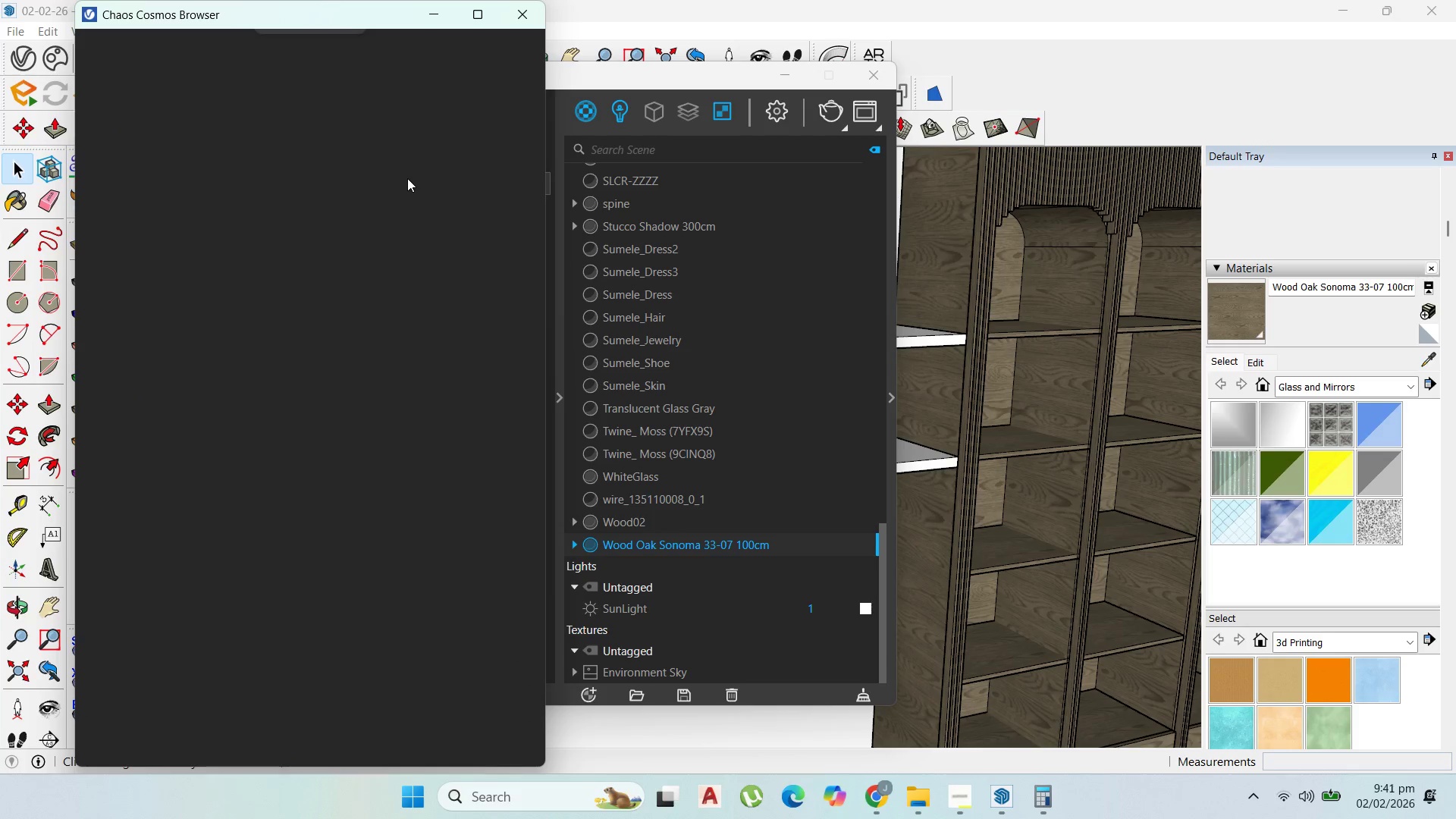 
mouse_move([155, 100])
 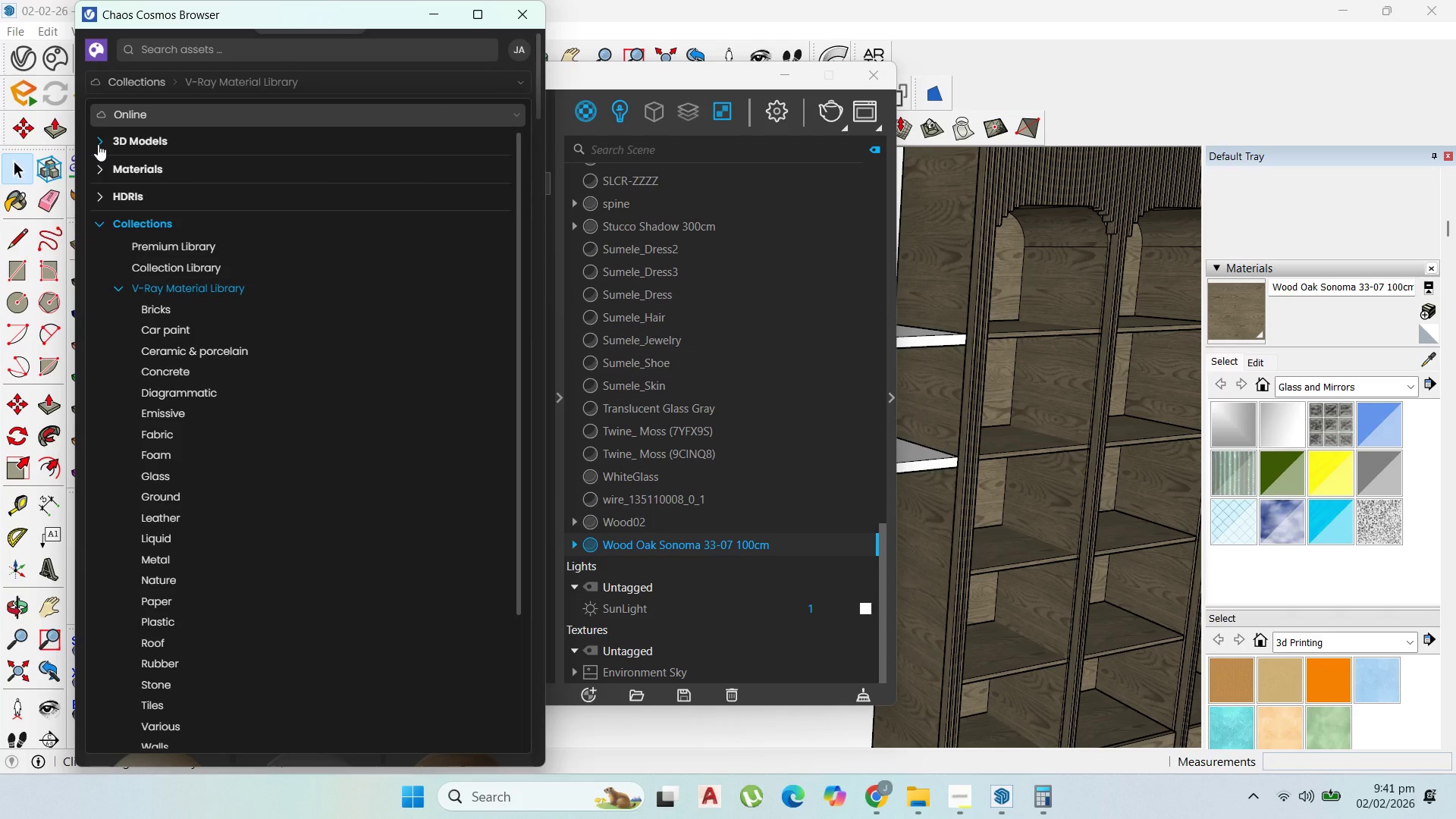 
left_click([98, 144])
 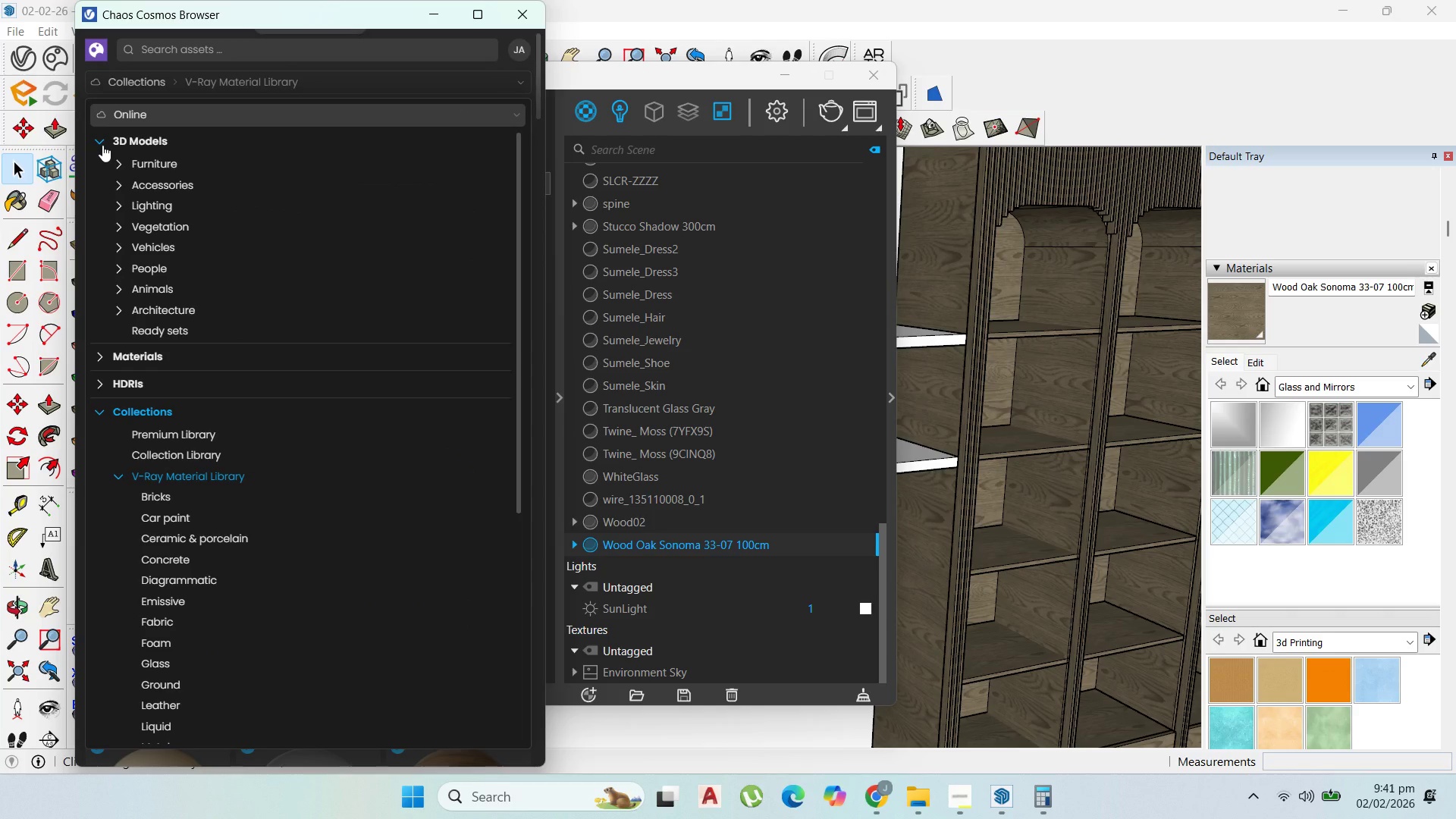 
left_click([102, 145])
 